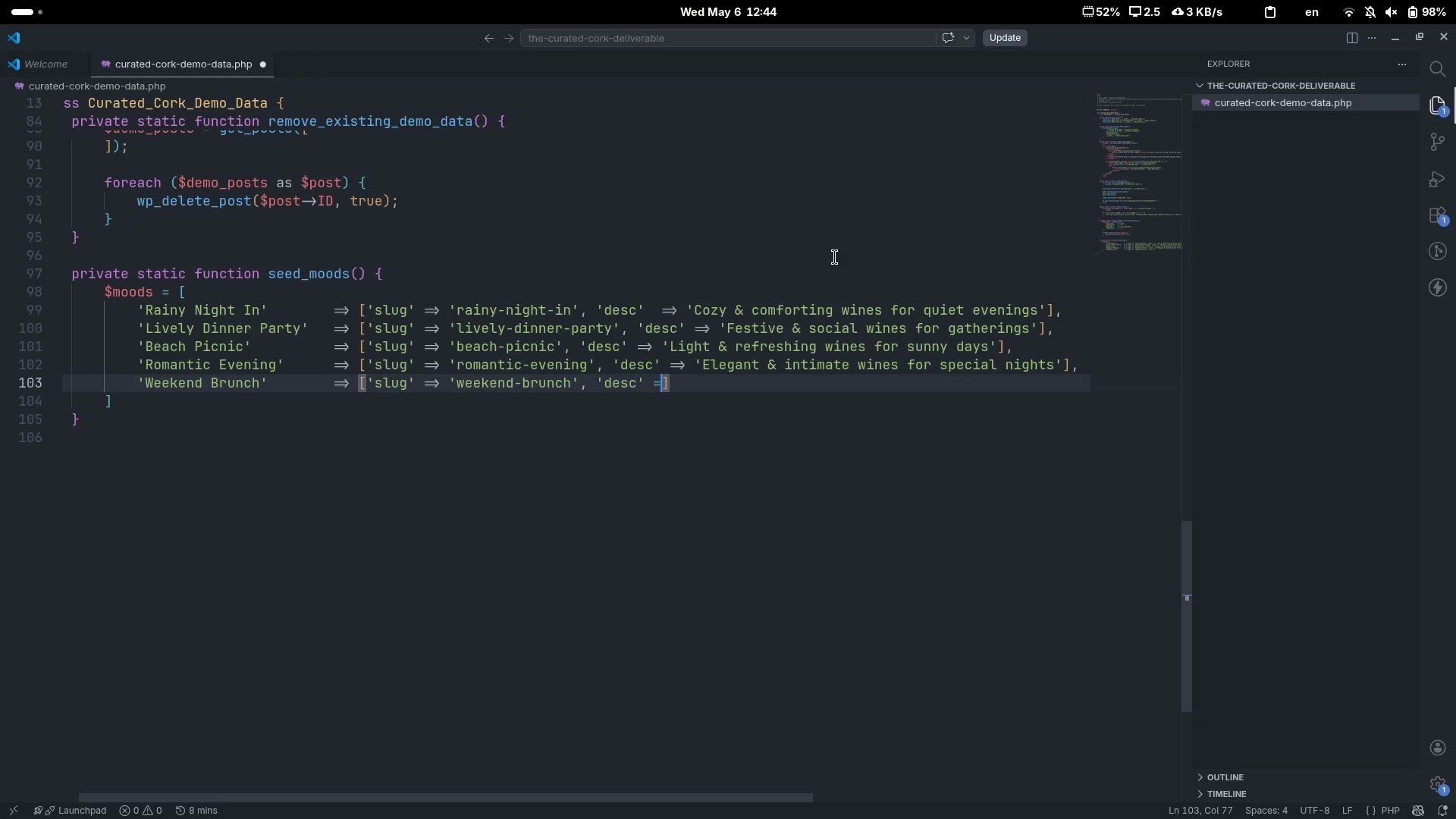 
key(Shift+Period)
 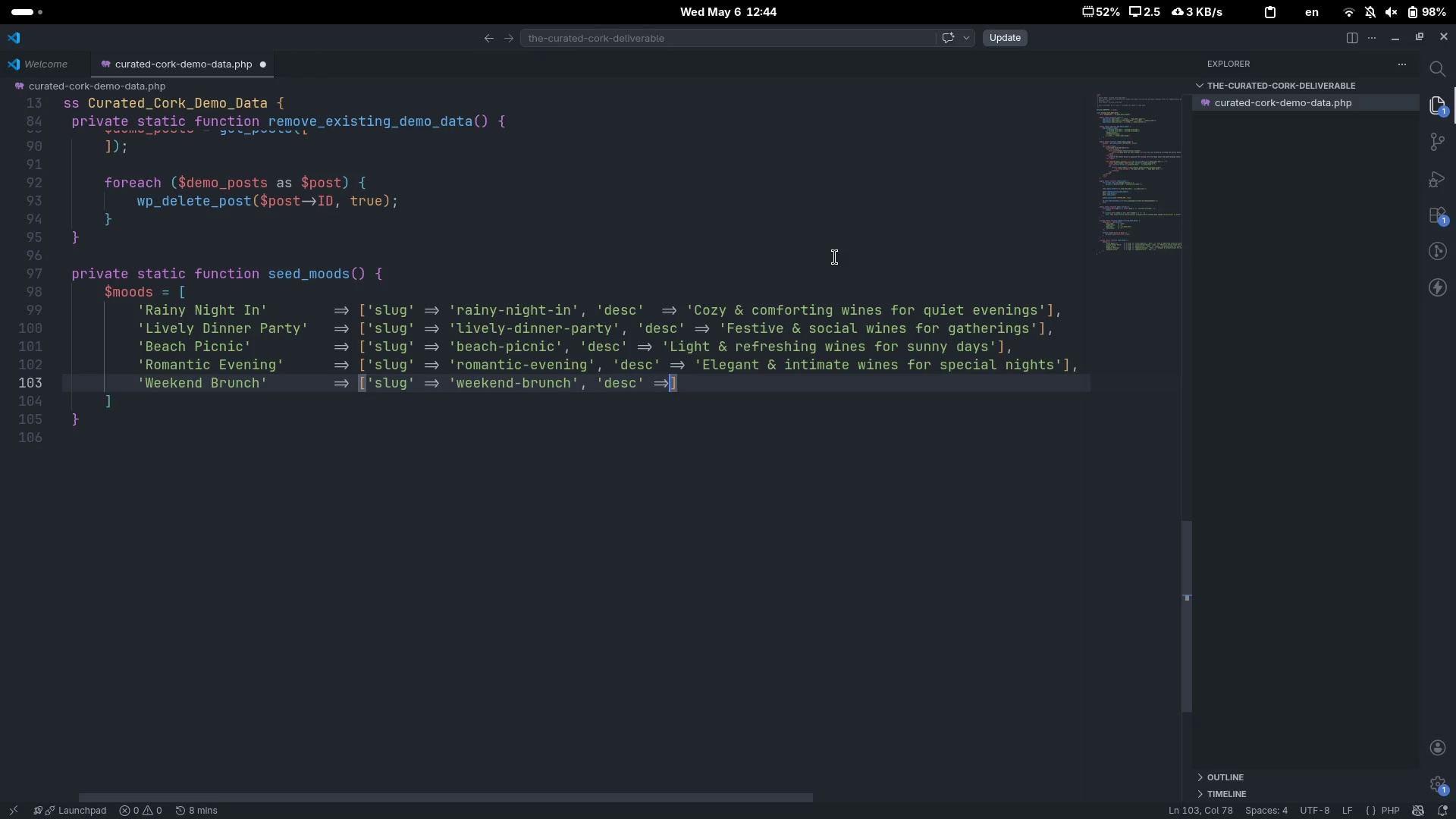 
key(Space)
 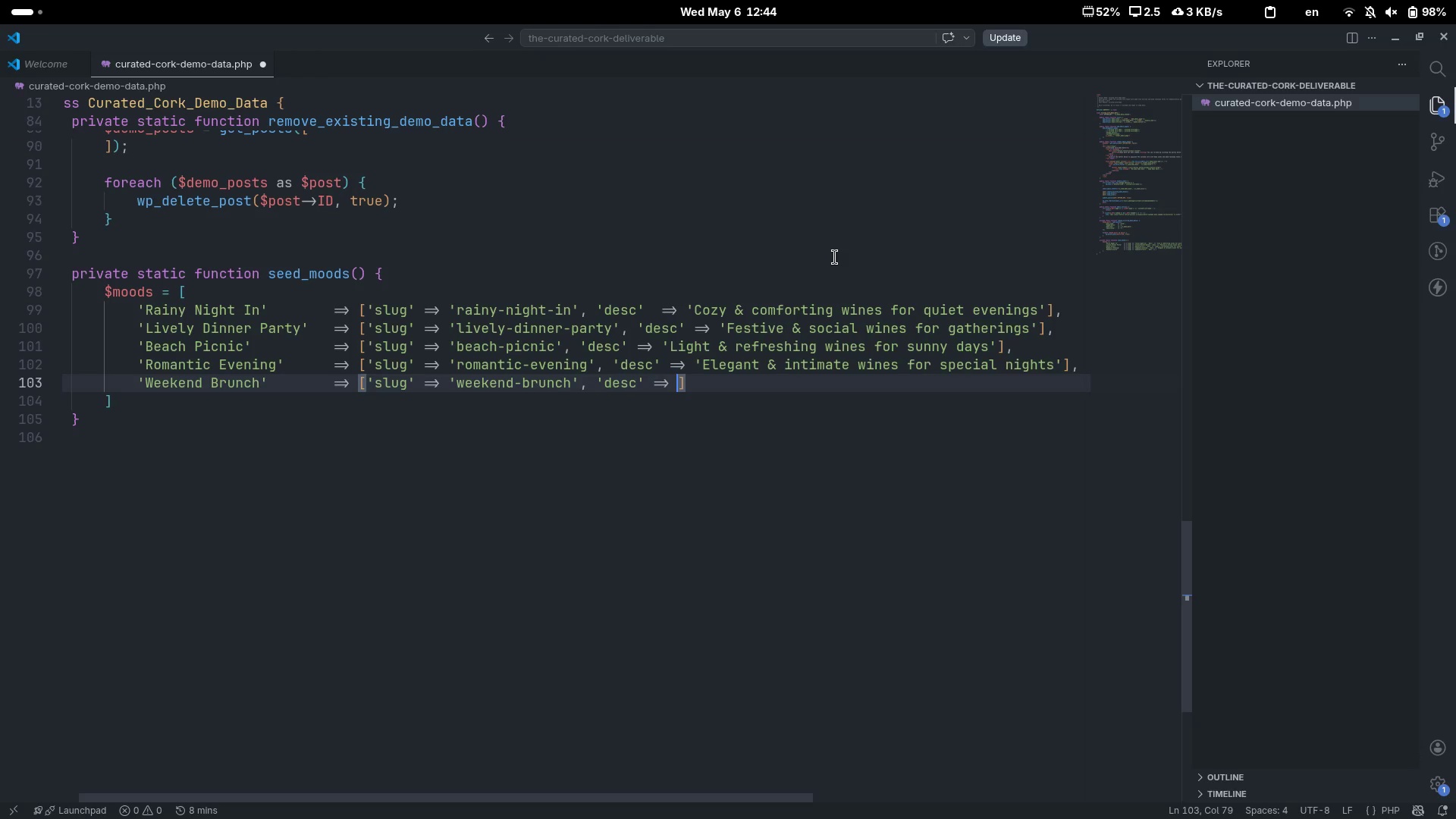 
key(Quote)
 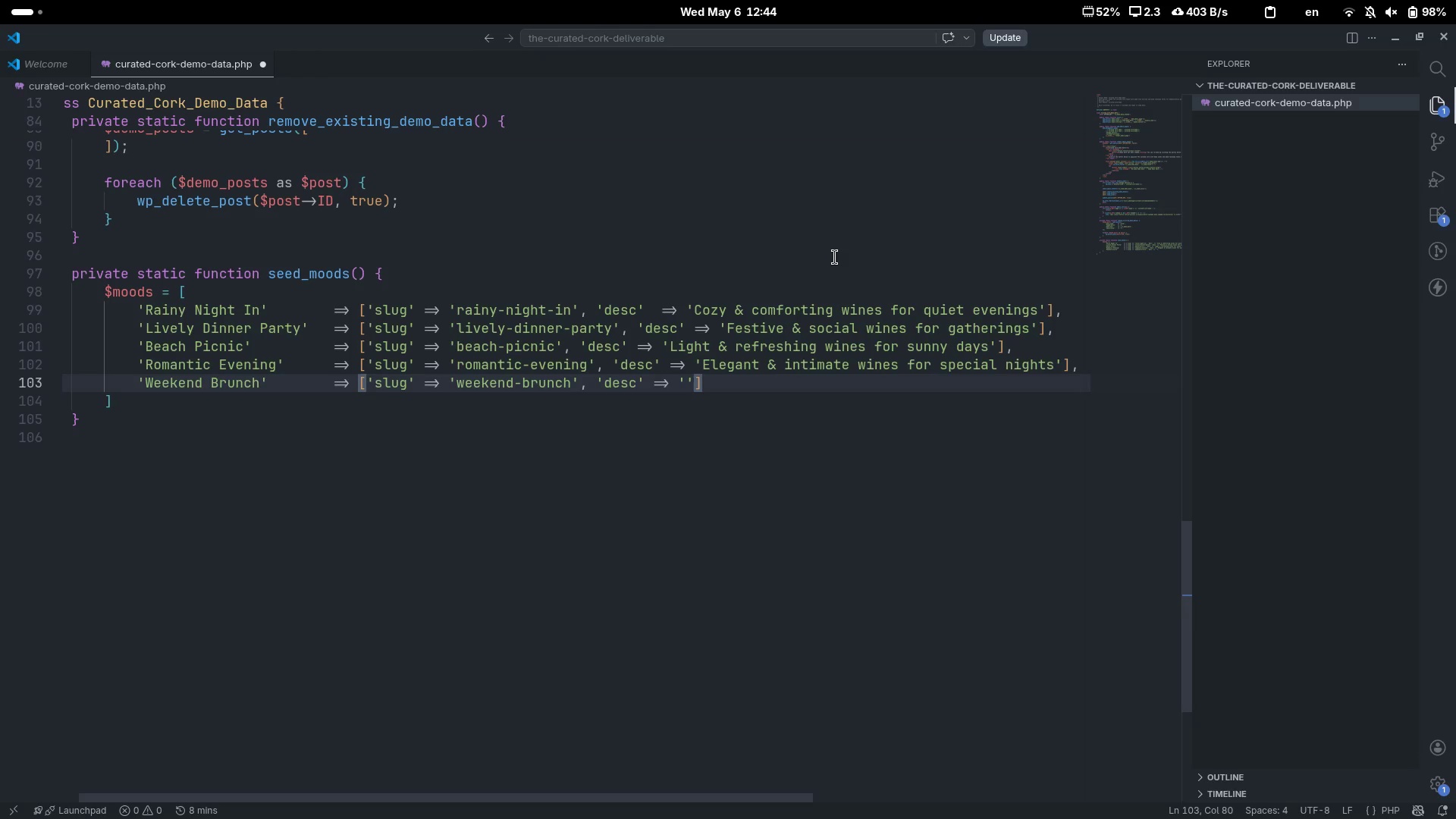 
wait(5.23)
 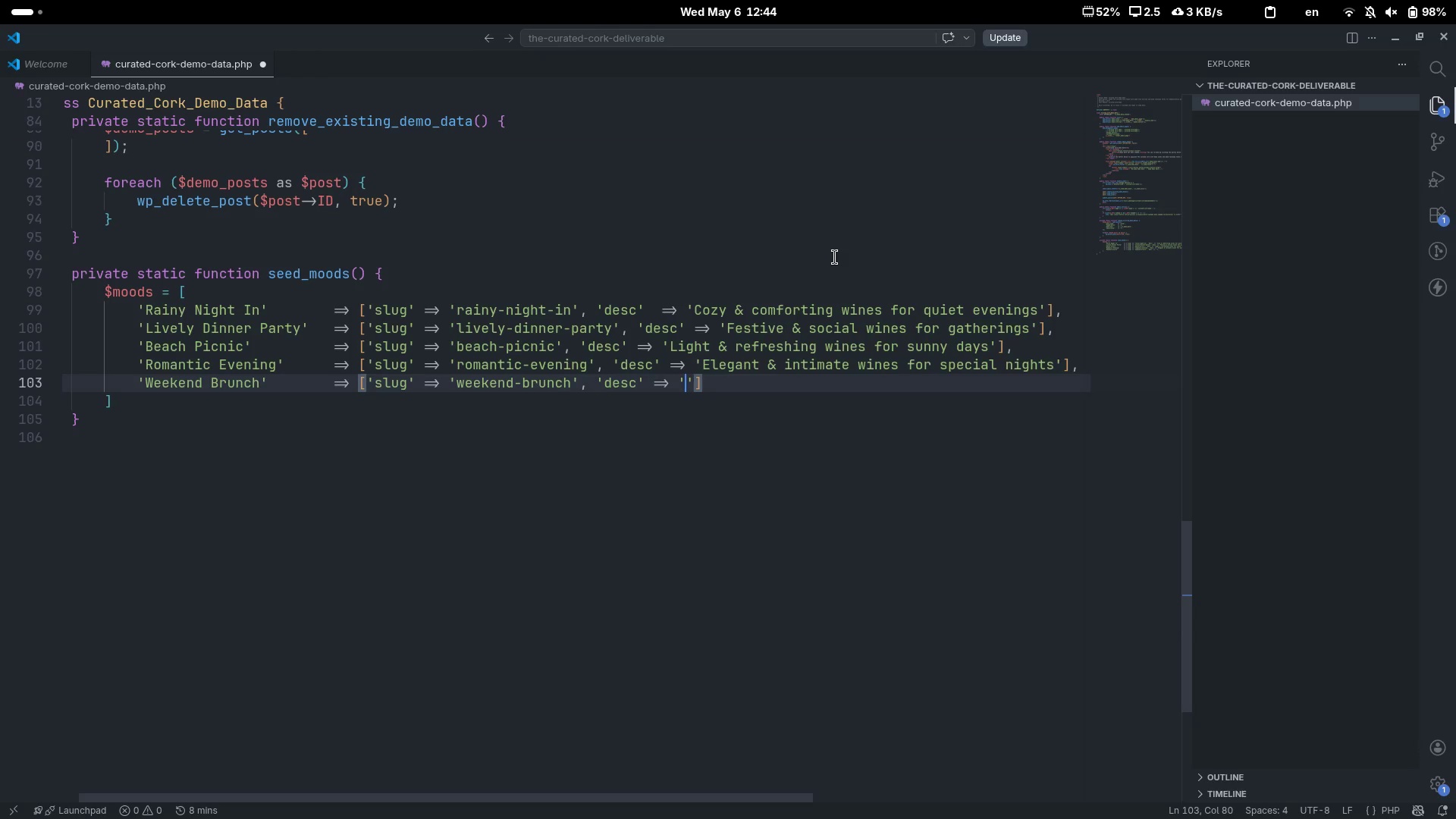 
type(Effer)
 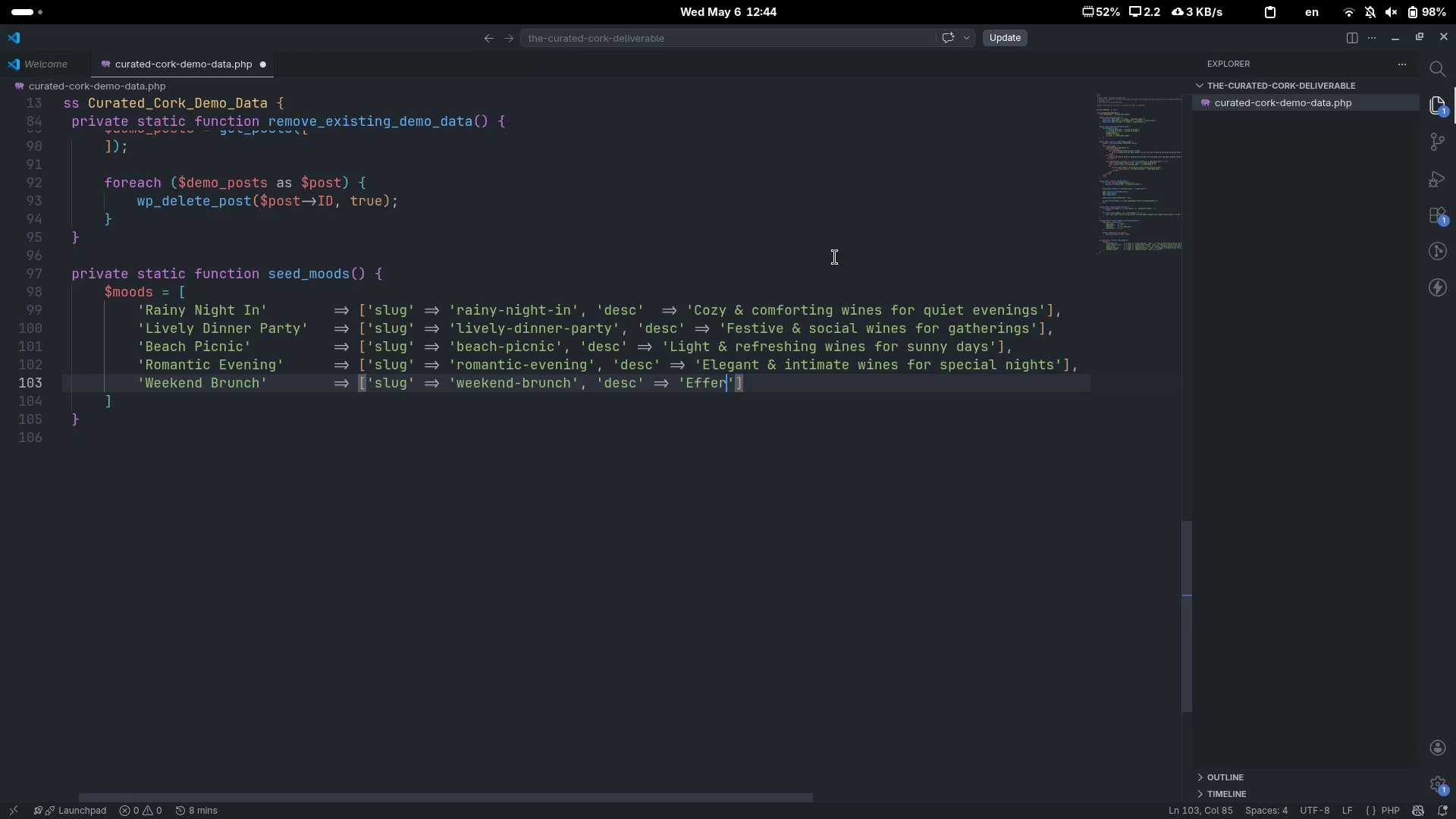 
type(vescent & easy  )
key(Backspace)
type(wine for leisu)
 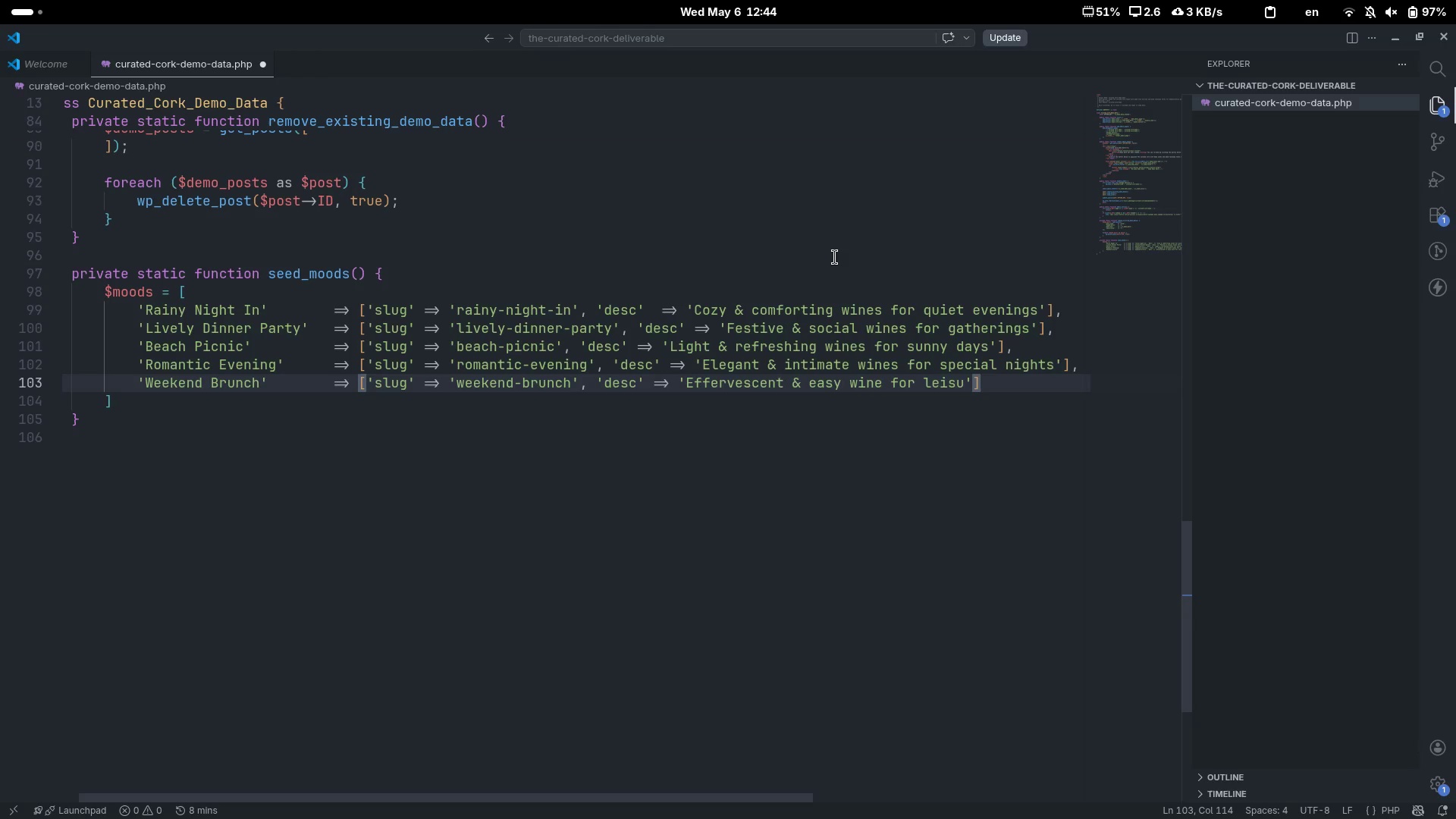 
wait(5.64)
 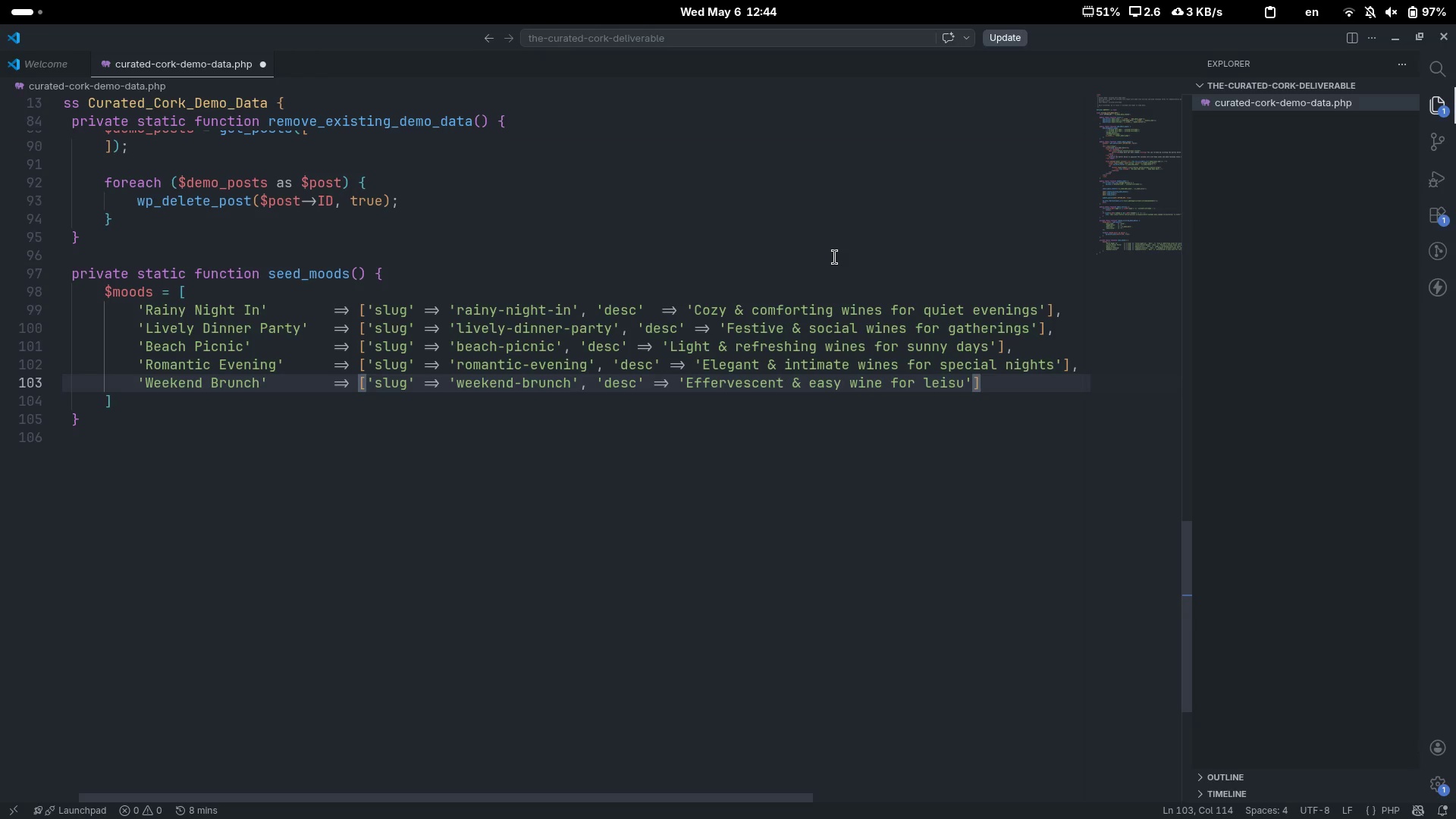 
type(rely mornings)
 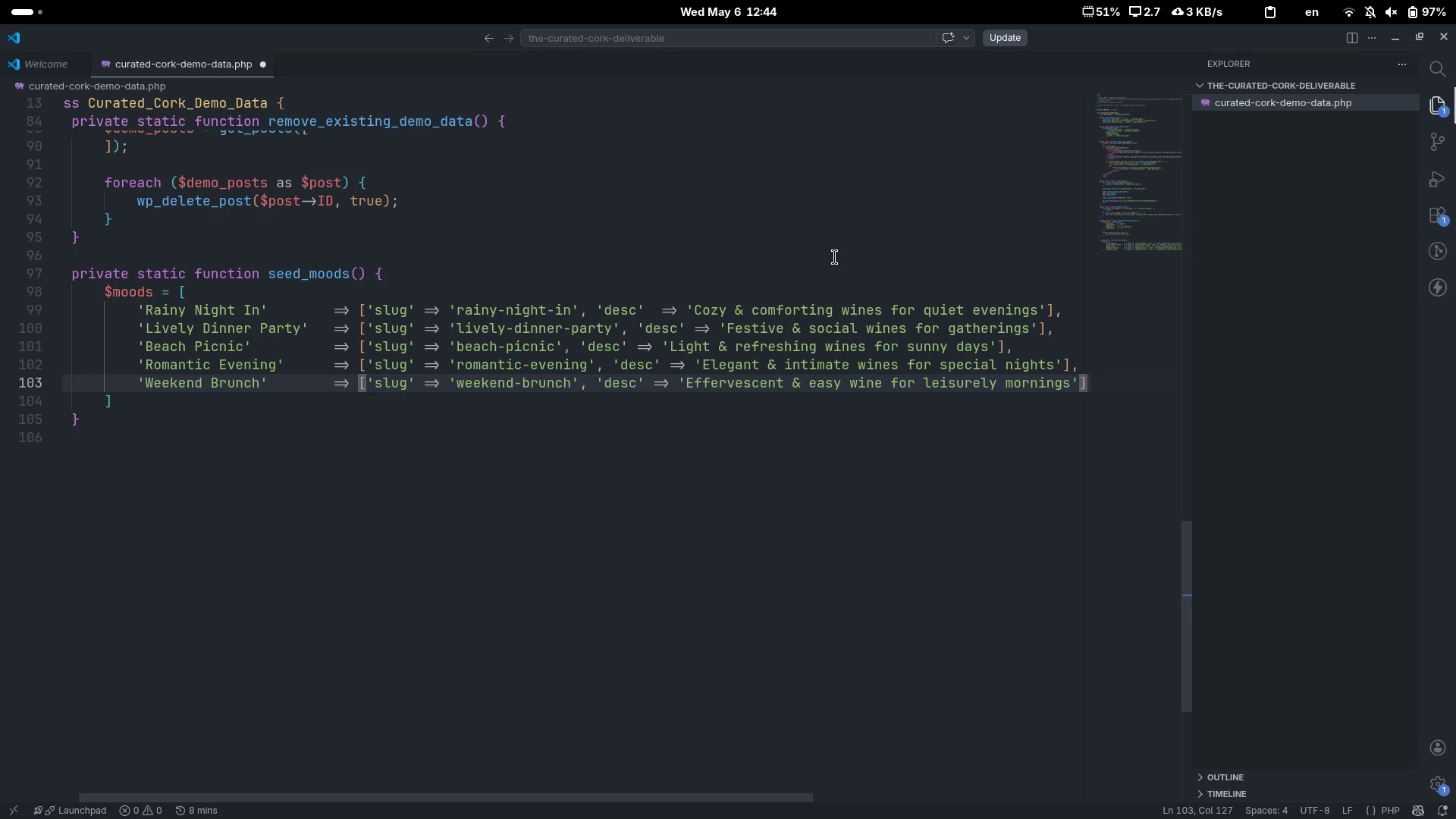 
key(ArrowRight)
 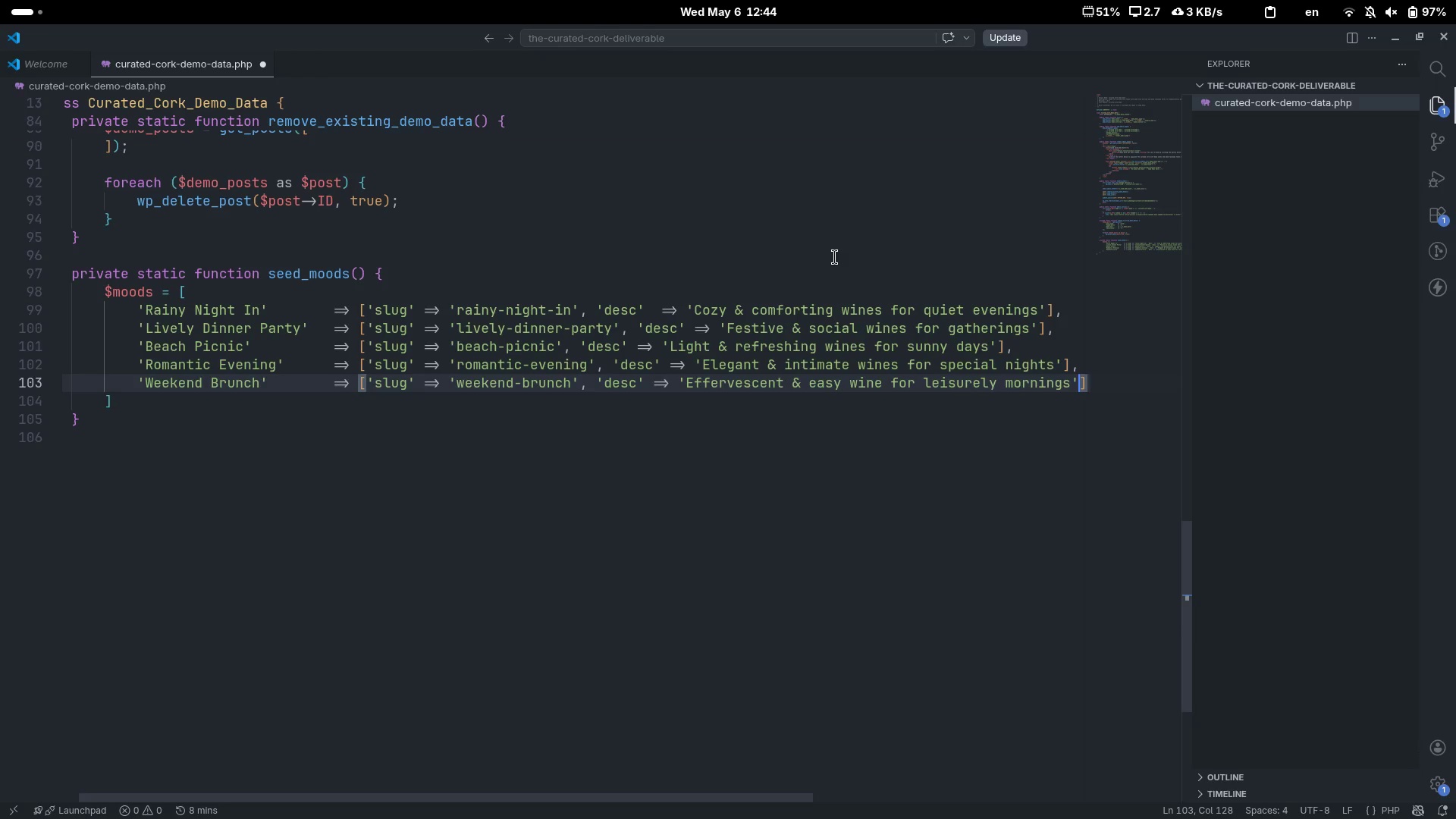 
key(ArrowRight)
 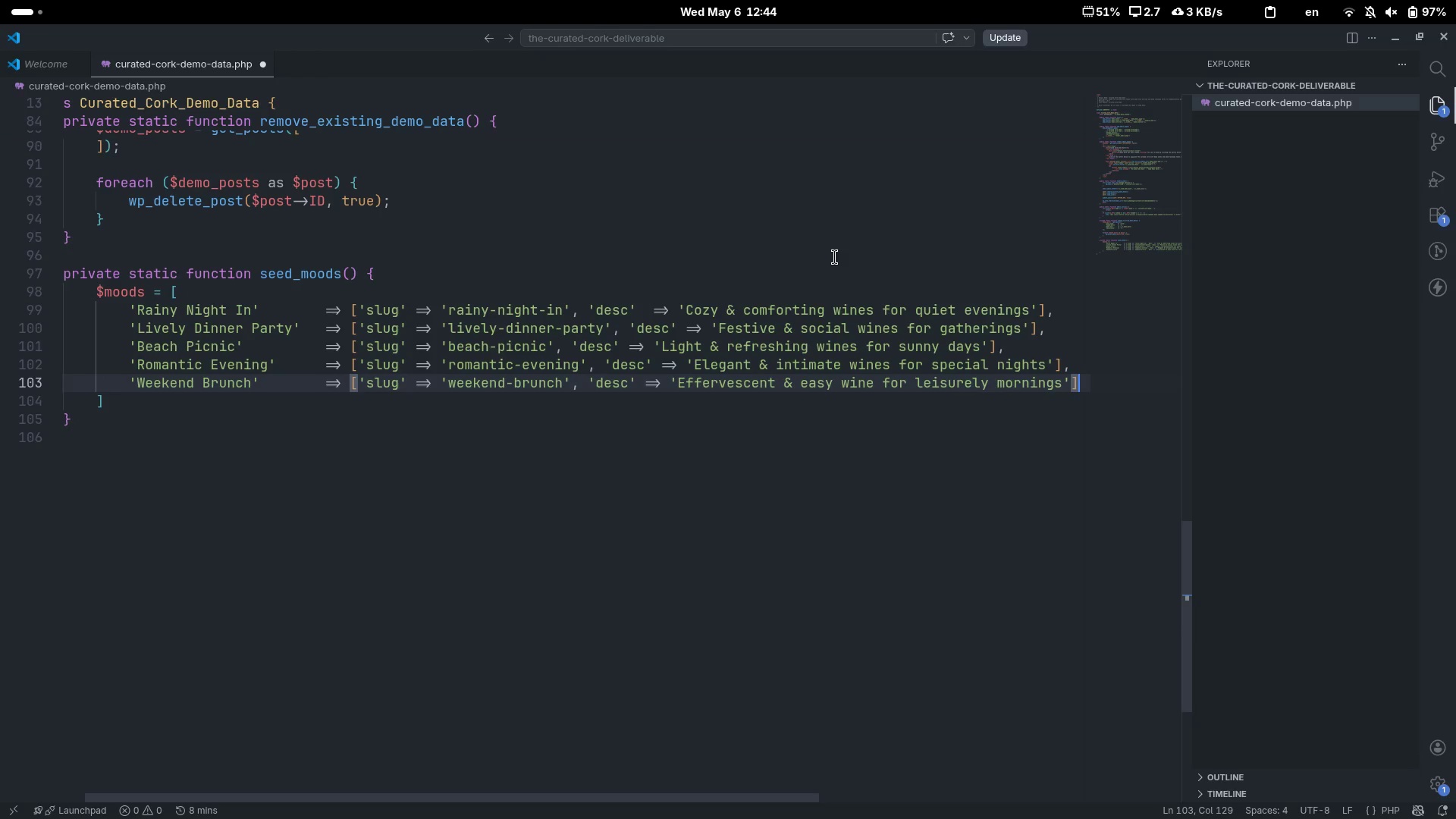 
key(Comma)
 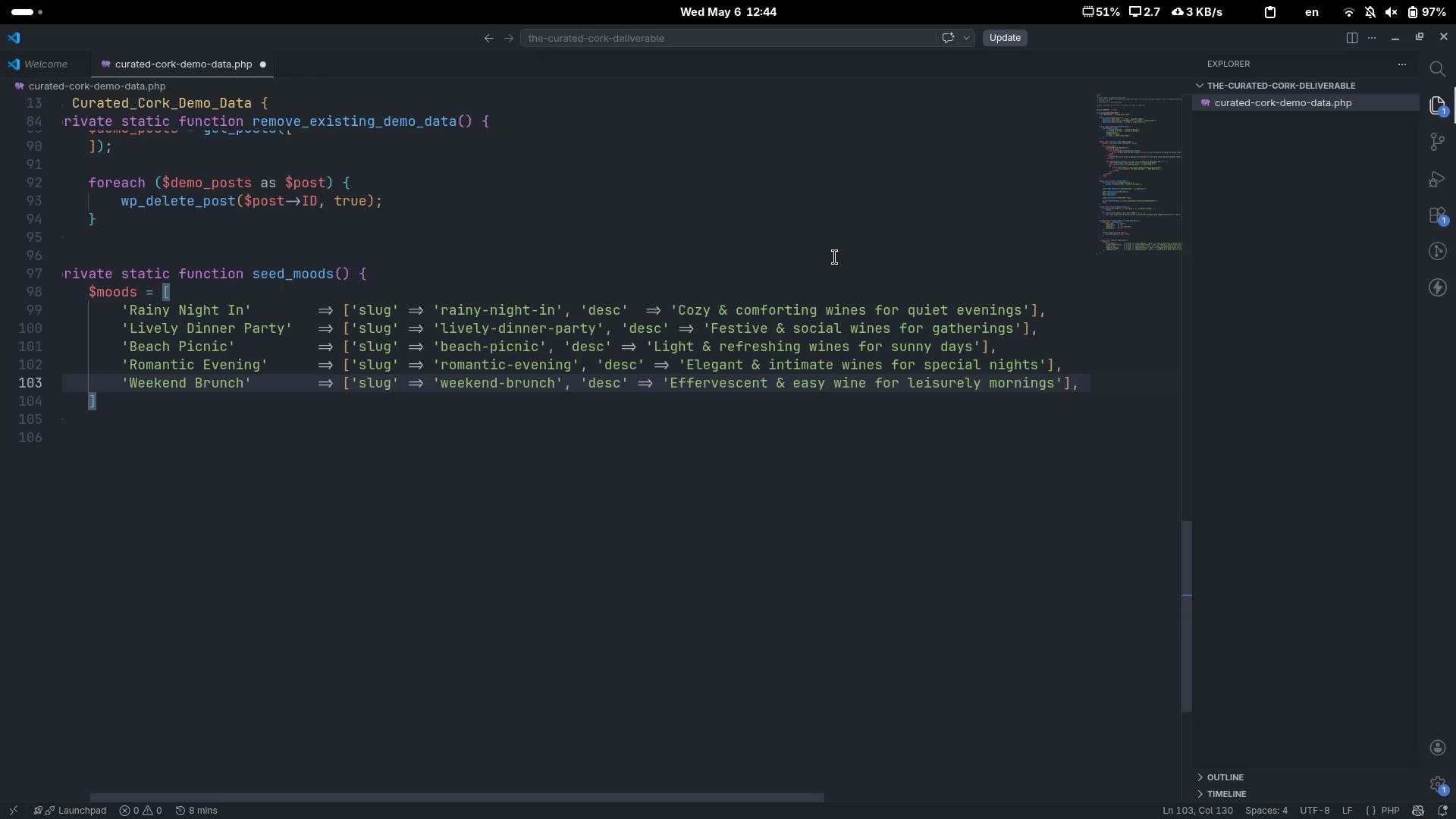 
key(Enter)
 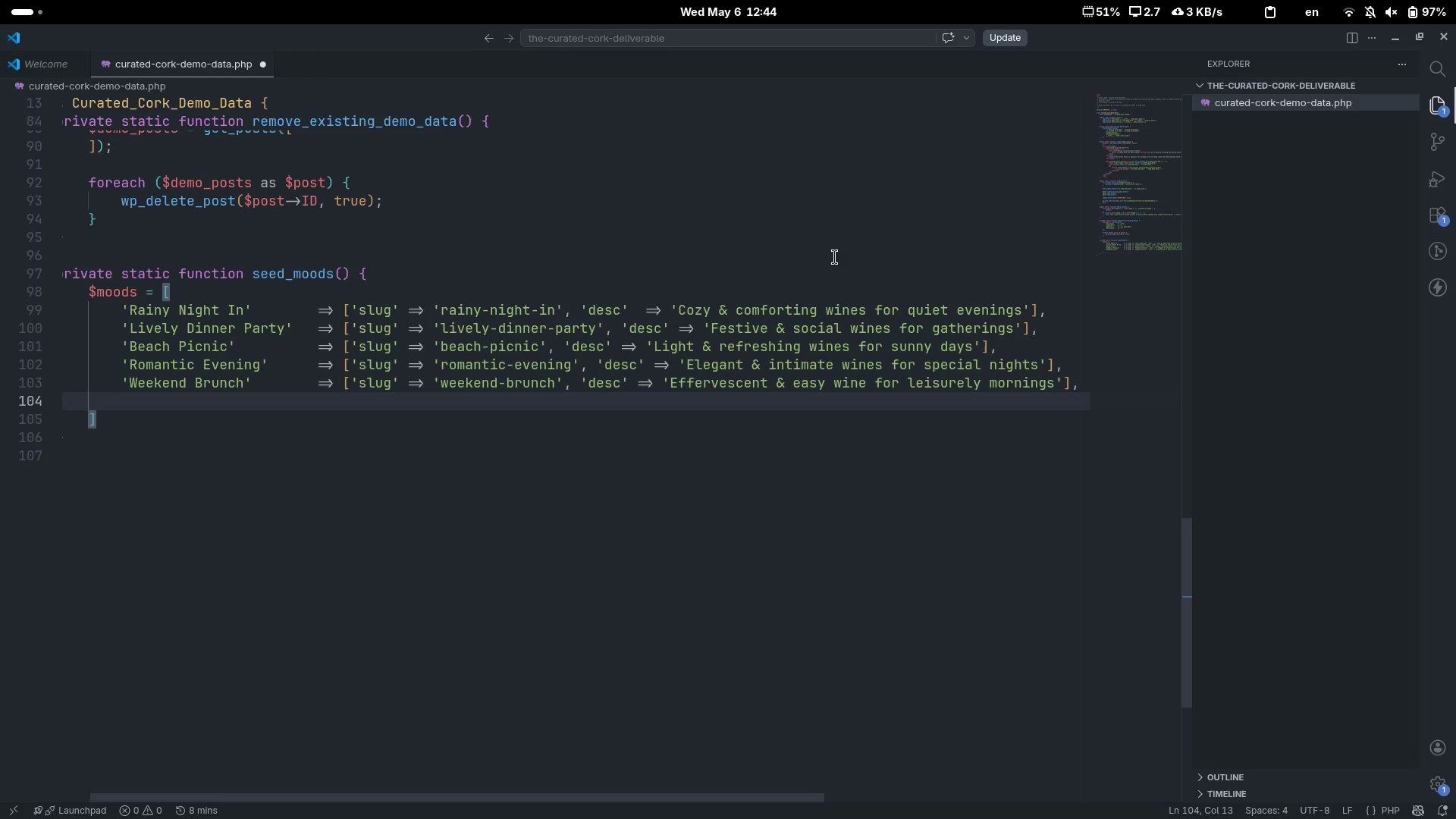 
type('Celebration)
 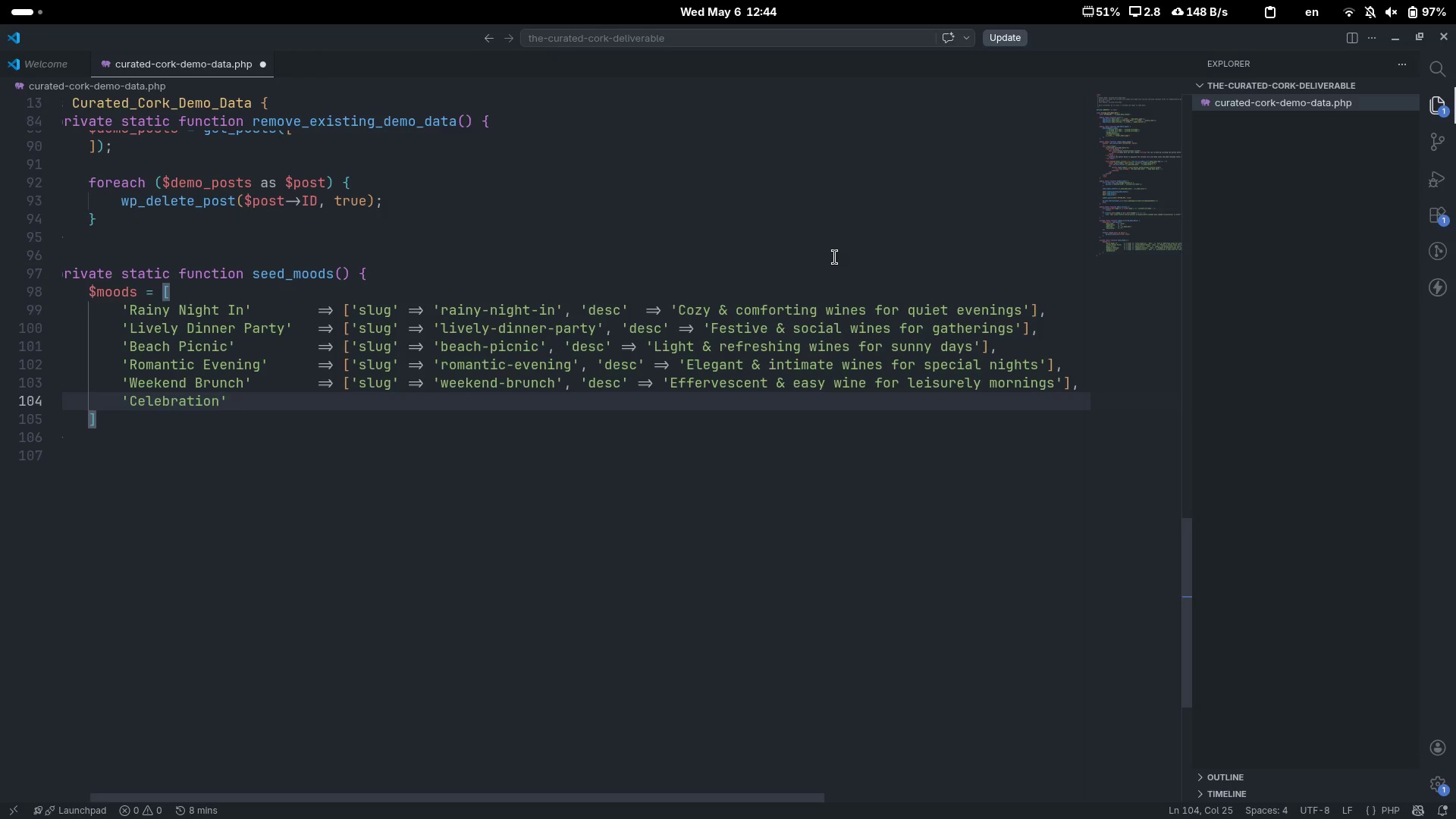 
key(ArrowRight)
 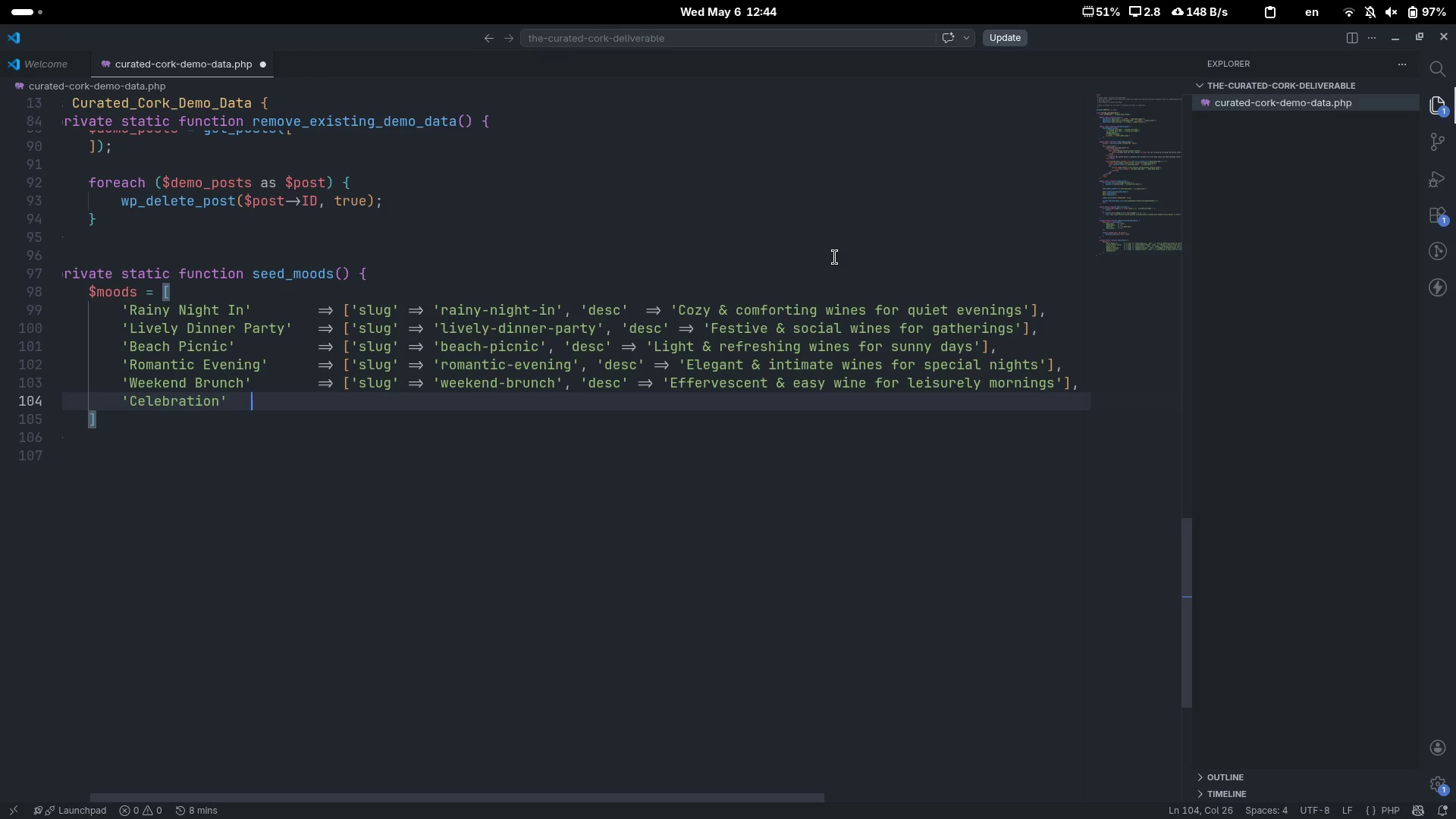 
key(Tab)
key(Tab)
key(Tab)
type(=> ['slug)
 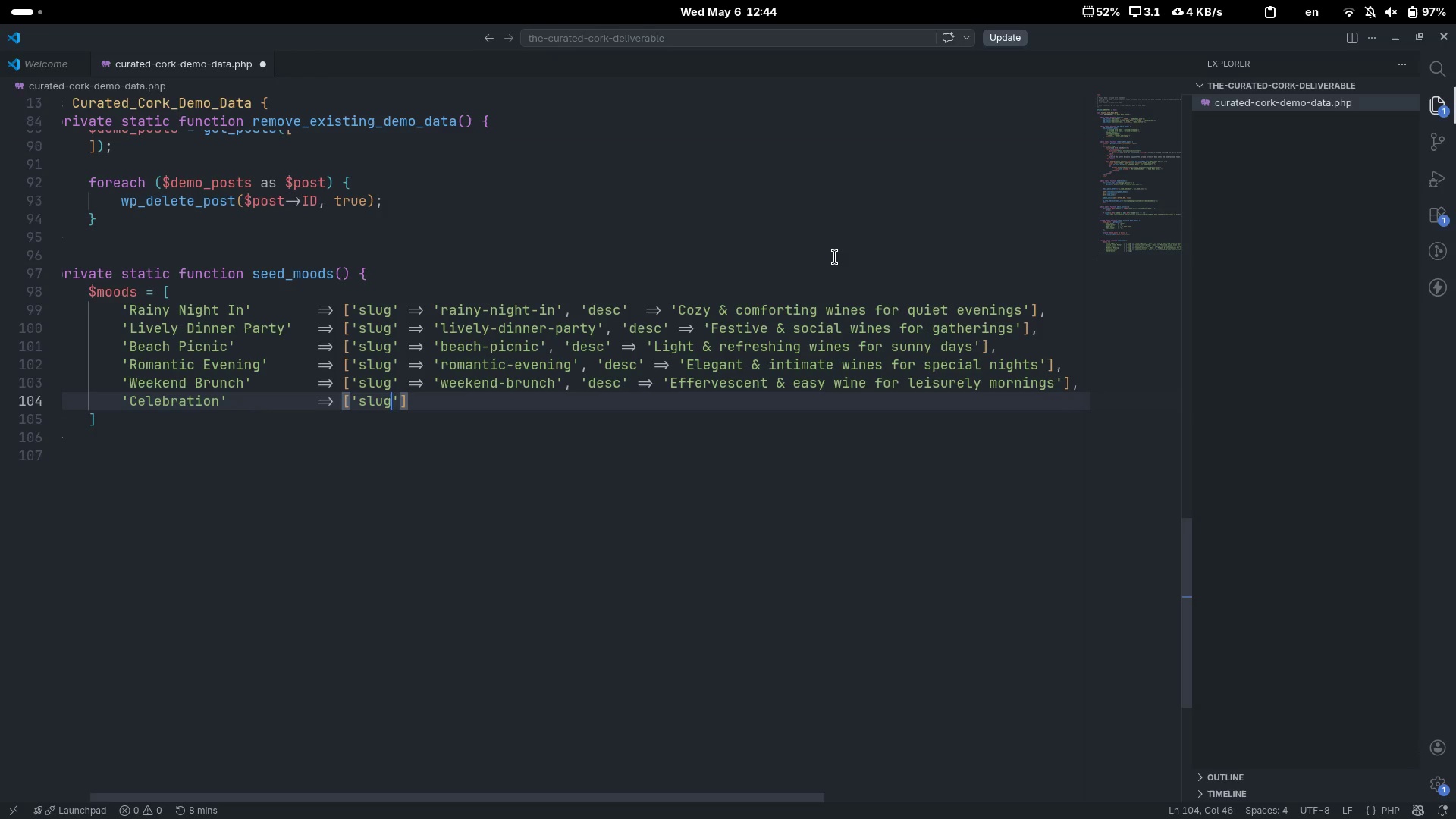 
key(ArrowRight)
 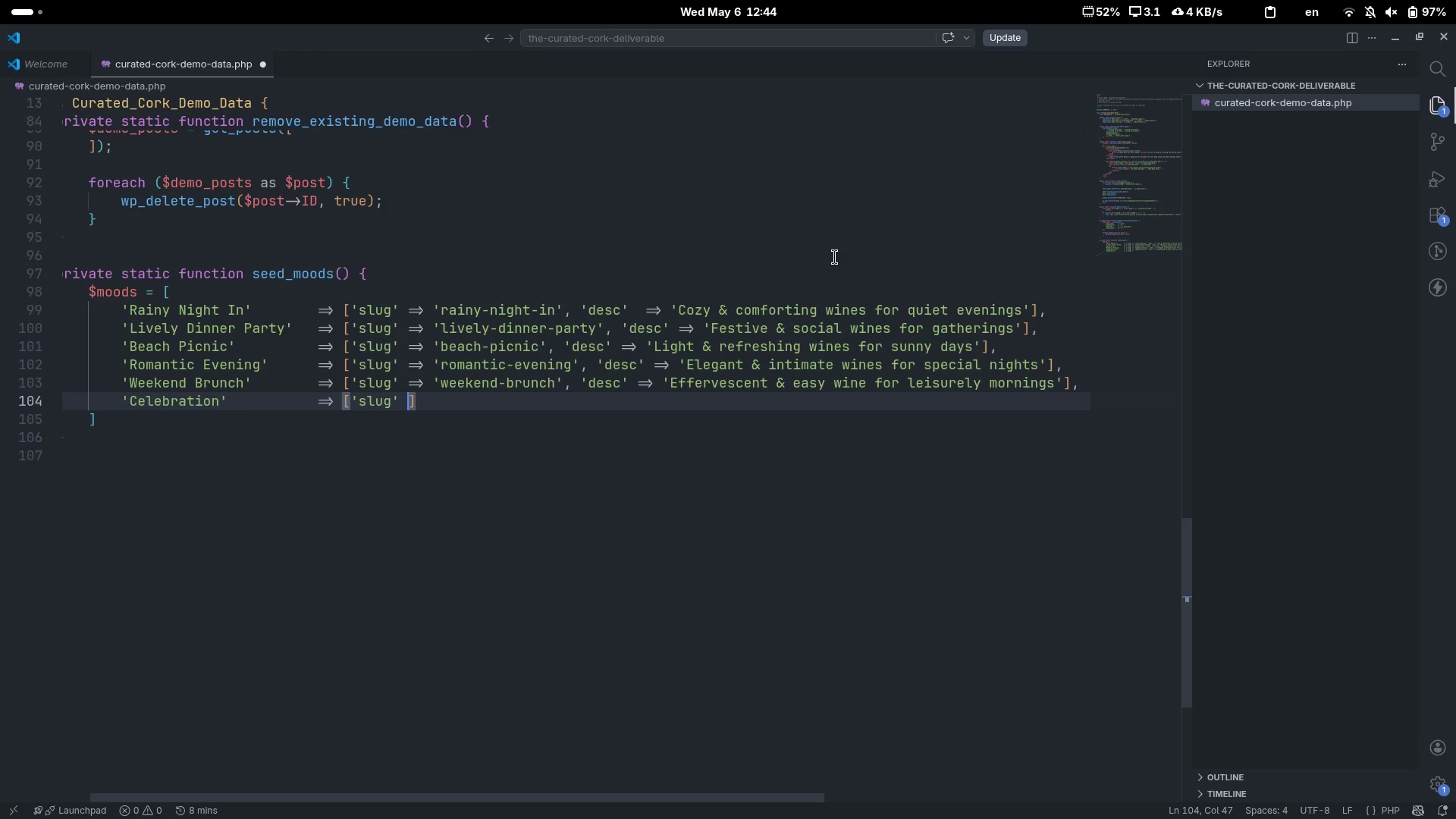 
type( => 'celebratiuo)
 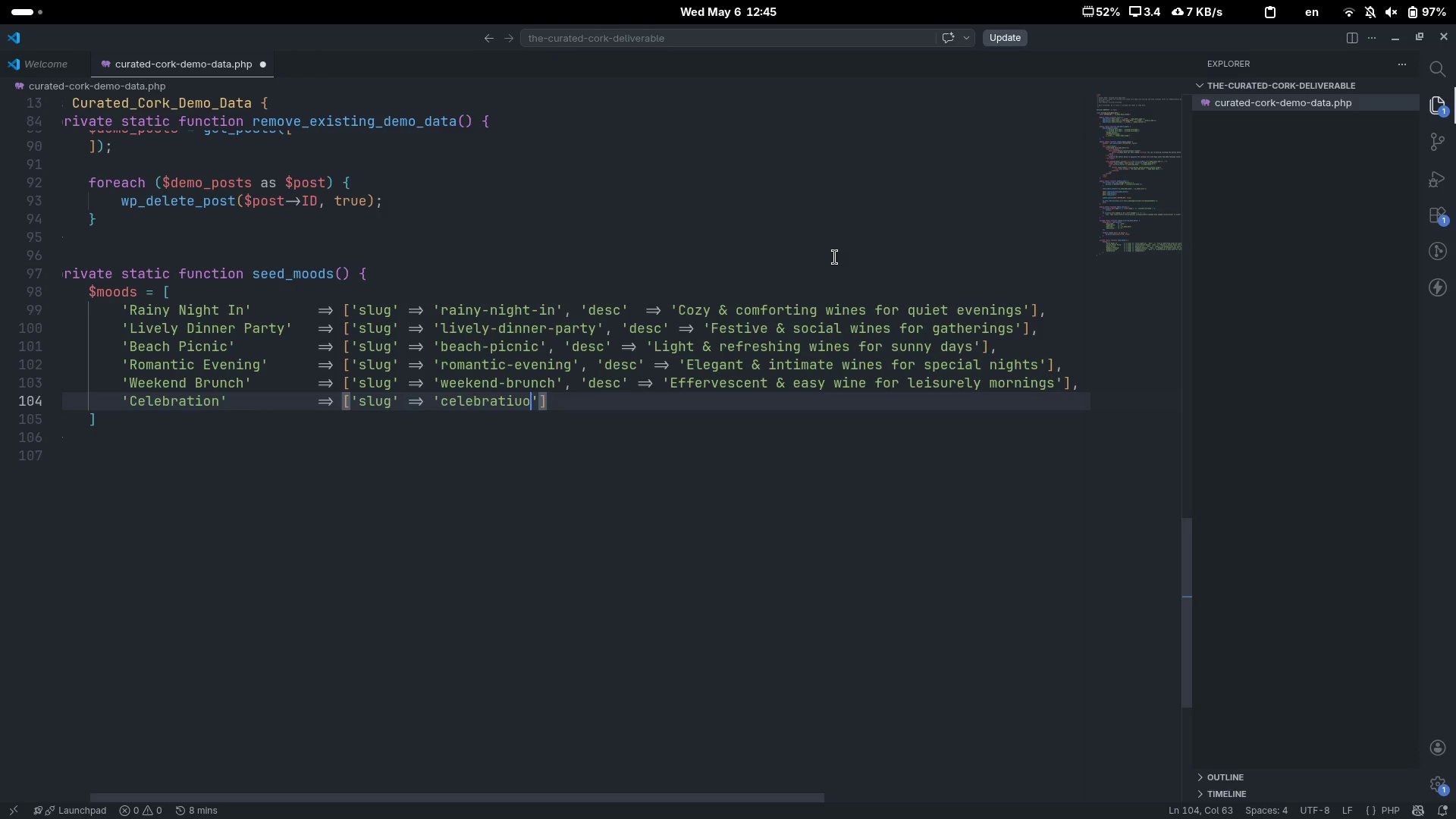 
key(Control+ControlLeft)
 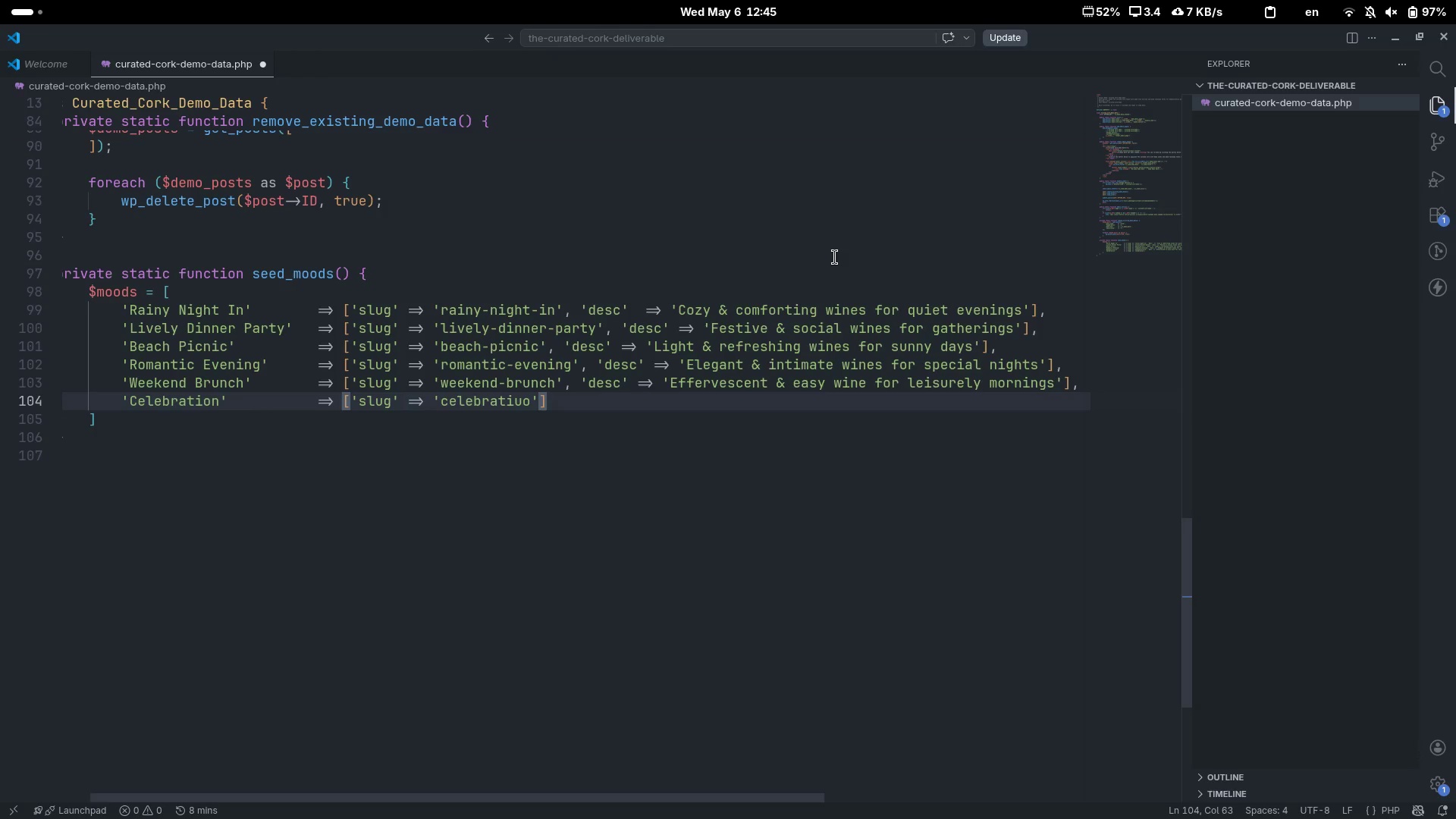 
key(Control+Backspace)
 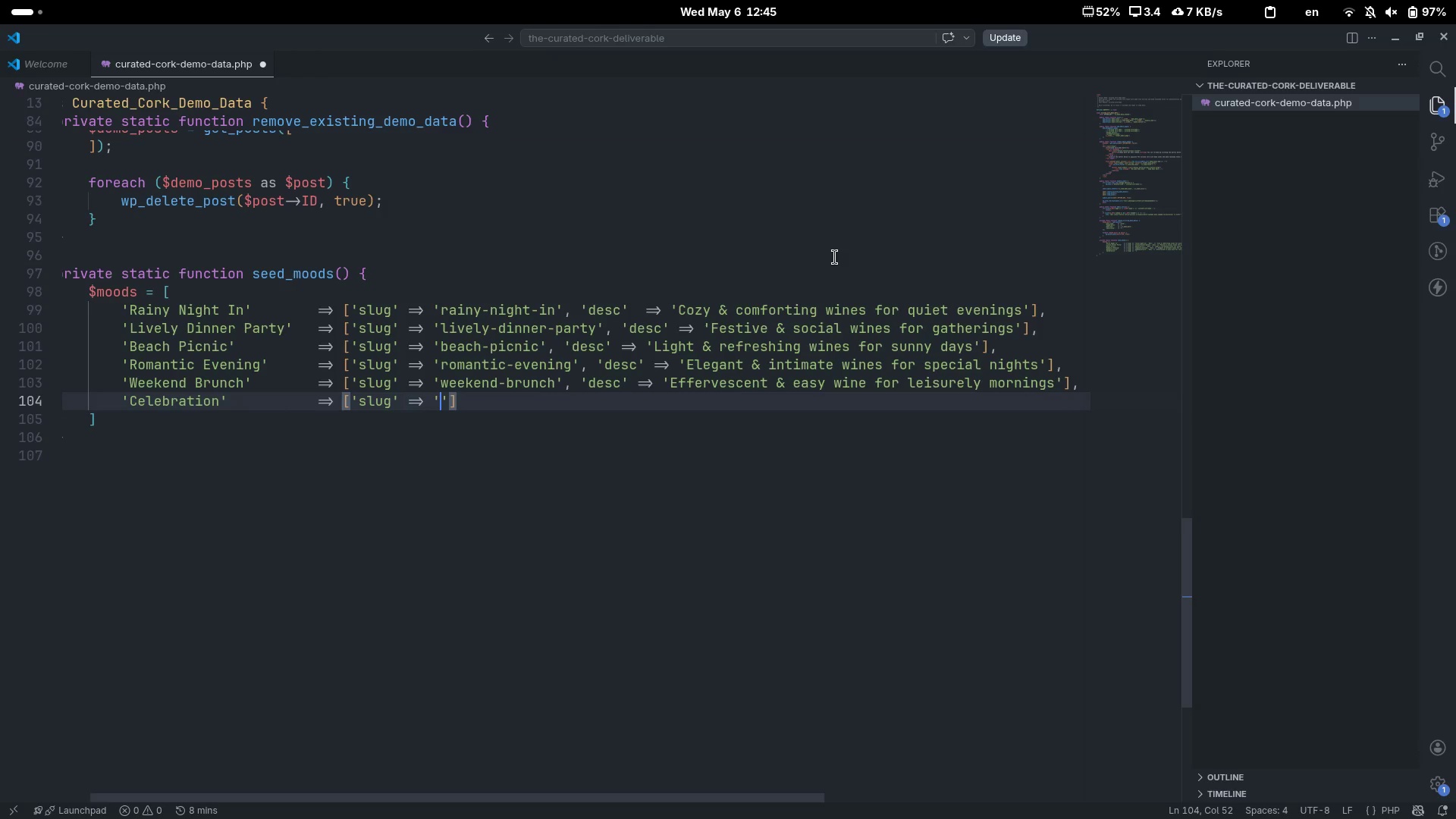 
type(celebtat)
key(Backspace)
key(Backspace)
type(ra)
key(Backspace)
key(Backspace)
key(Backspace)
type(raton)
 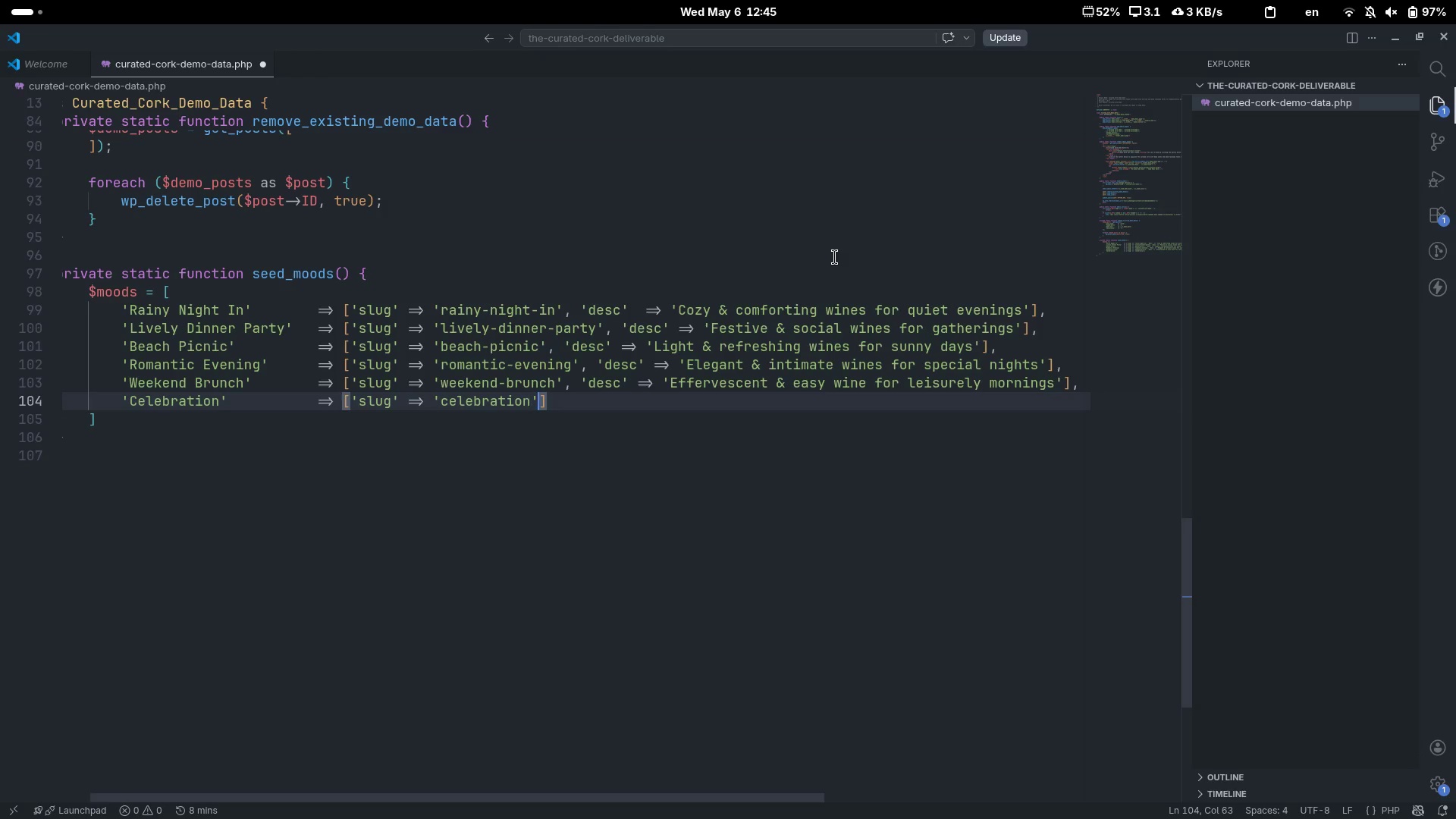 
hold_key(key=I, duration=0.32)
 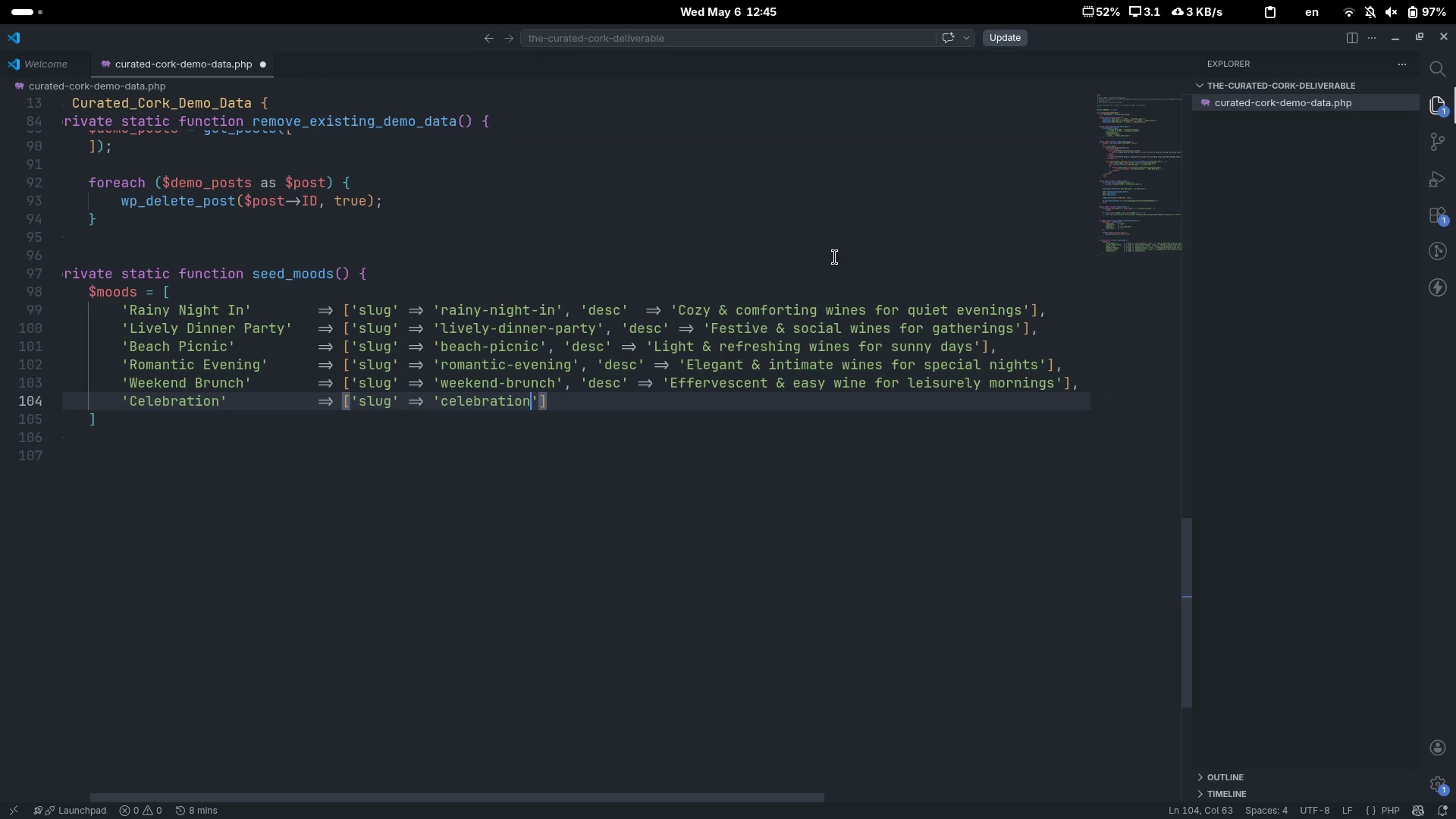 
key(ArrowRight)
 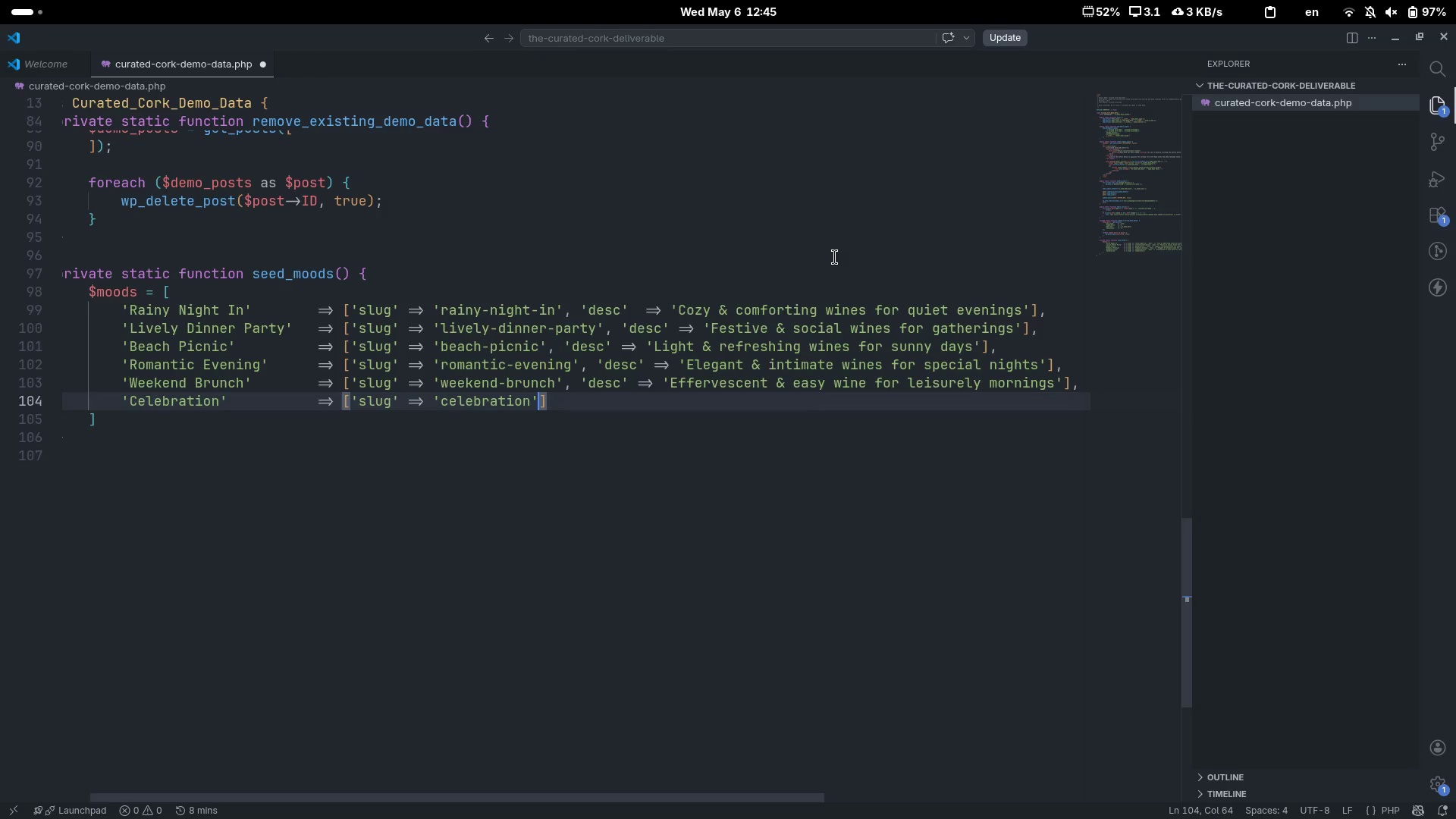 
type(, 'desc)
 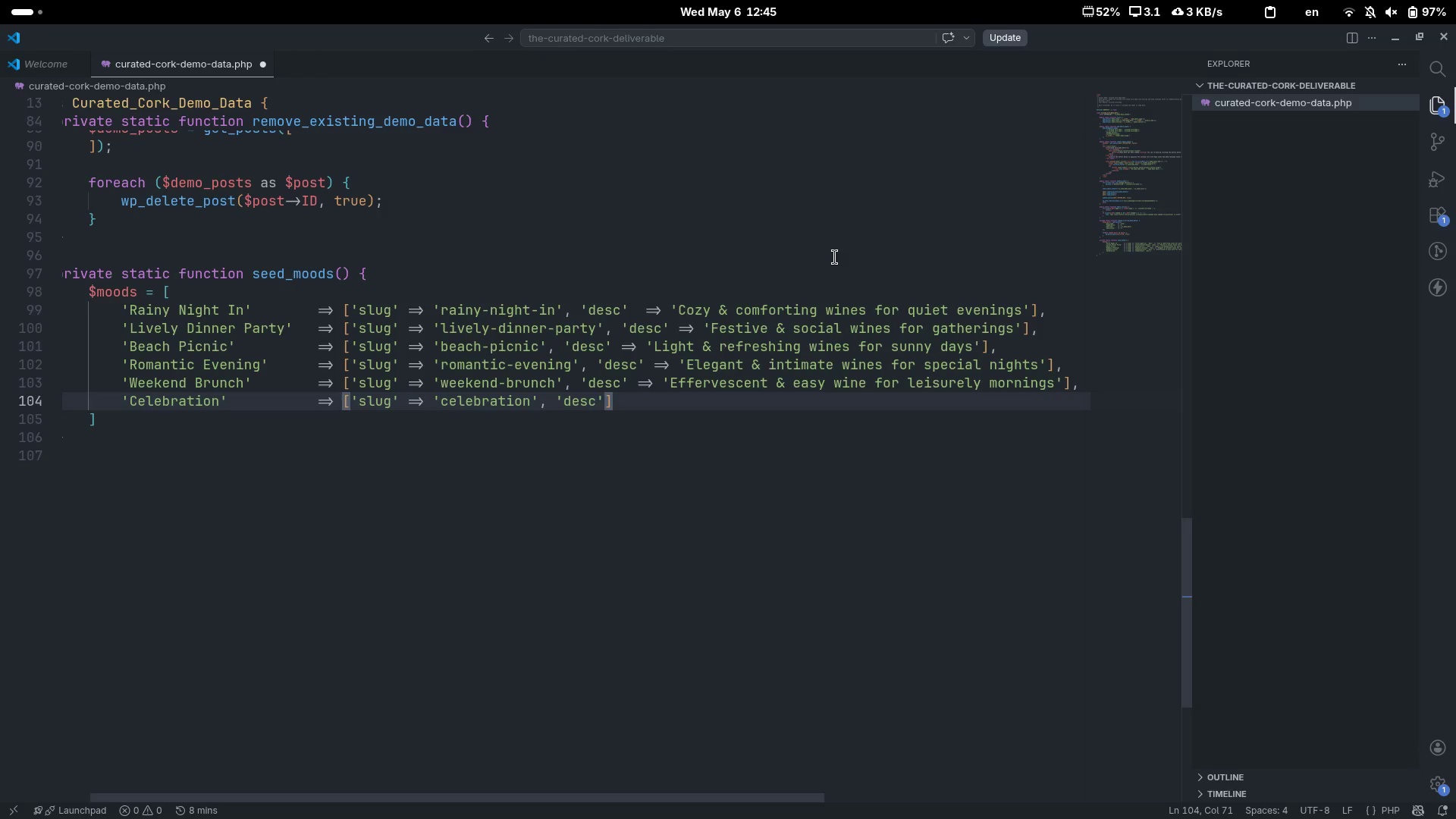 
key(ArrowRight)
 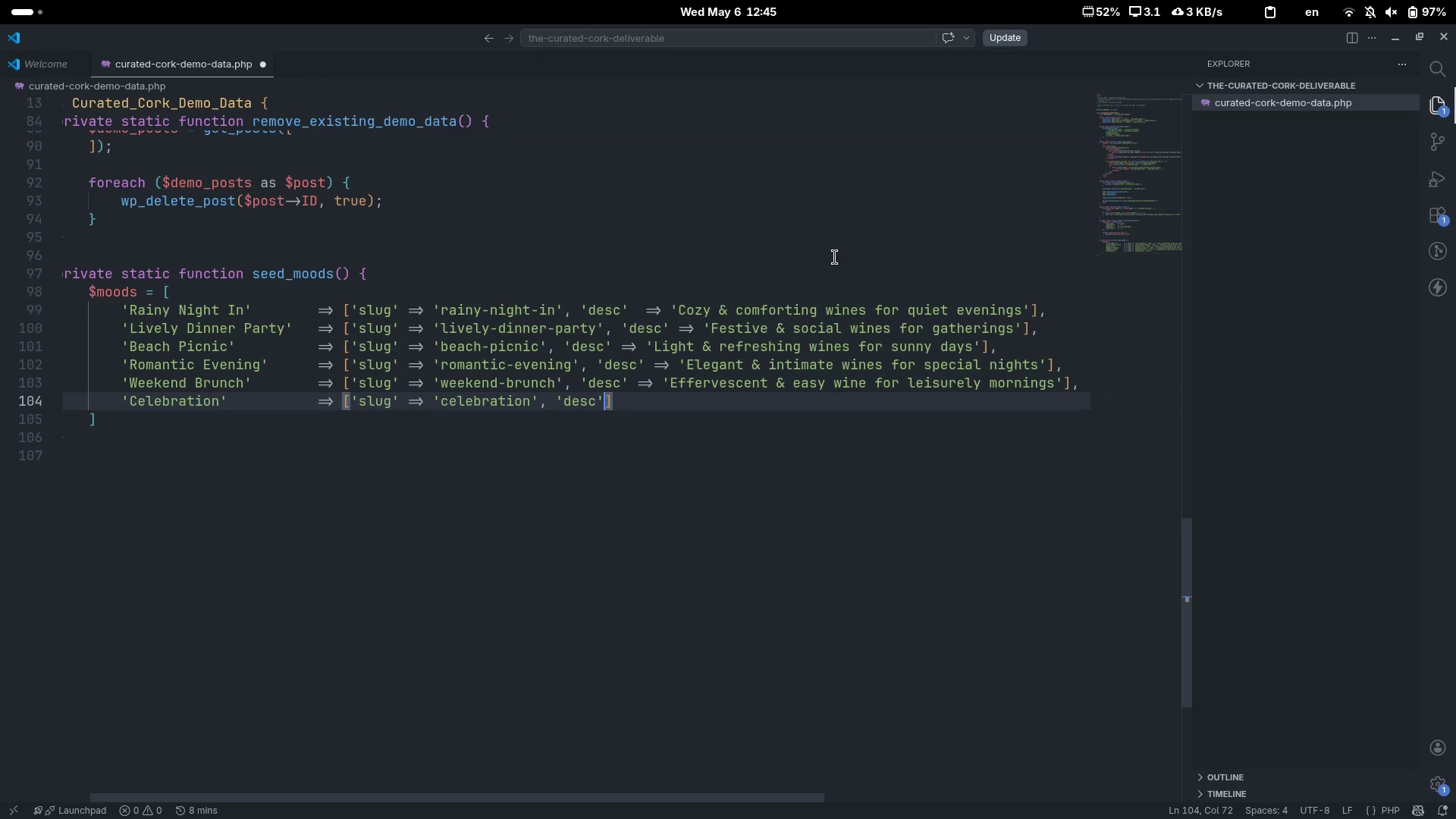 
type( => 'Primiu)
key(Backspace)
key(Backspace)
key(Backspace)
key(Backspace)
type(emium & sparki)
key(Backspace)
type(ling wines for milestones)
 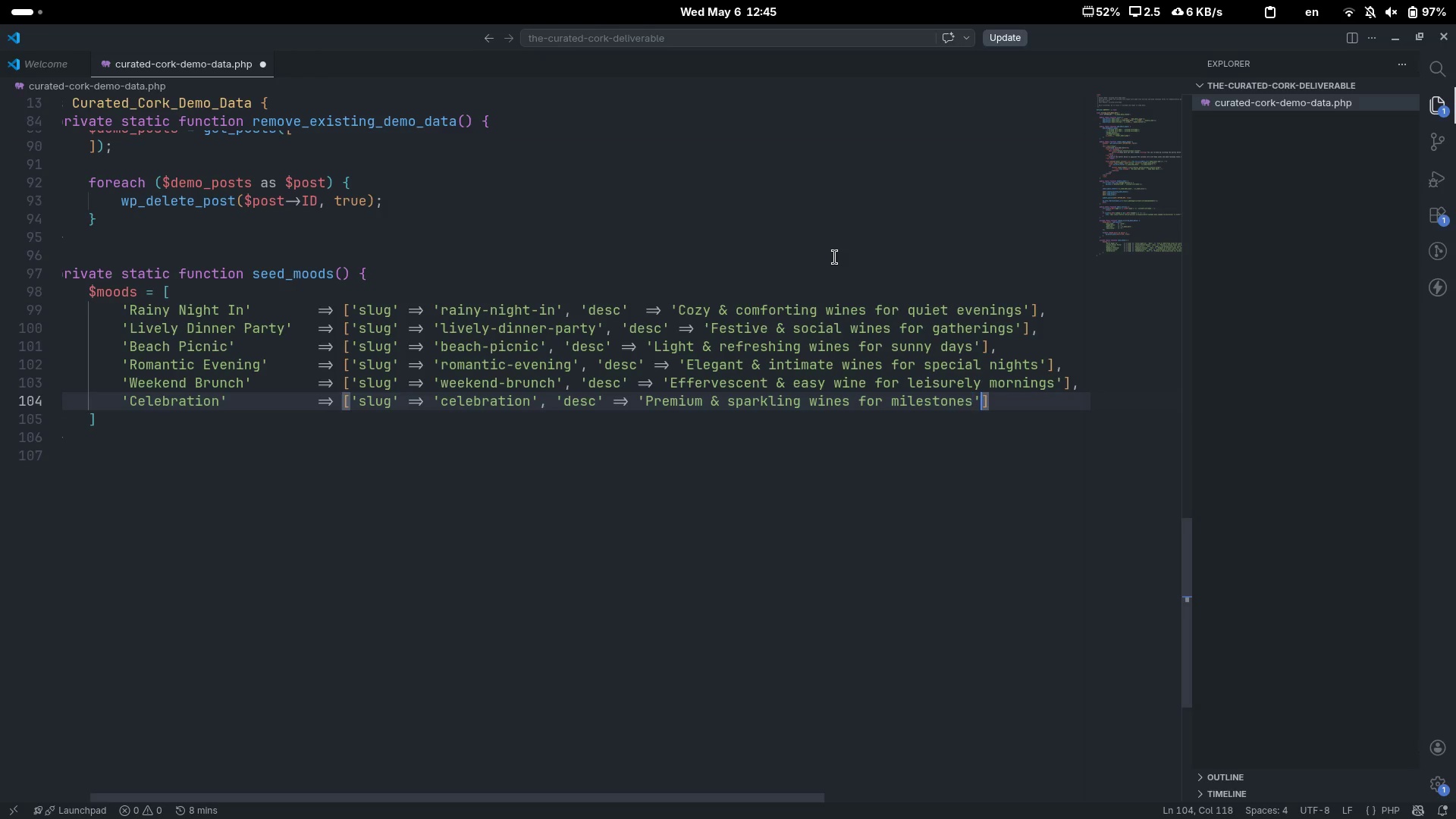 
 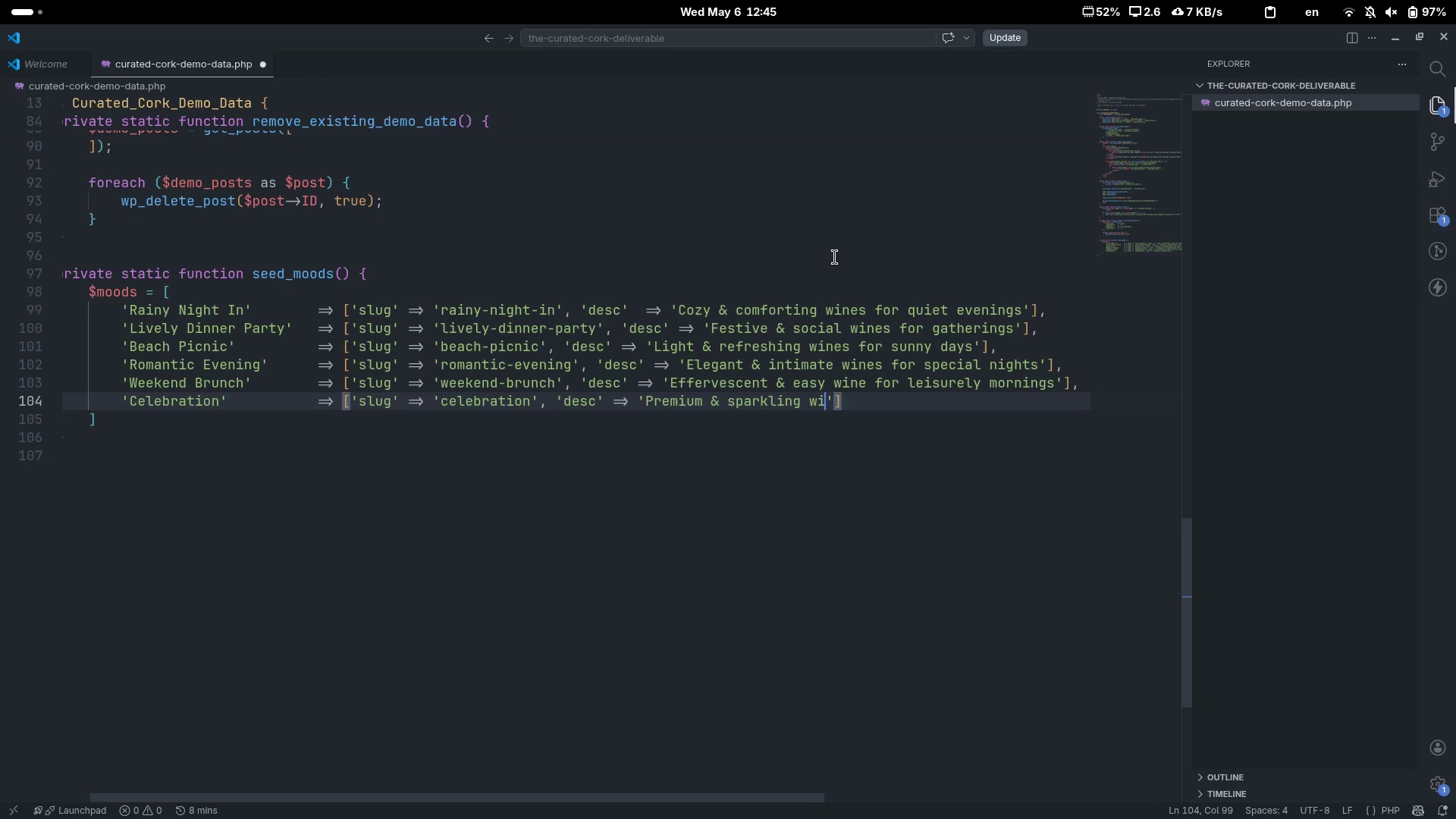 
key(ArrowRight)
 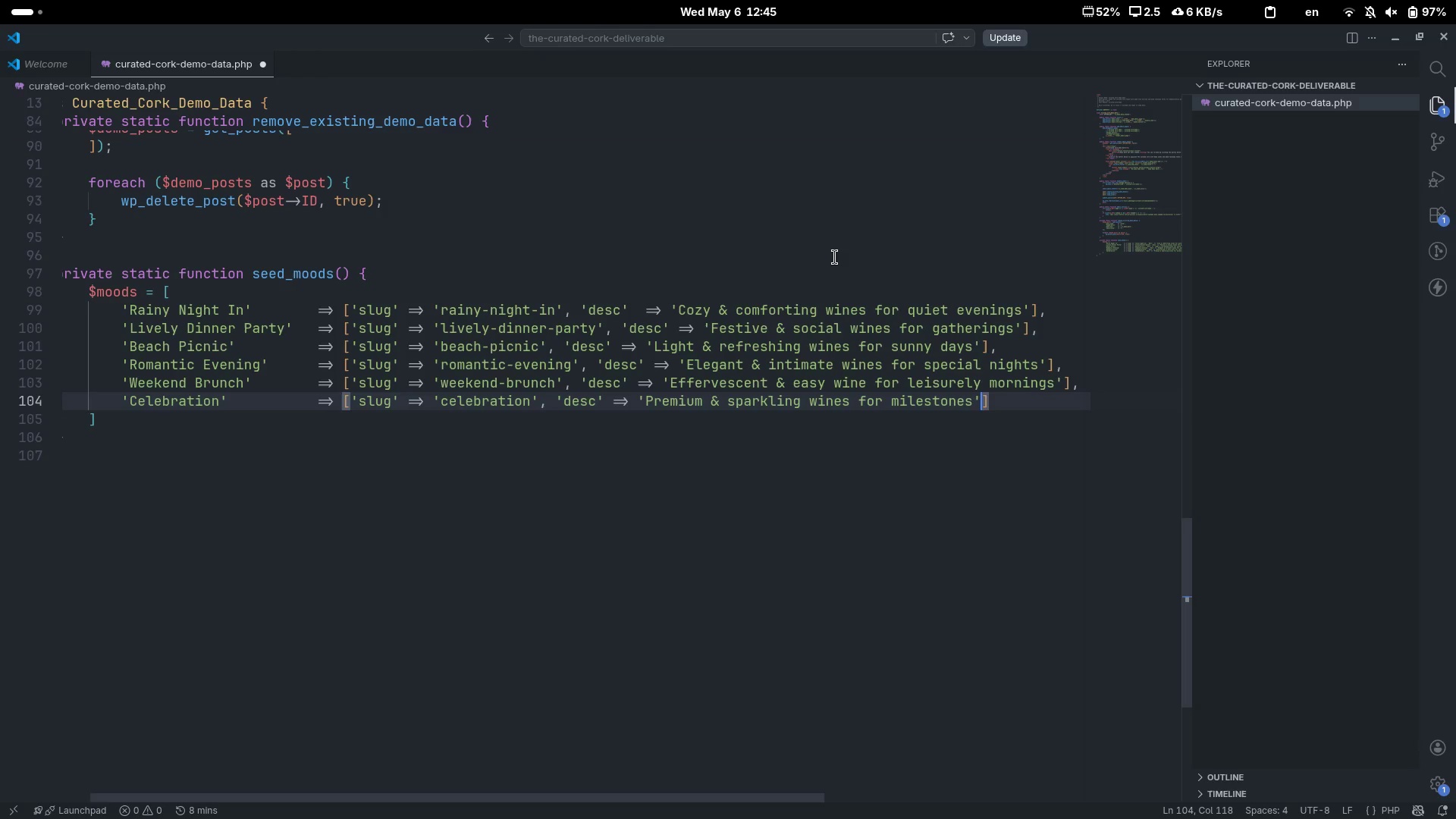 
key(ArrowRight)
 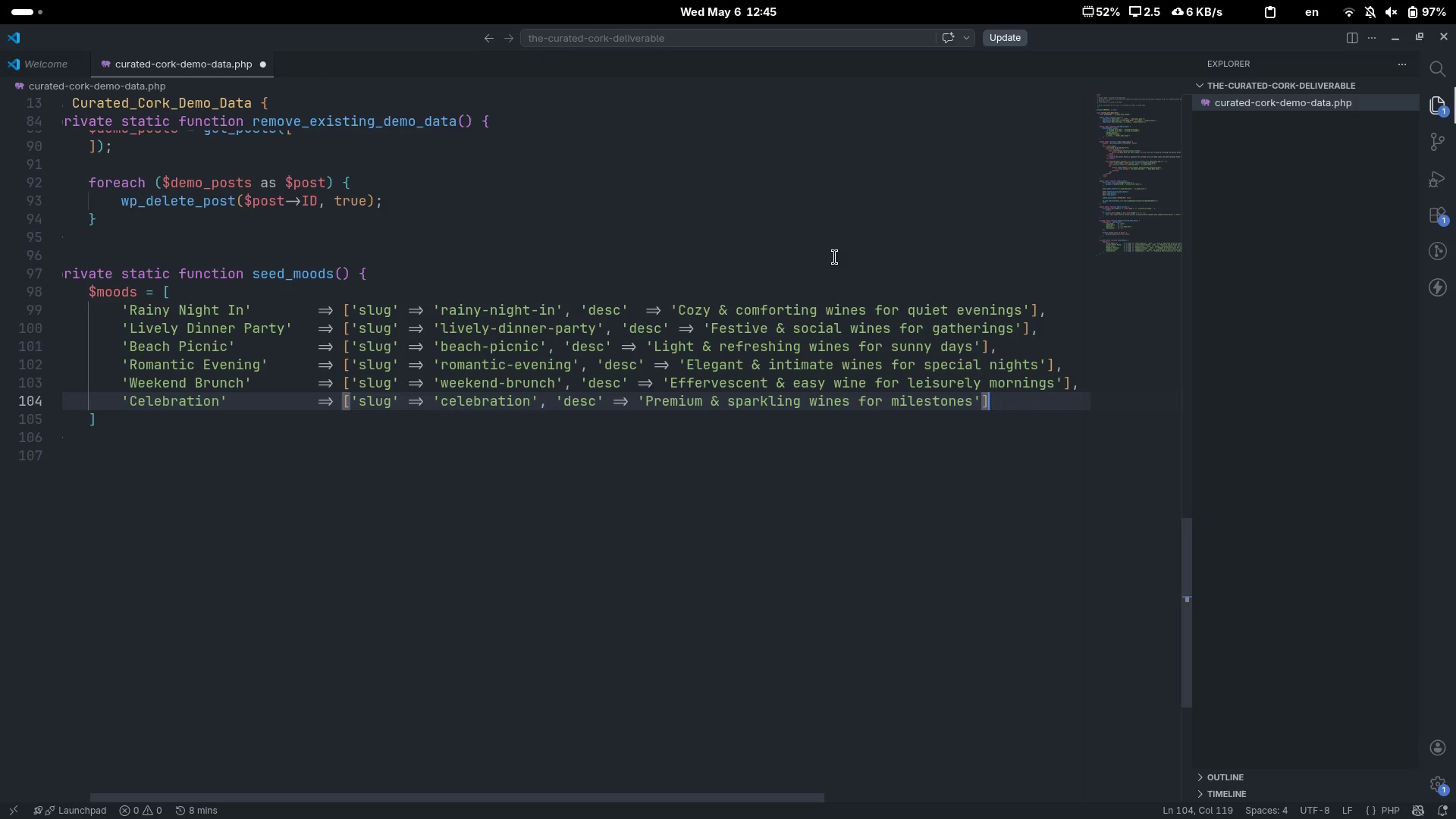 
key(Comma)
 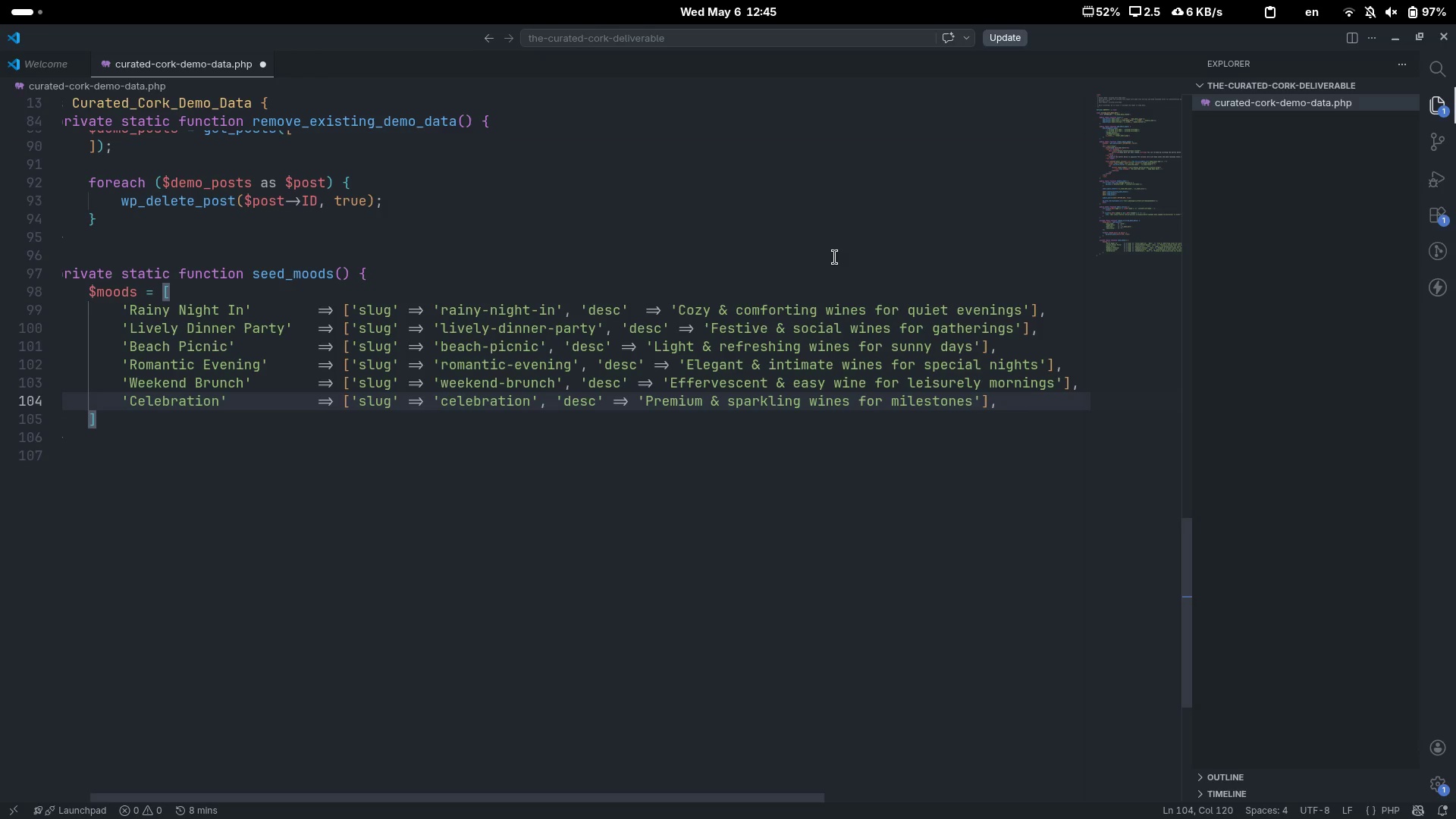 
key(ArrowDown)
 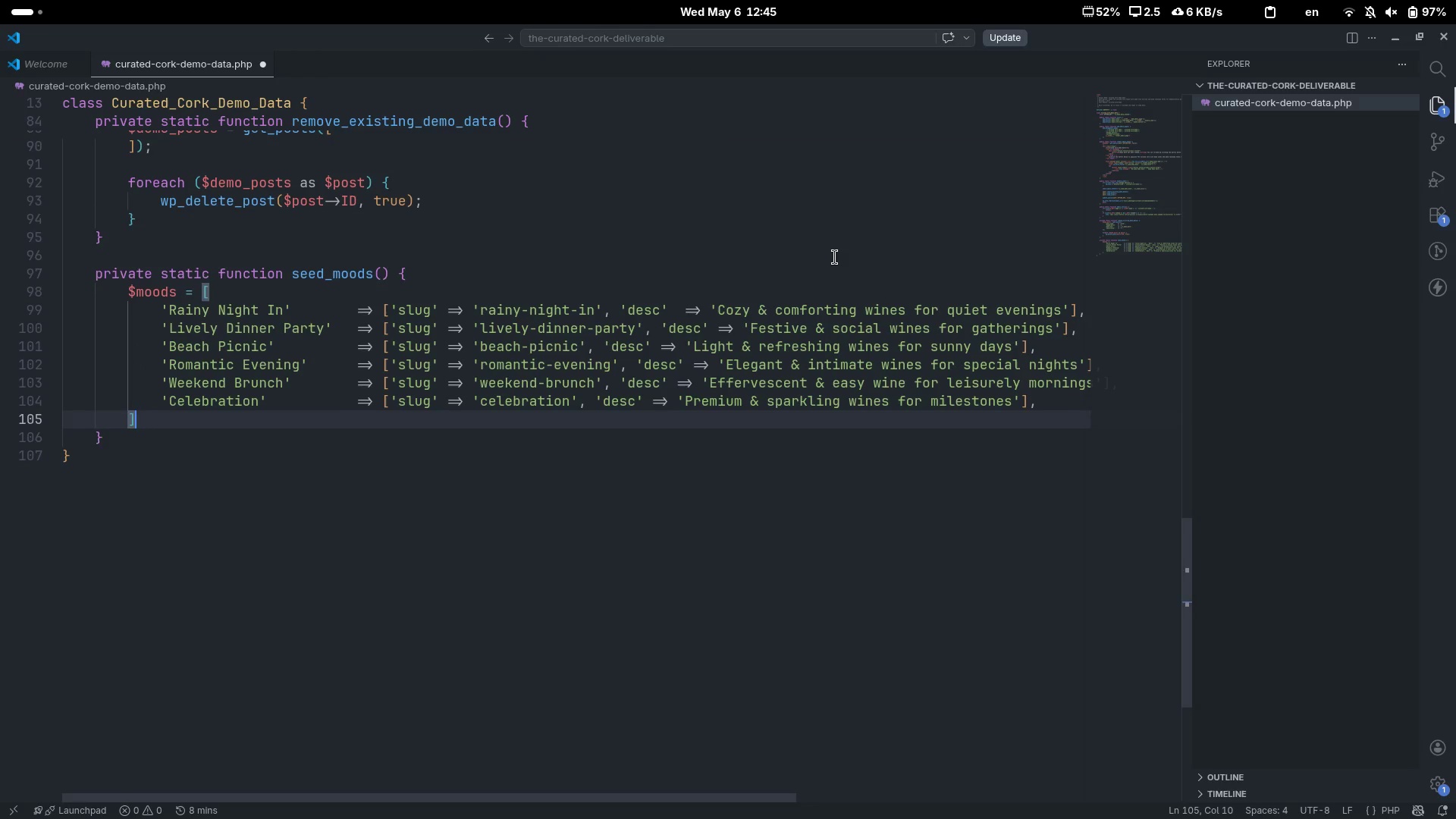 
scroll: coordinate [835, 257], scroll_direction: up, amount: 15.0
 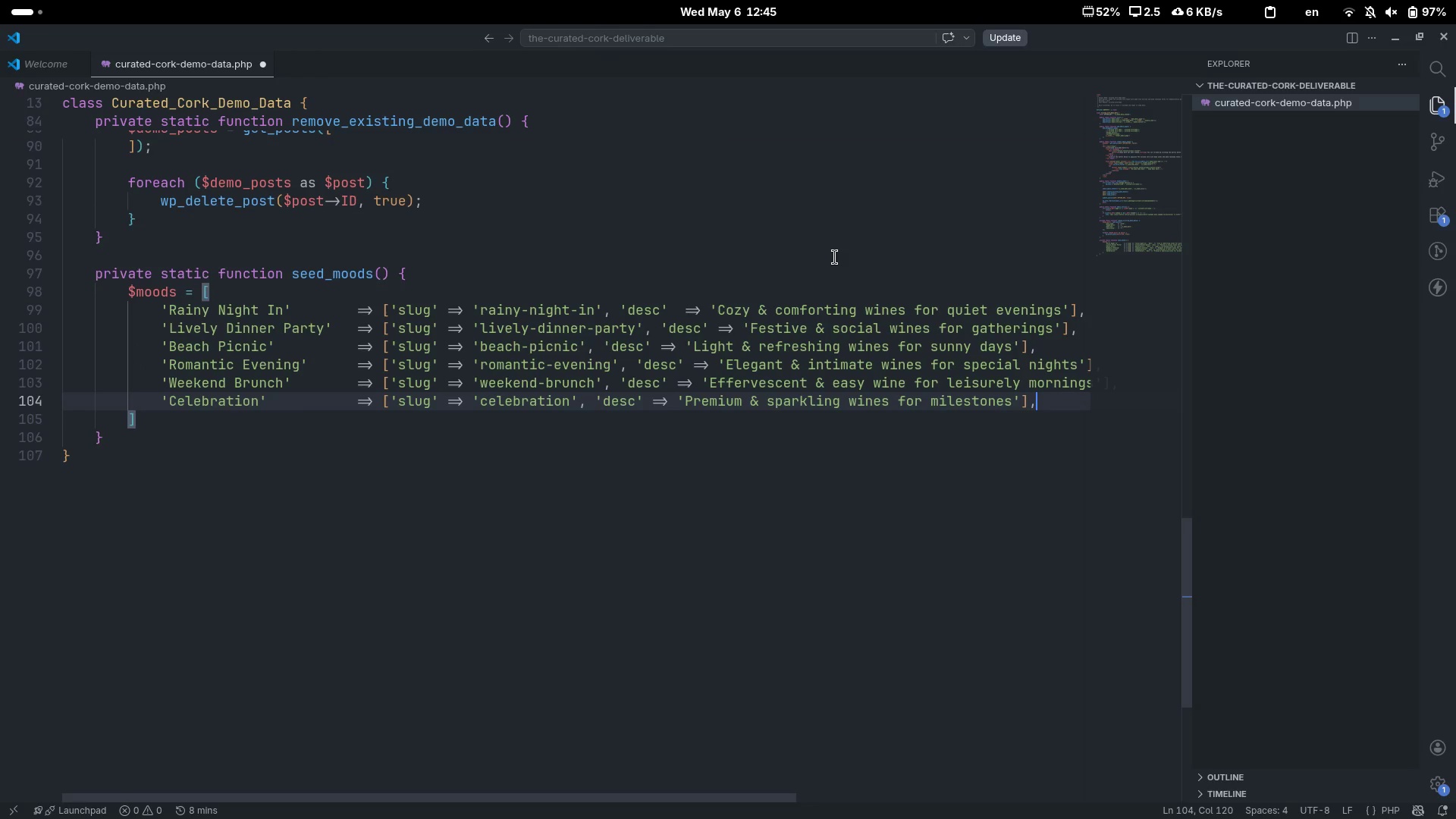 
key(Semicolon)
 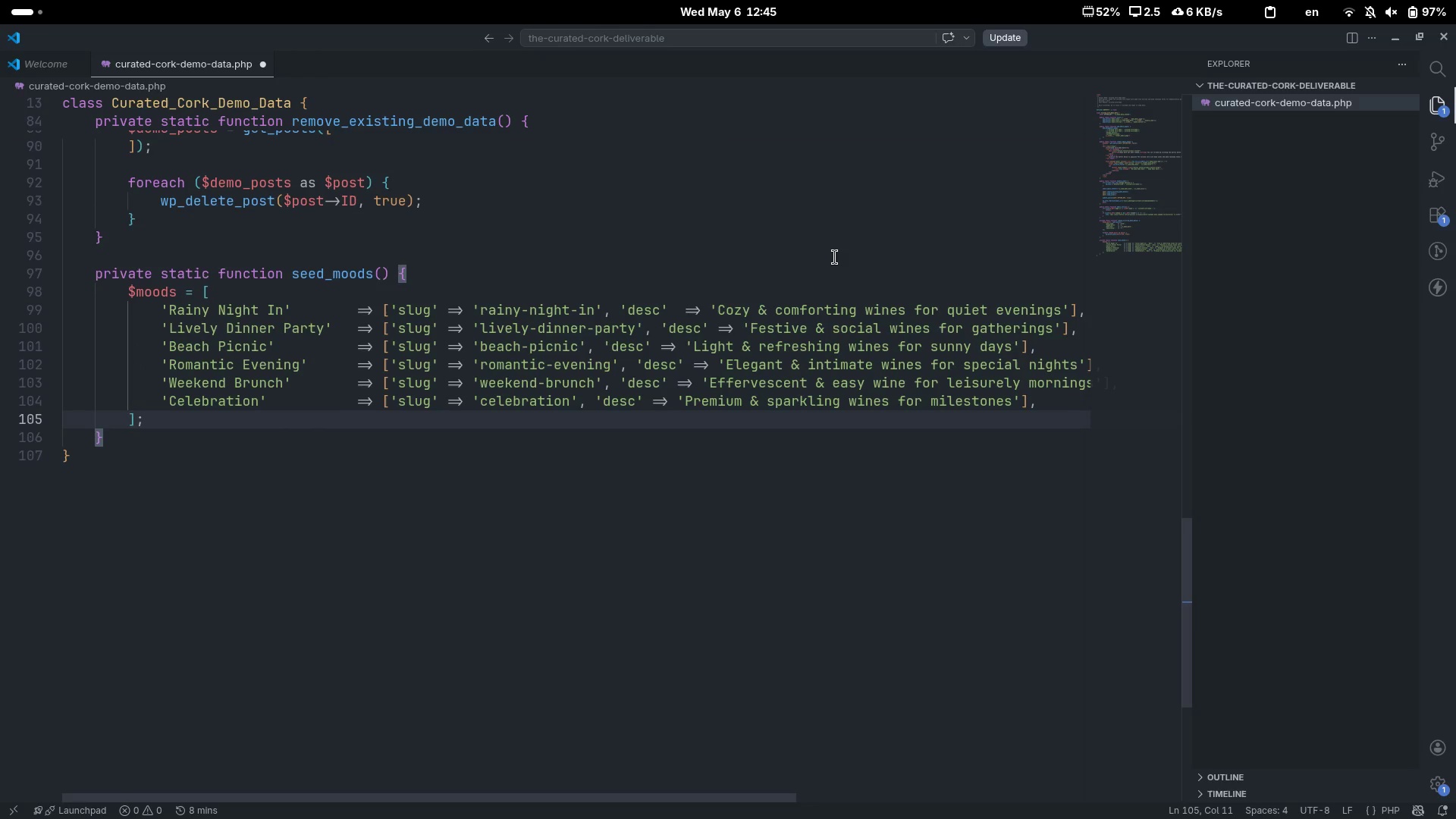 
key(Enter)
 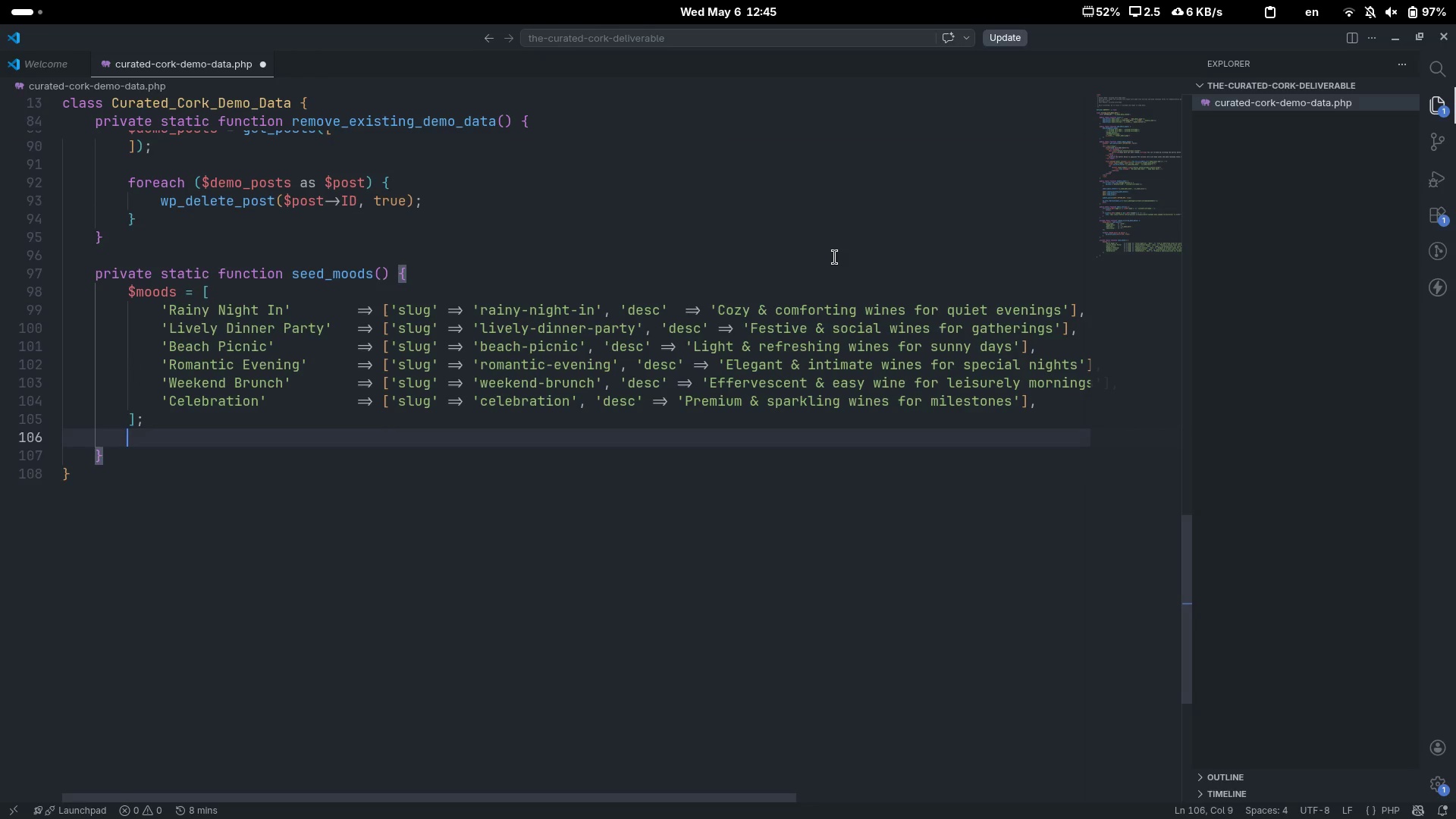 
key(Enter)
 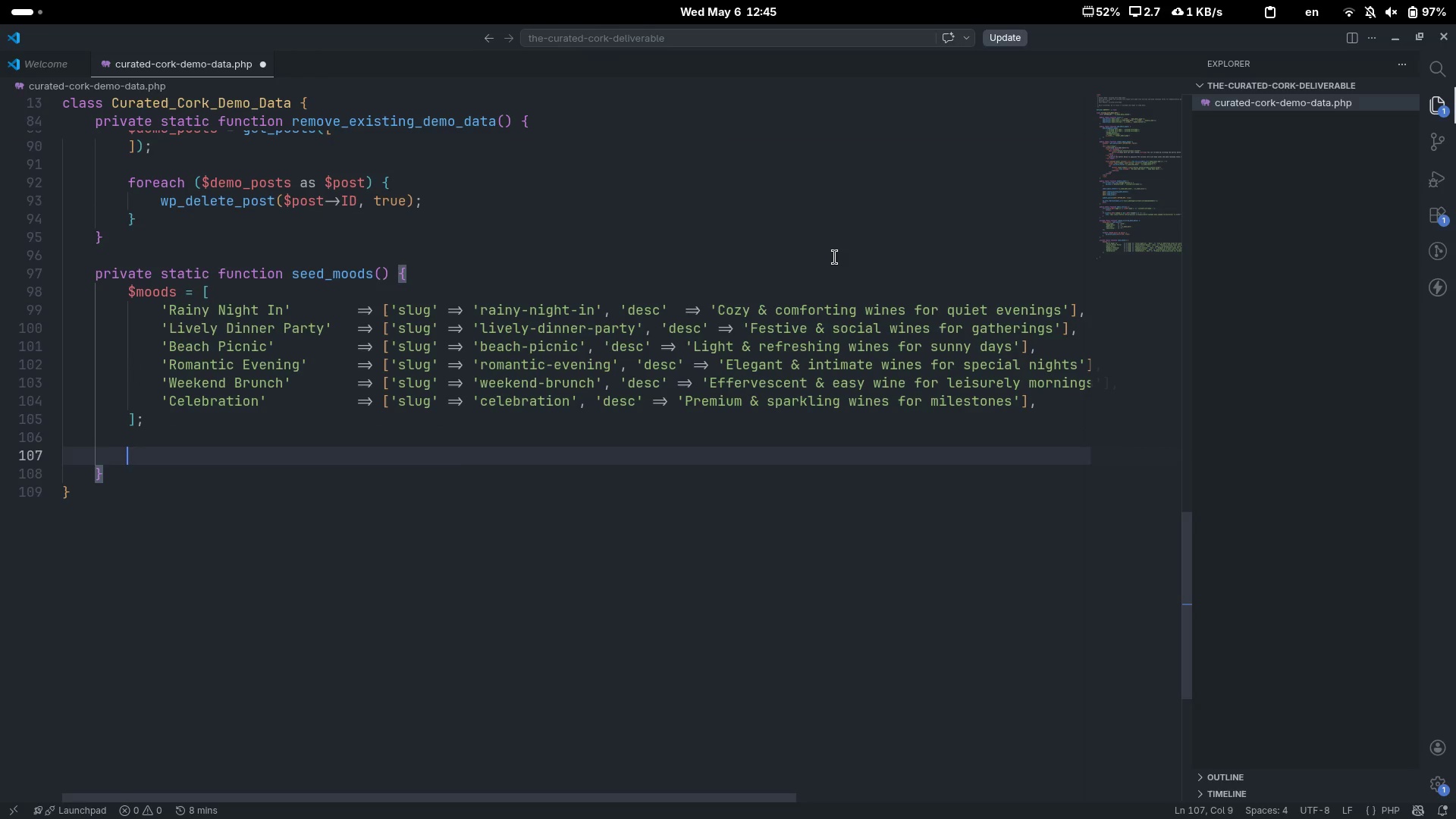 
type(fora)
key(Backspace)
type(e)
key(Tab)
type( ($moo)
key(Tab)
type( as $name->)
key(Backspace)
key(Backspace)
type(=>$data)
 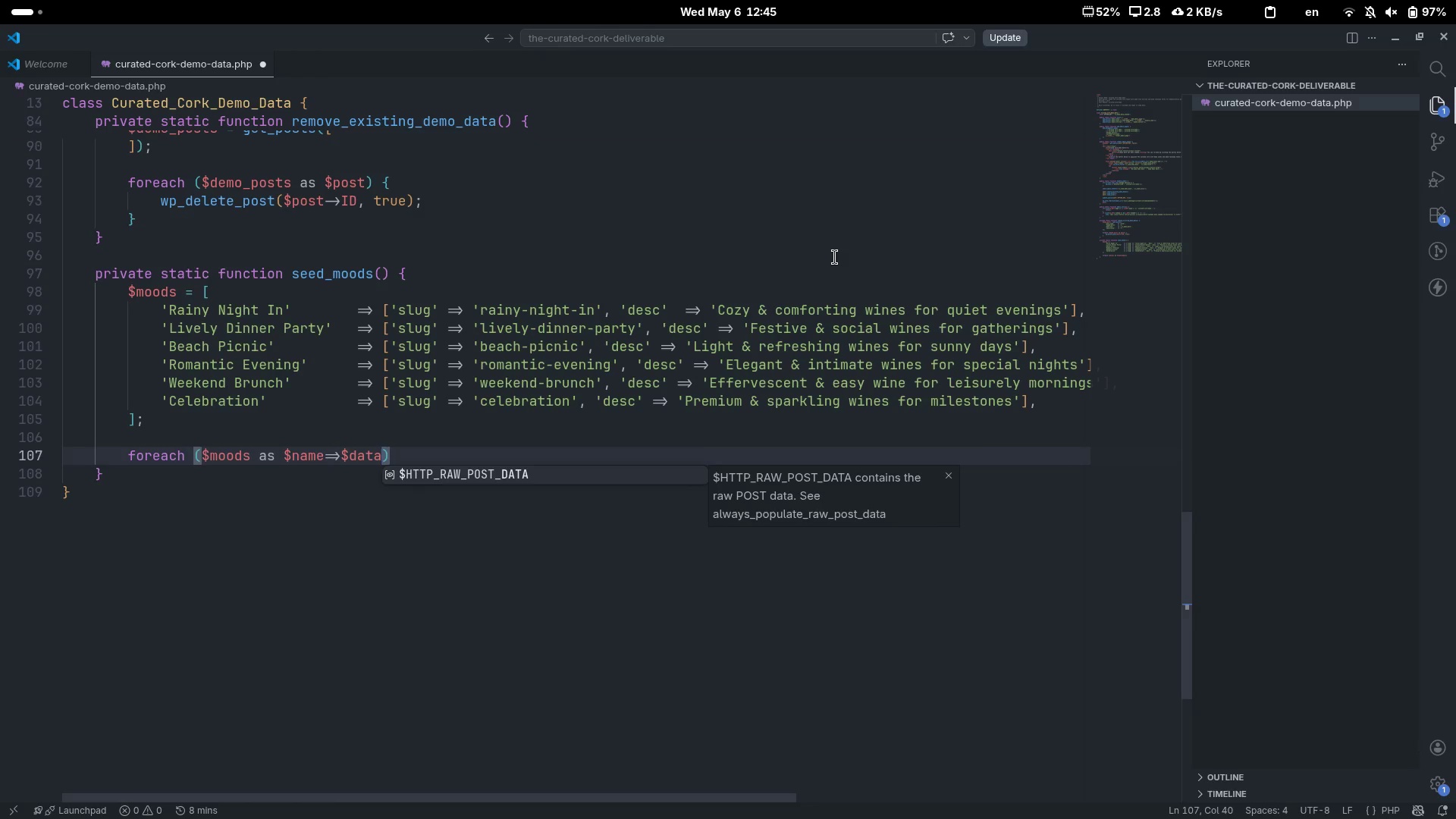 
key(ArrowRight)
 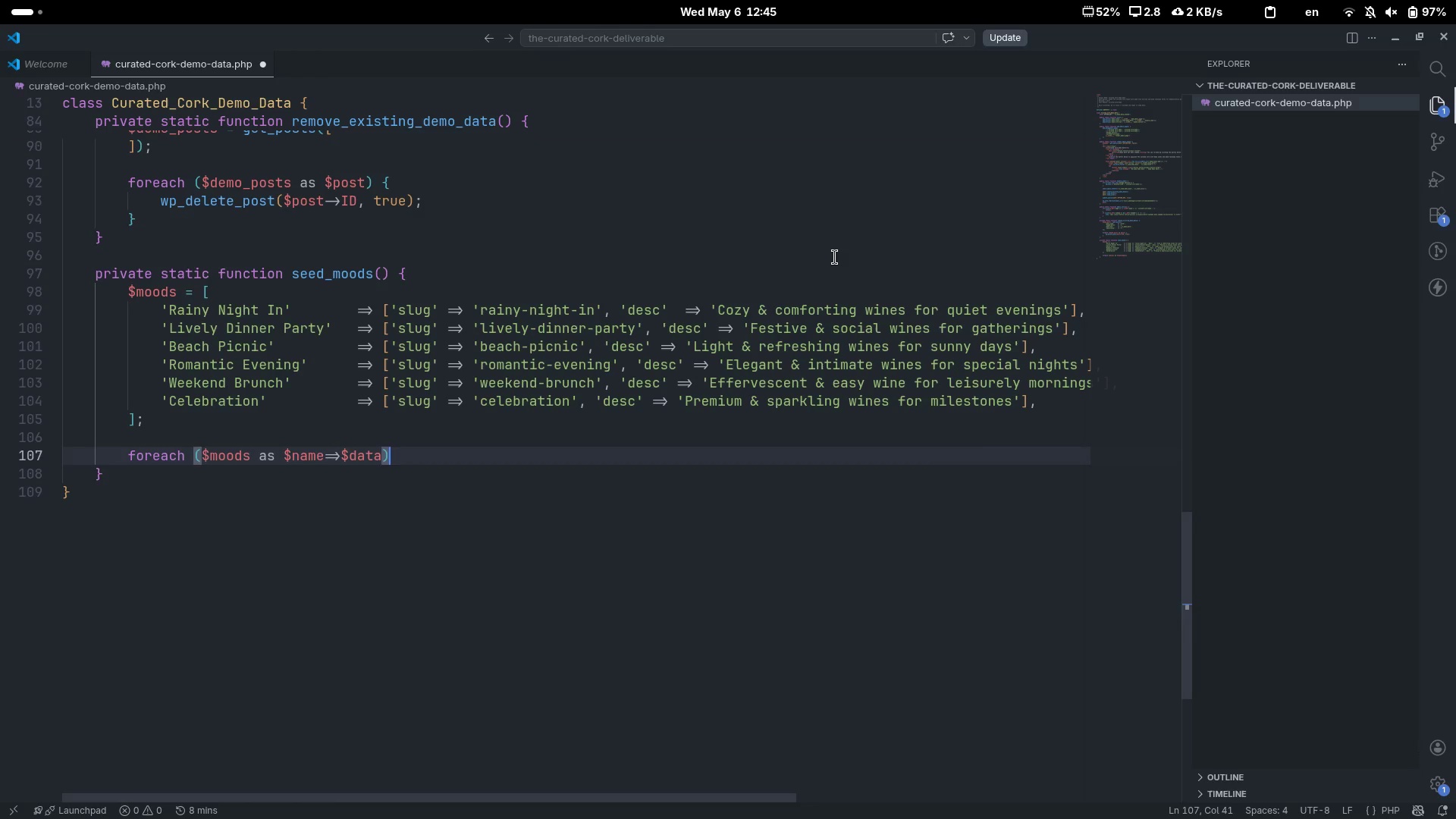 
key(Space)
 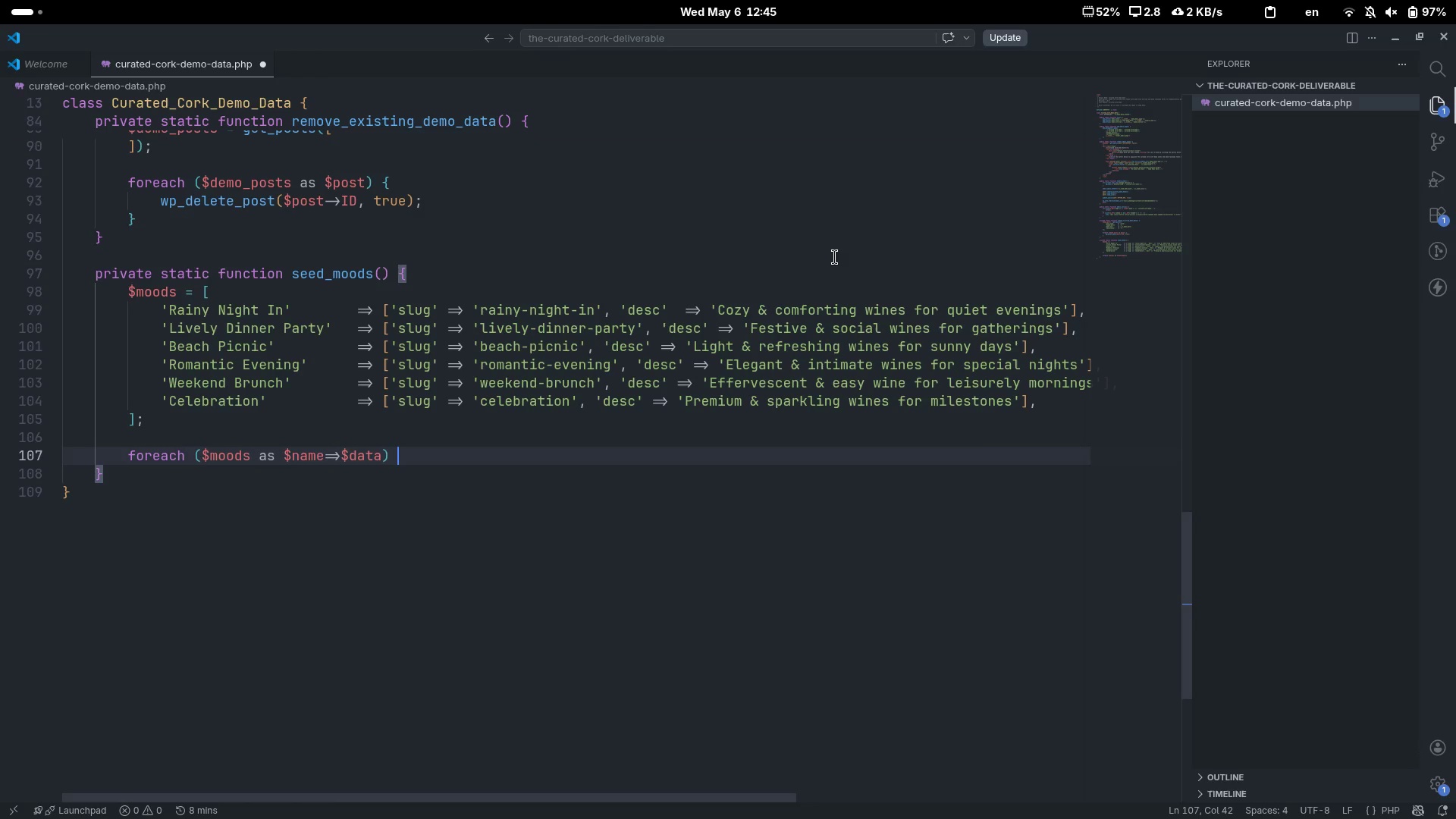 
key(Shift+ShiftLeft)
 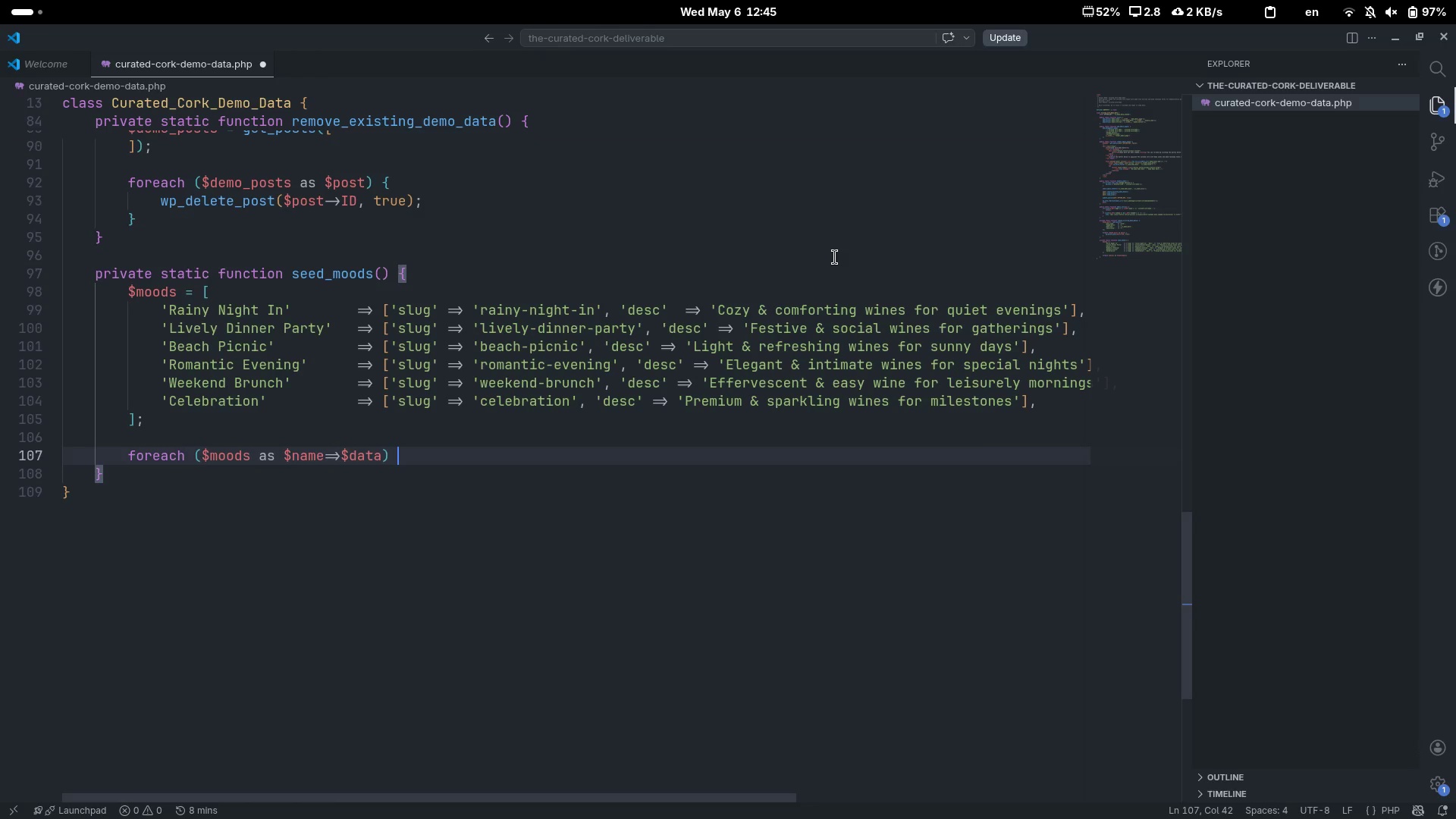 
key(Shift+BracketLeft)
 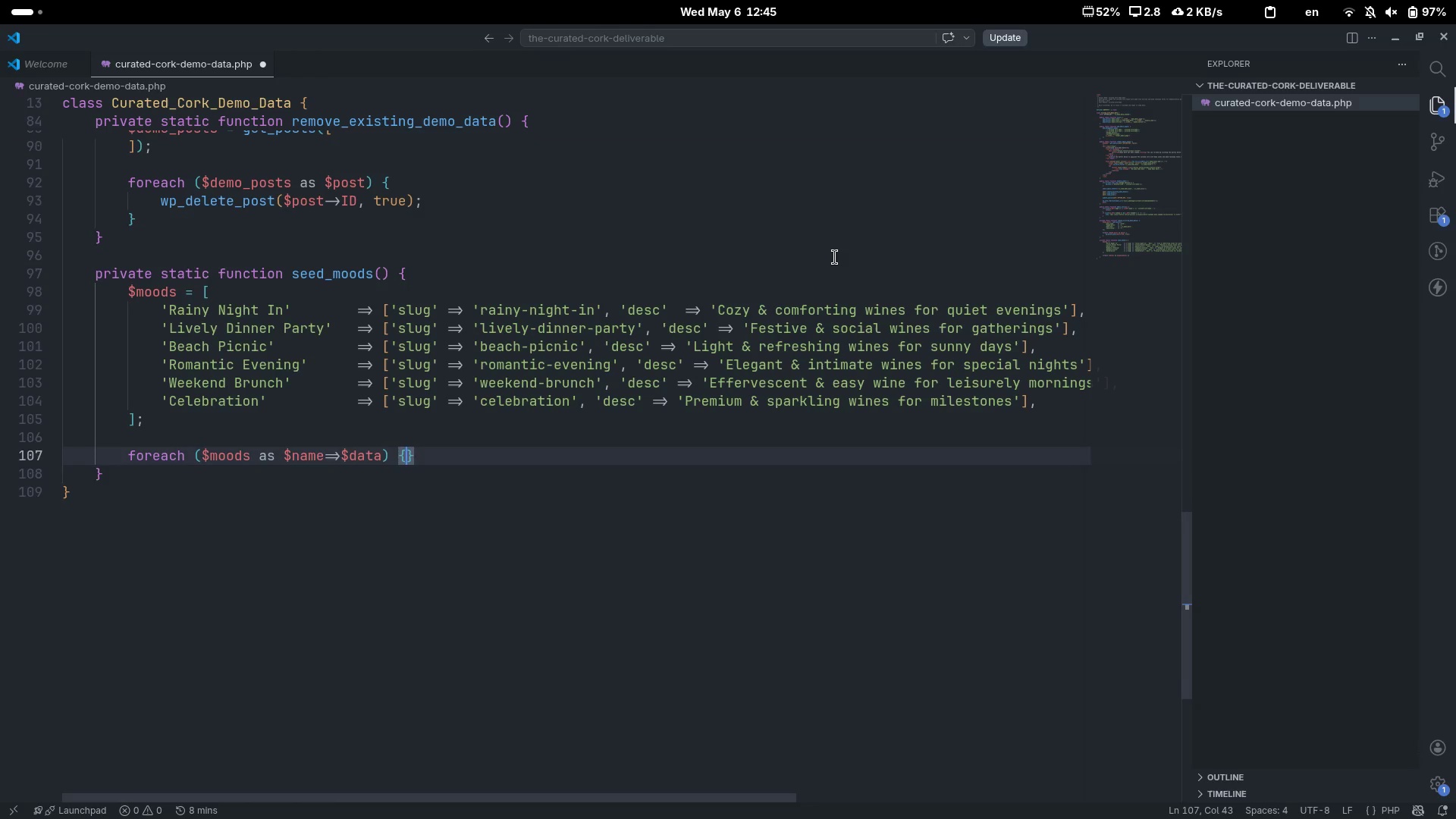 
key(Enter)
 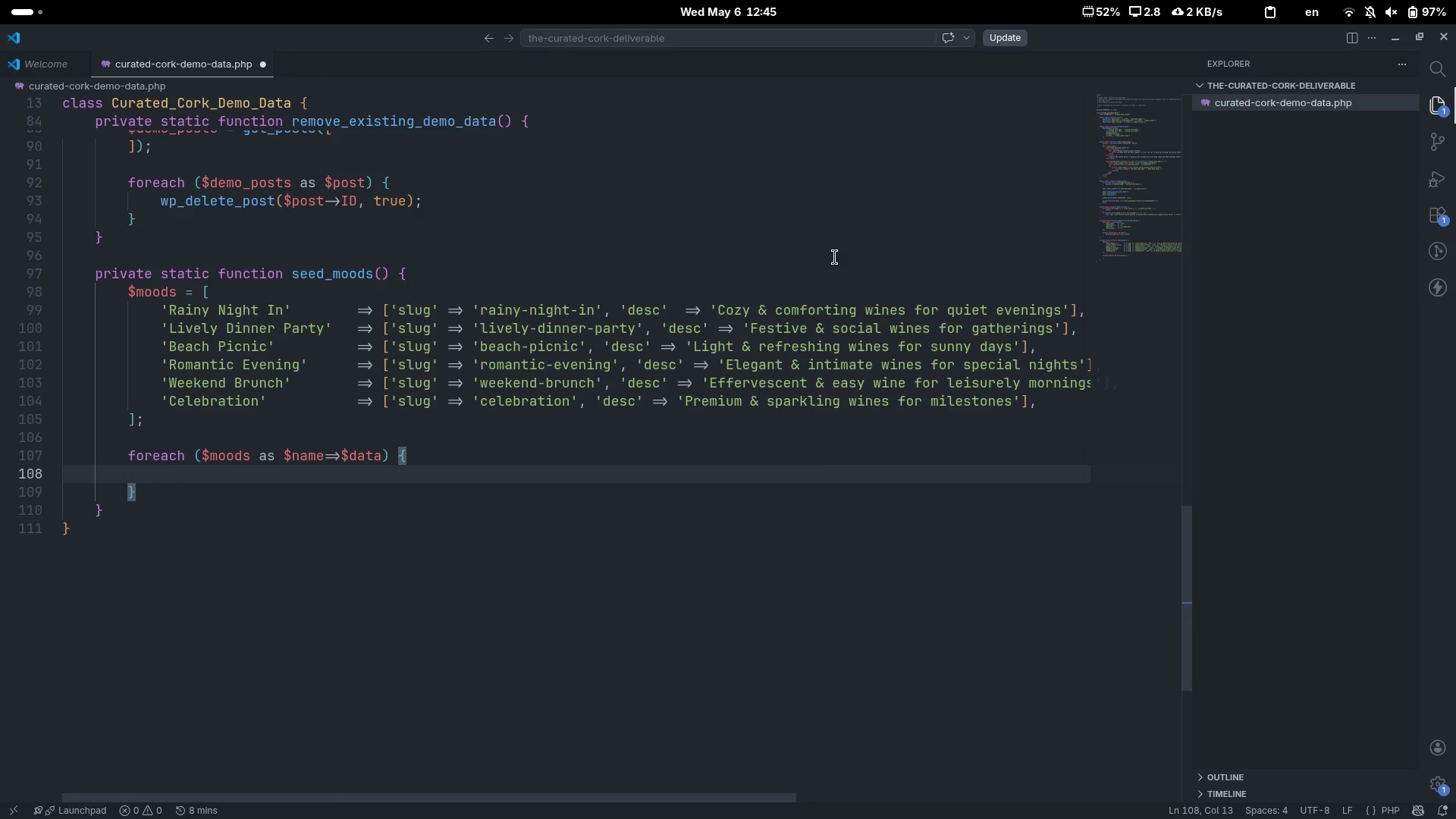 
type(if(!term_exists($data[')
 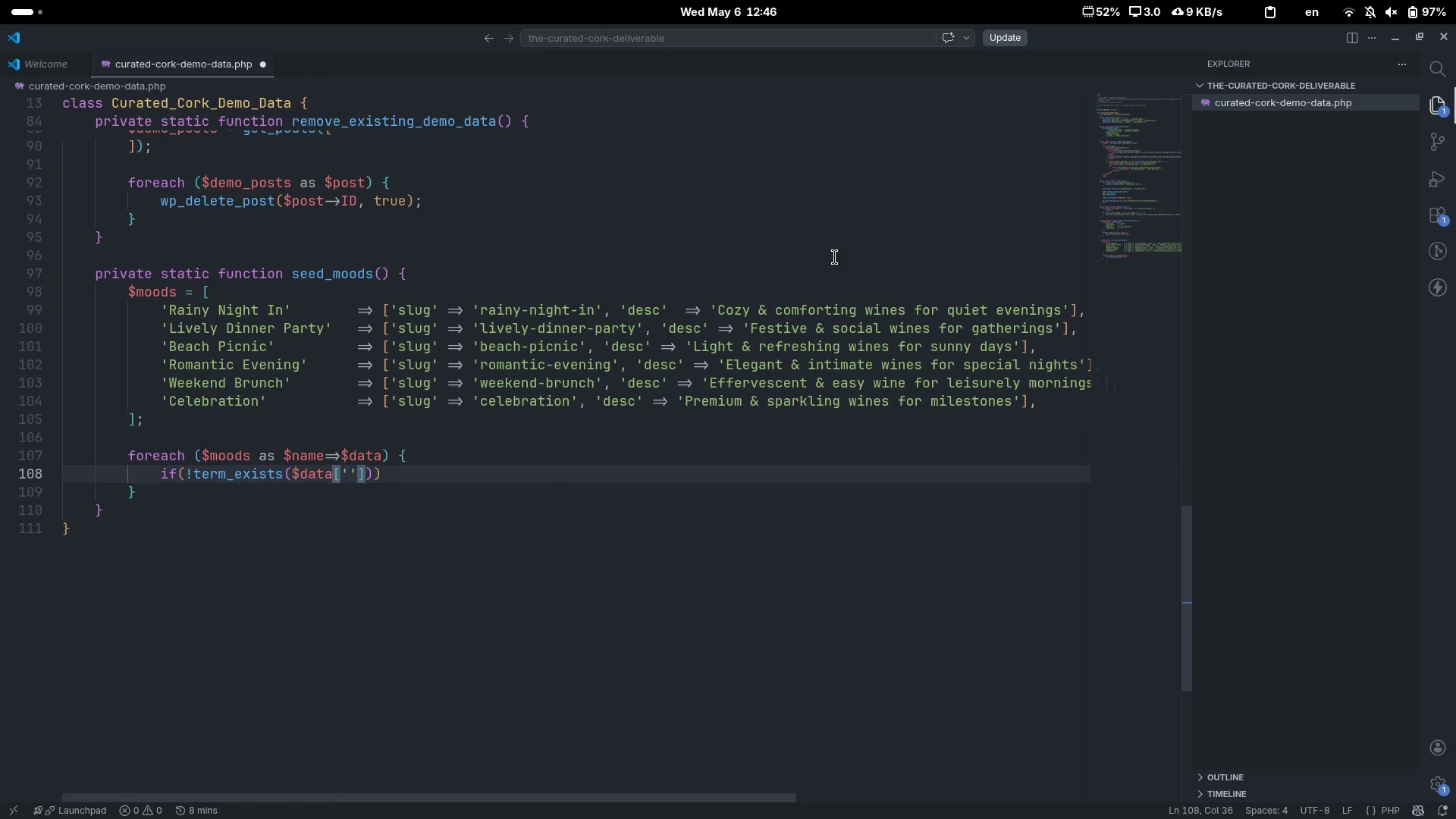 
type(slug)
 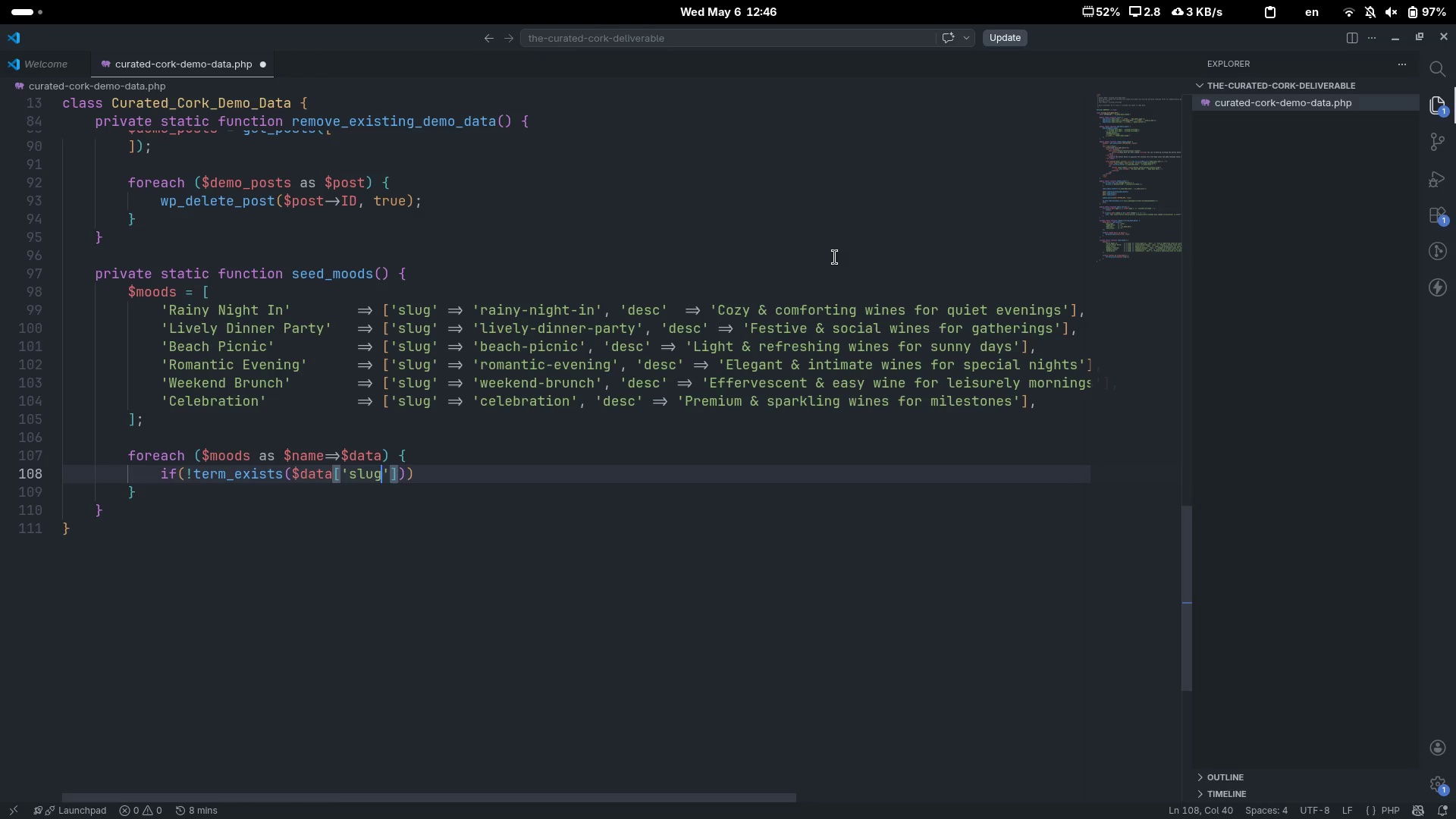 
key(ArrowRight)
 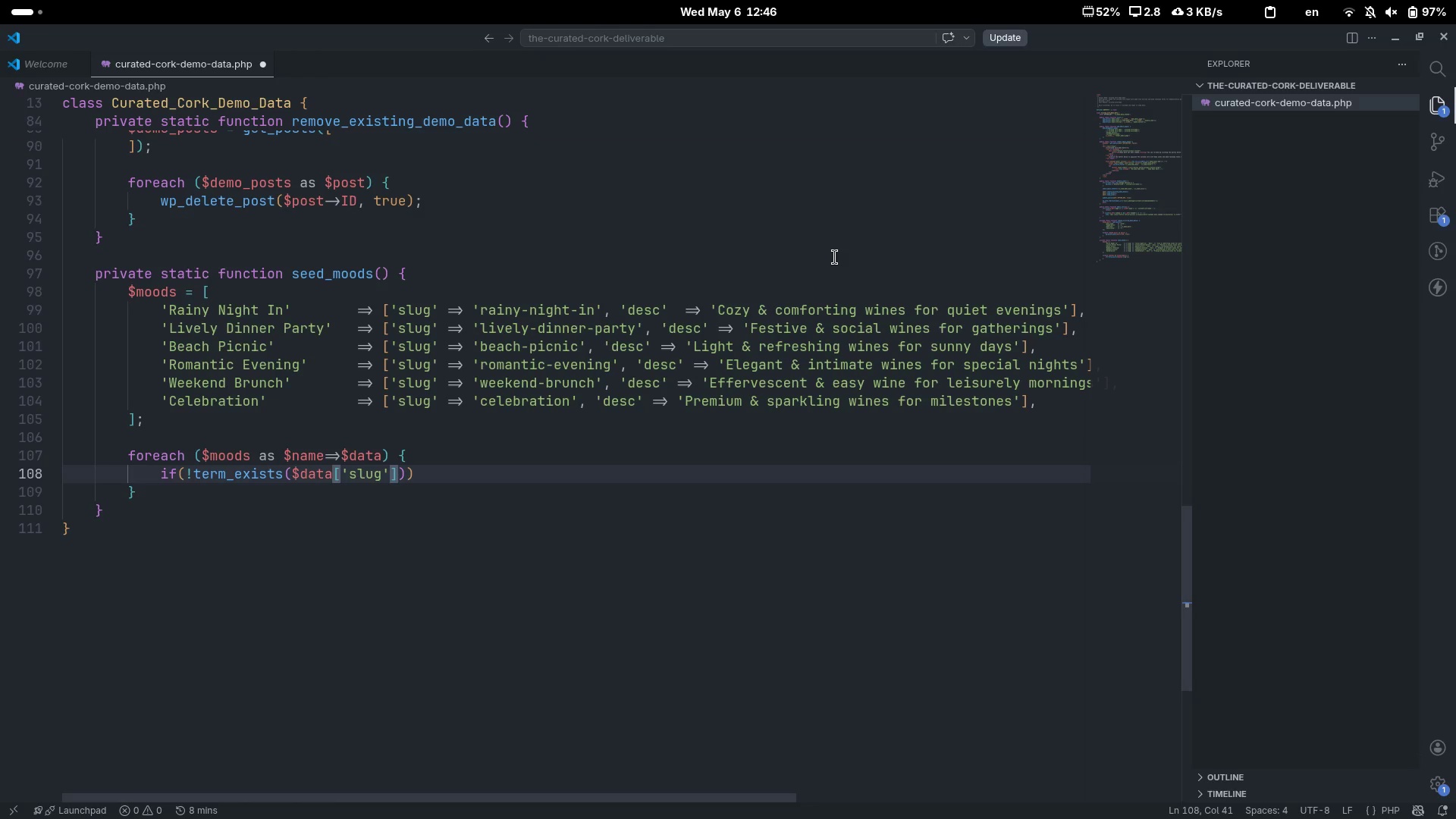 
key(ArrowRight)
 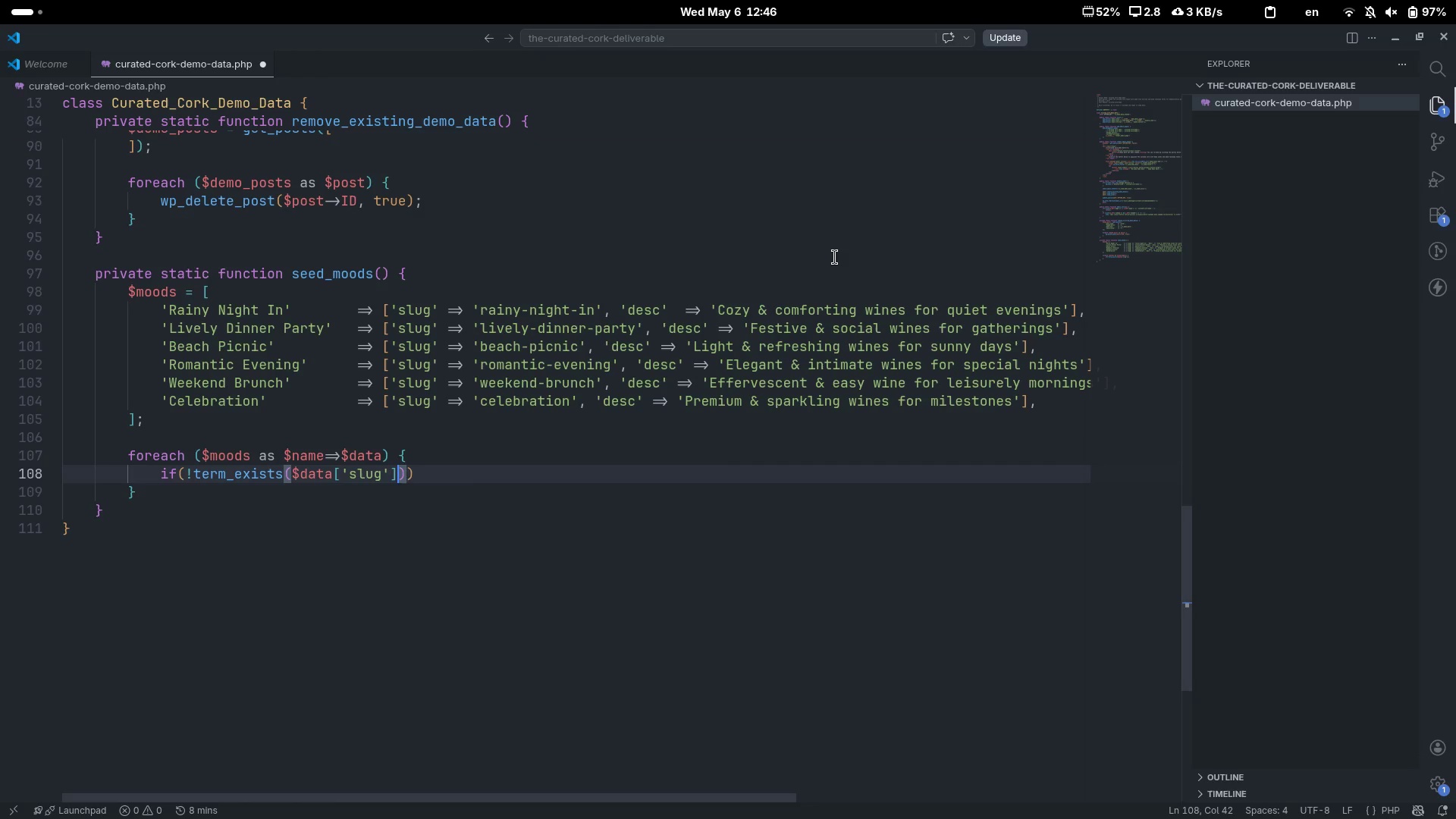 
type(, 'wind)
key(Backspace)
key(Backspace)
type(ne_mood[End] {)
 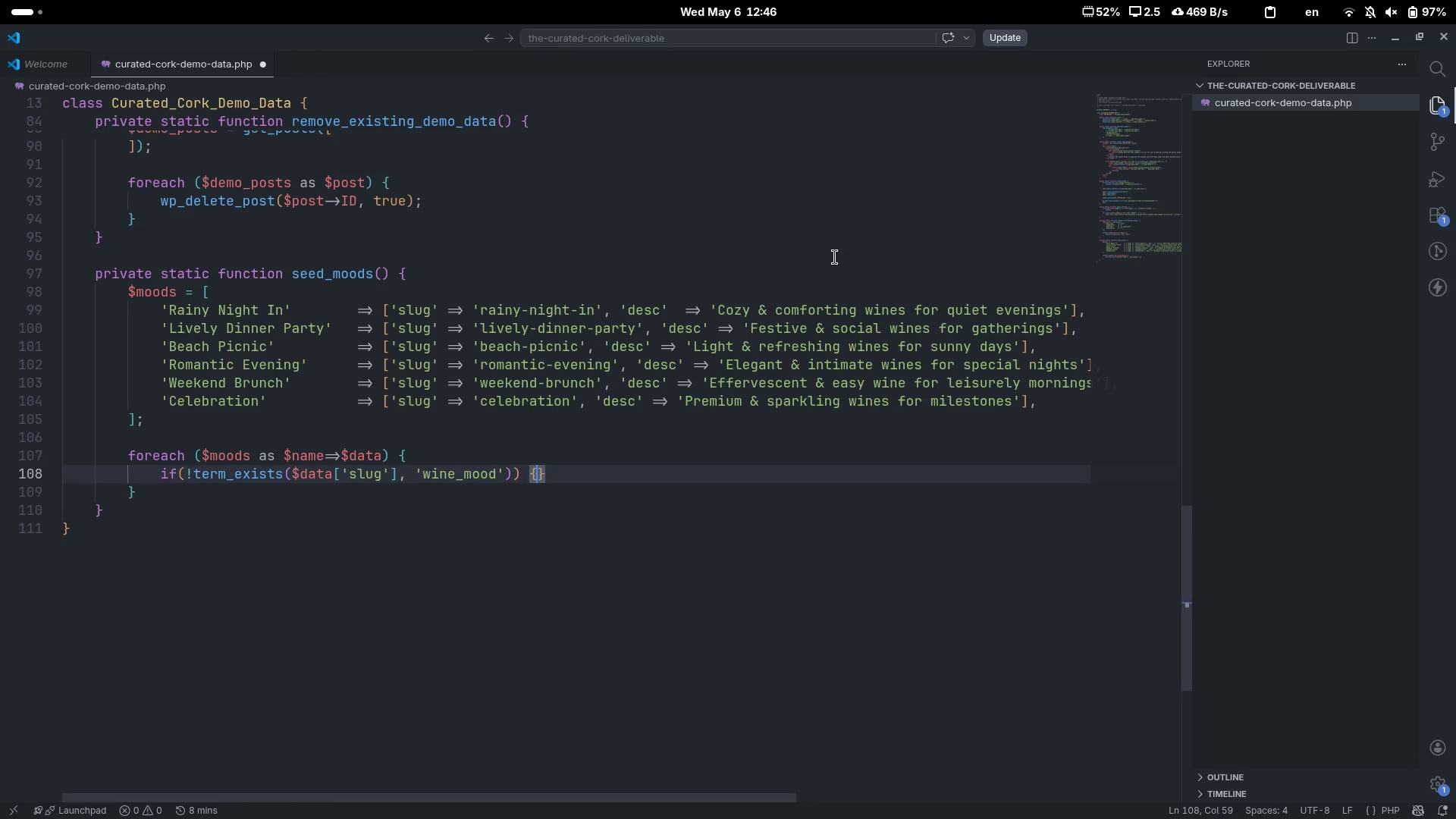 
key(Enter)
 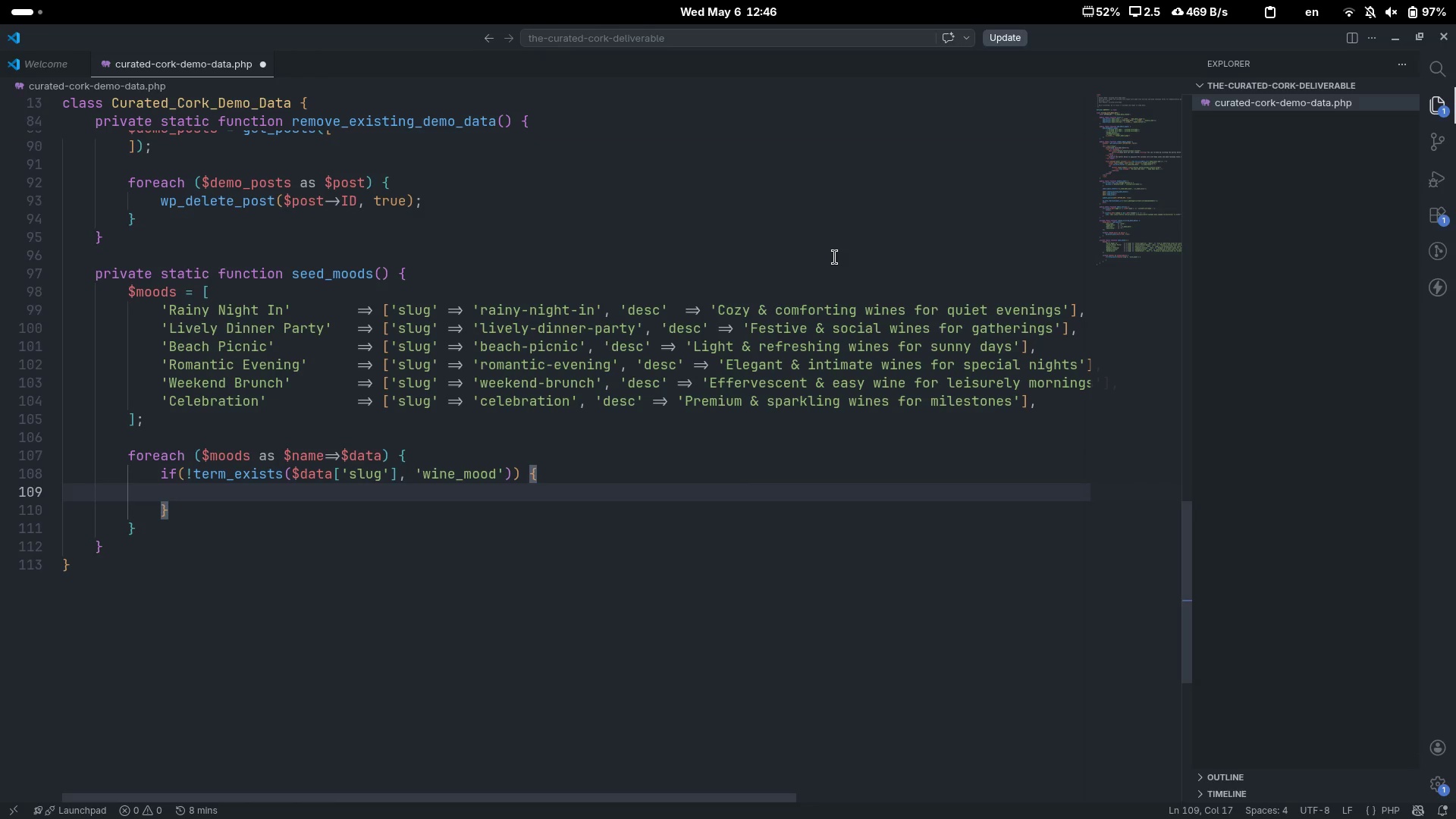 
type(wp_insert_term($name, 'wine_mood)
 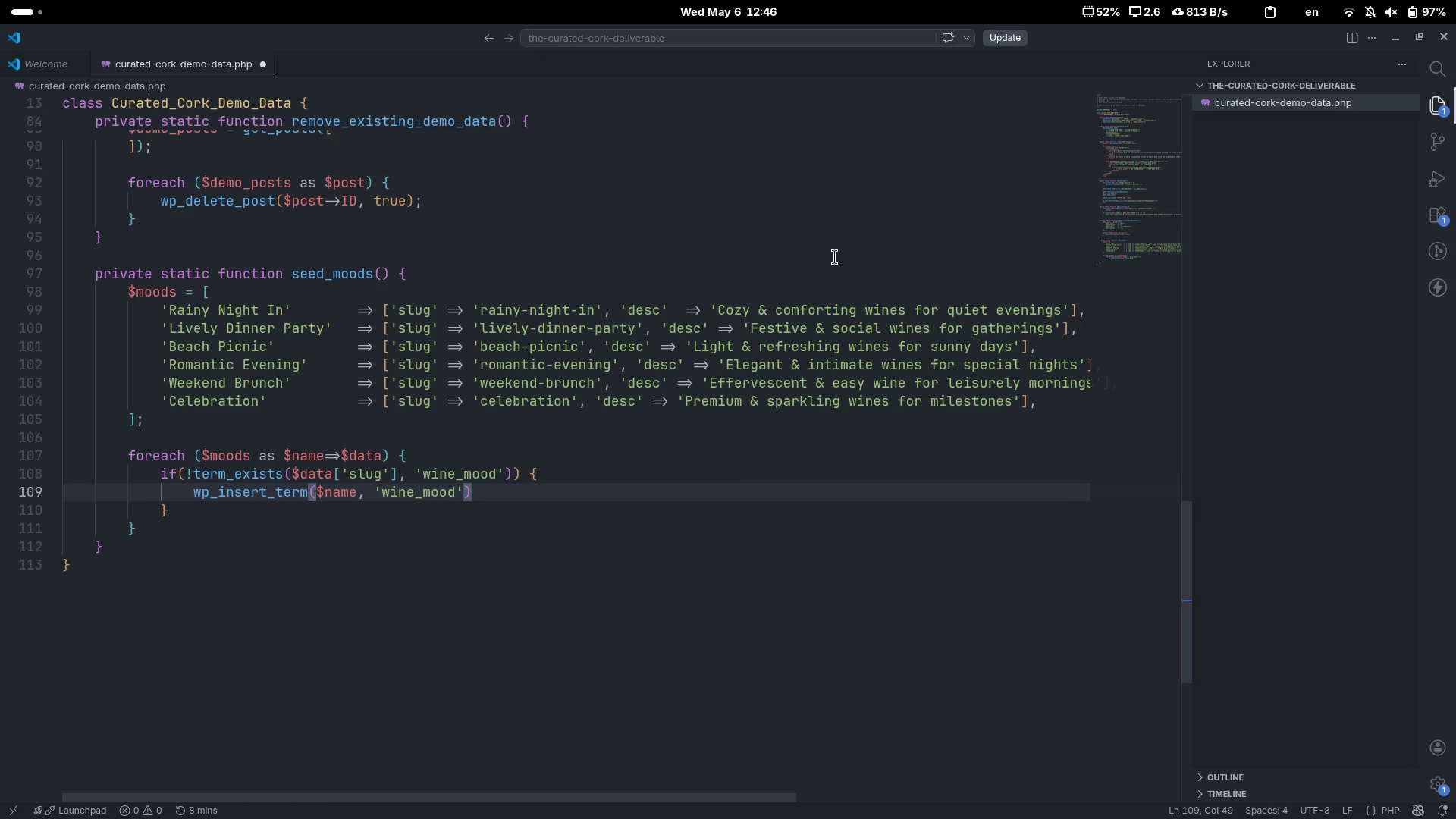 
key(ArrowRight)
 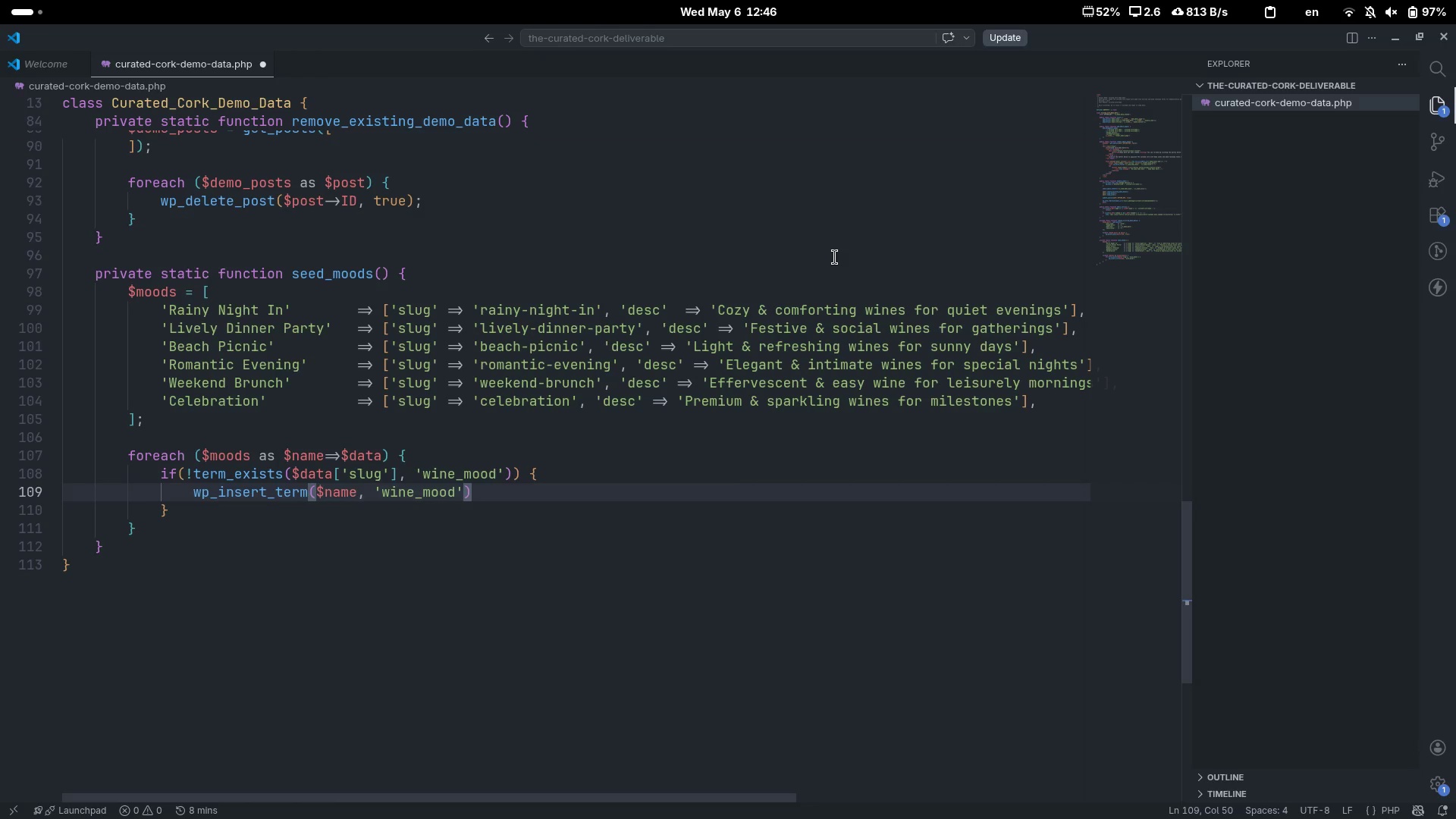 
key(Comma)
 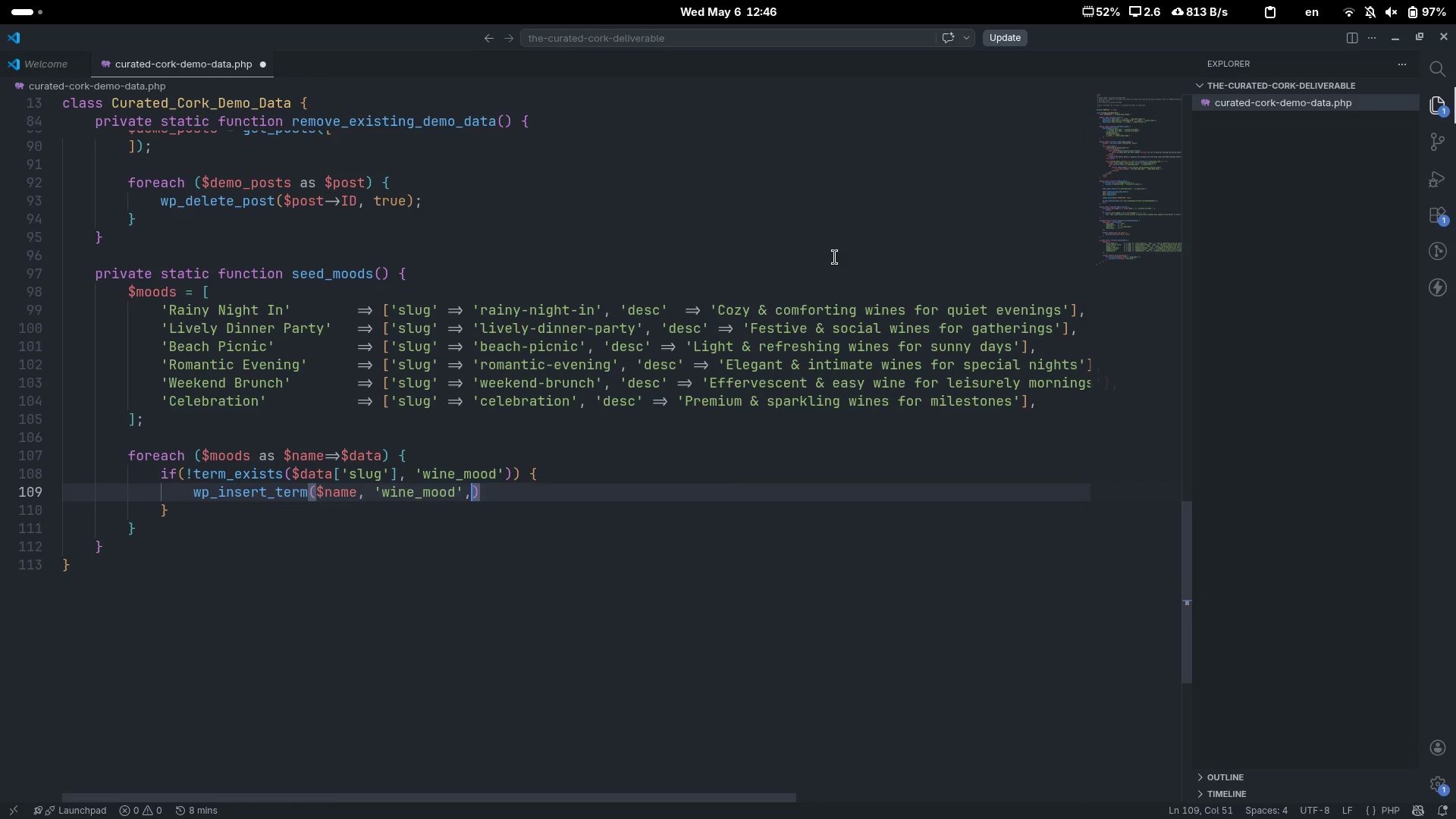 
key(Space)
 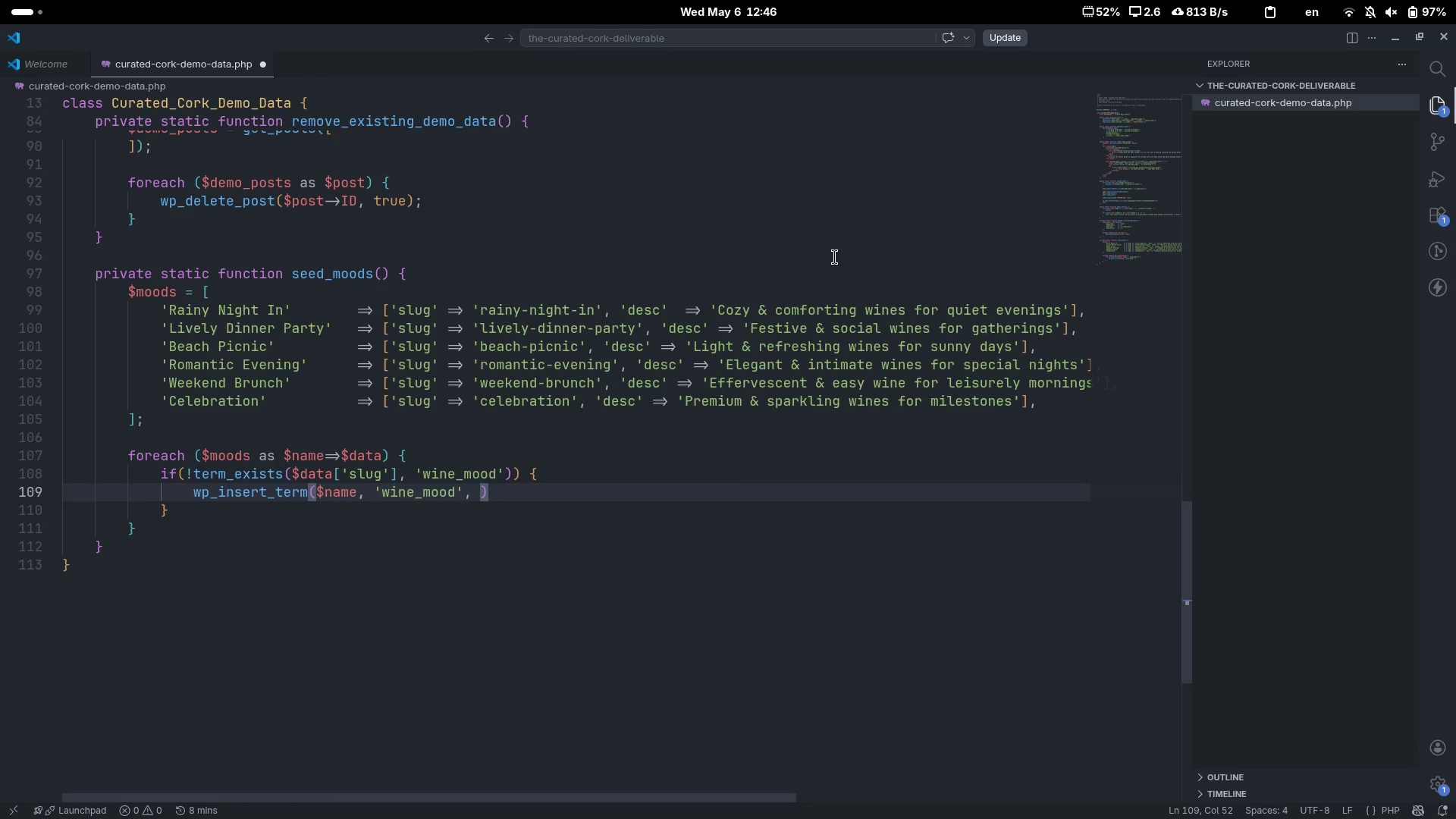 
key(BracketLeft)
 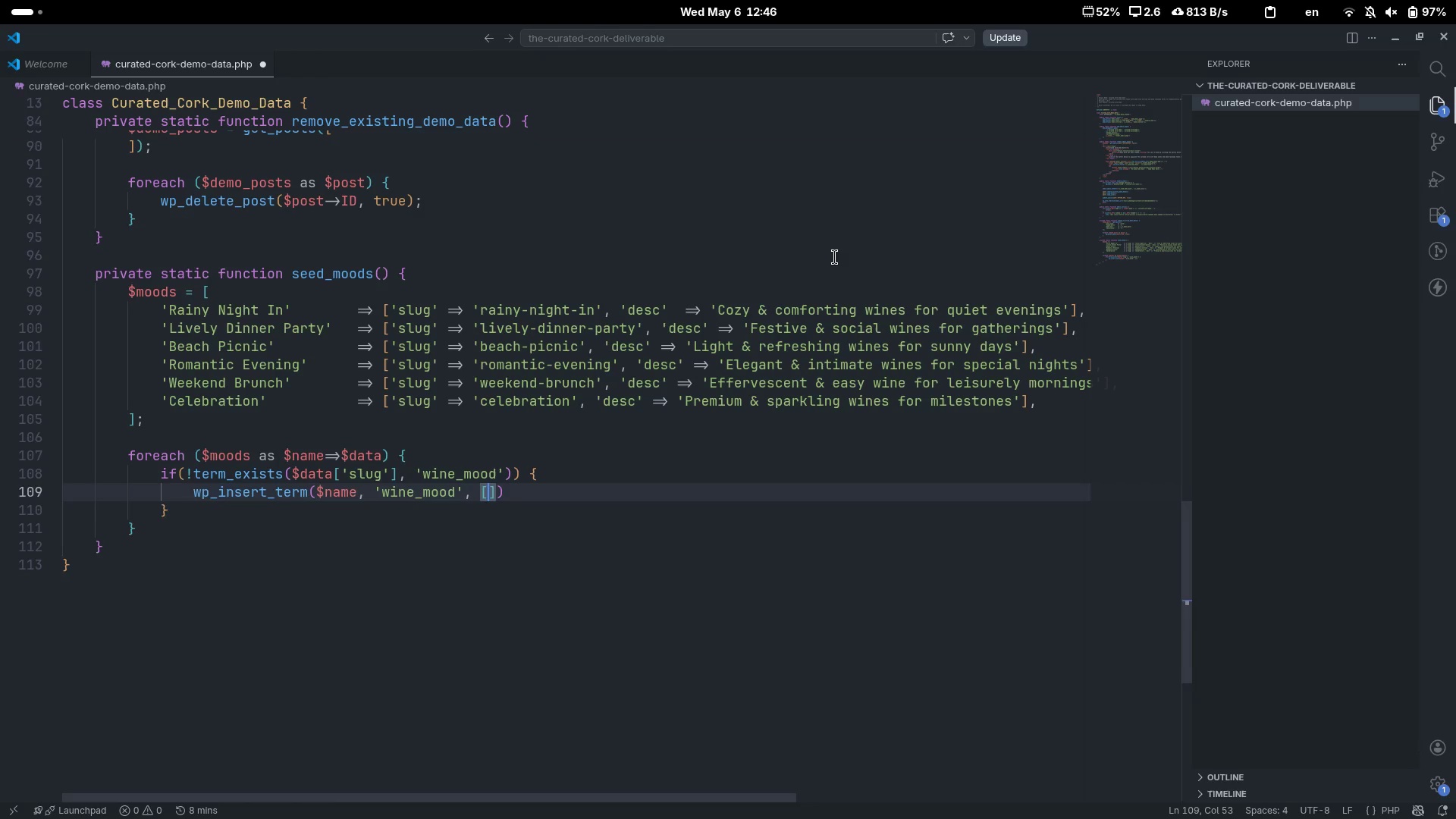 
key(Enter)
 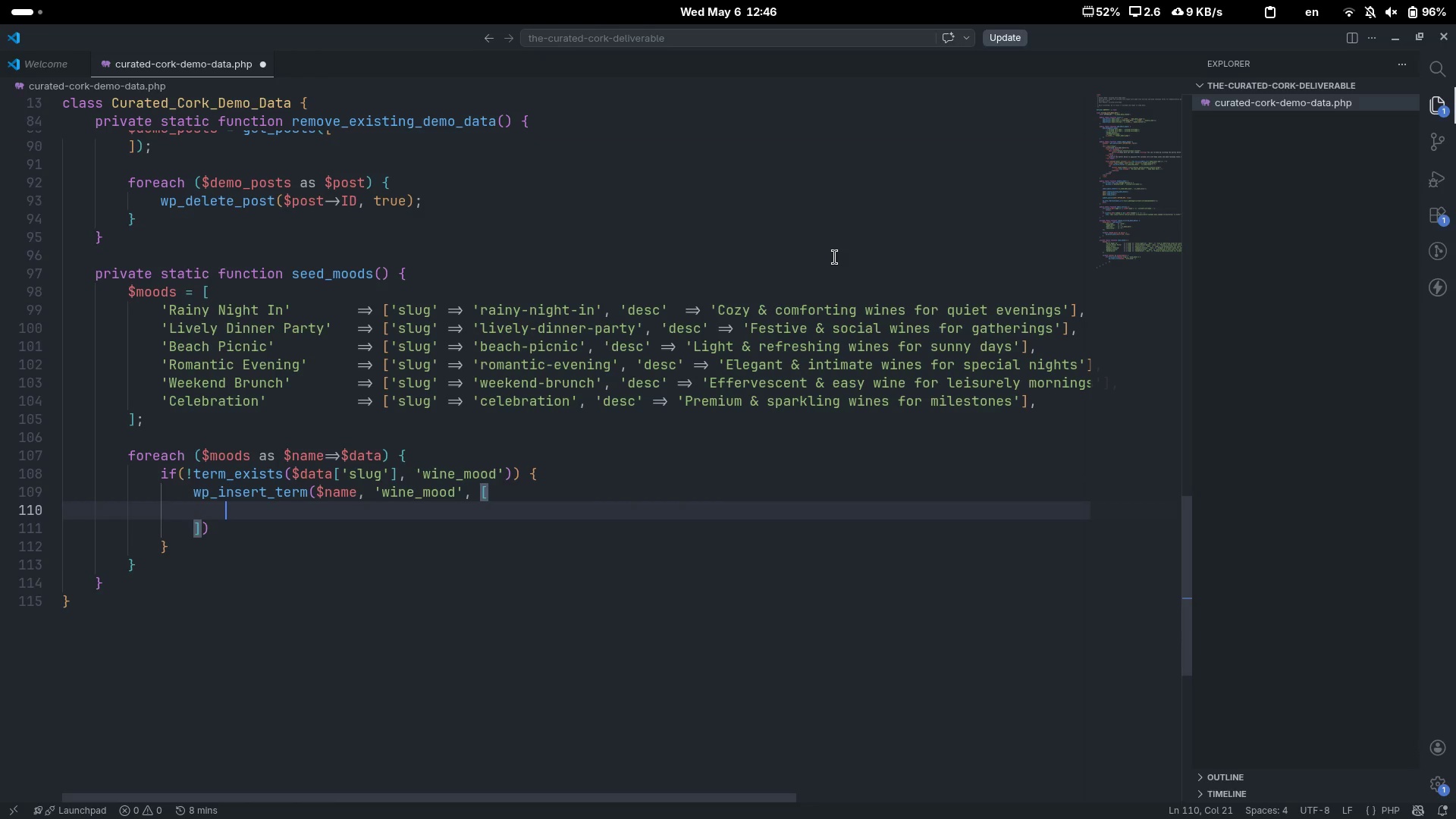 
type('slug)
 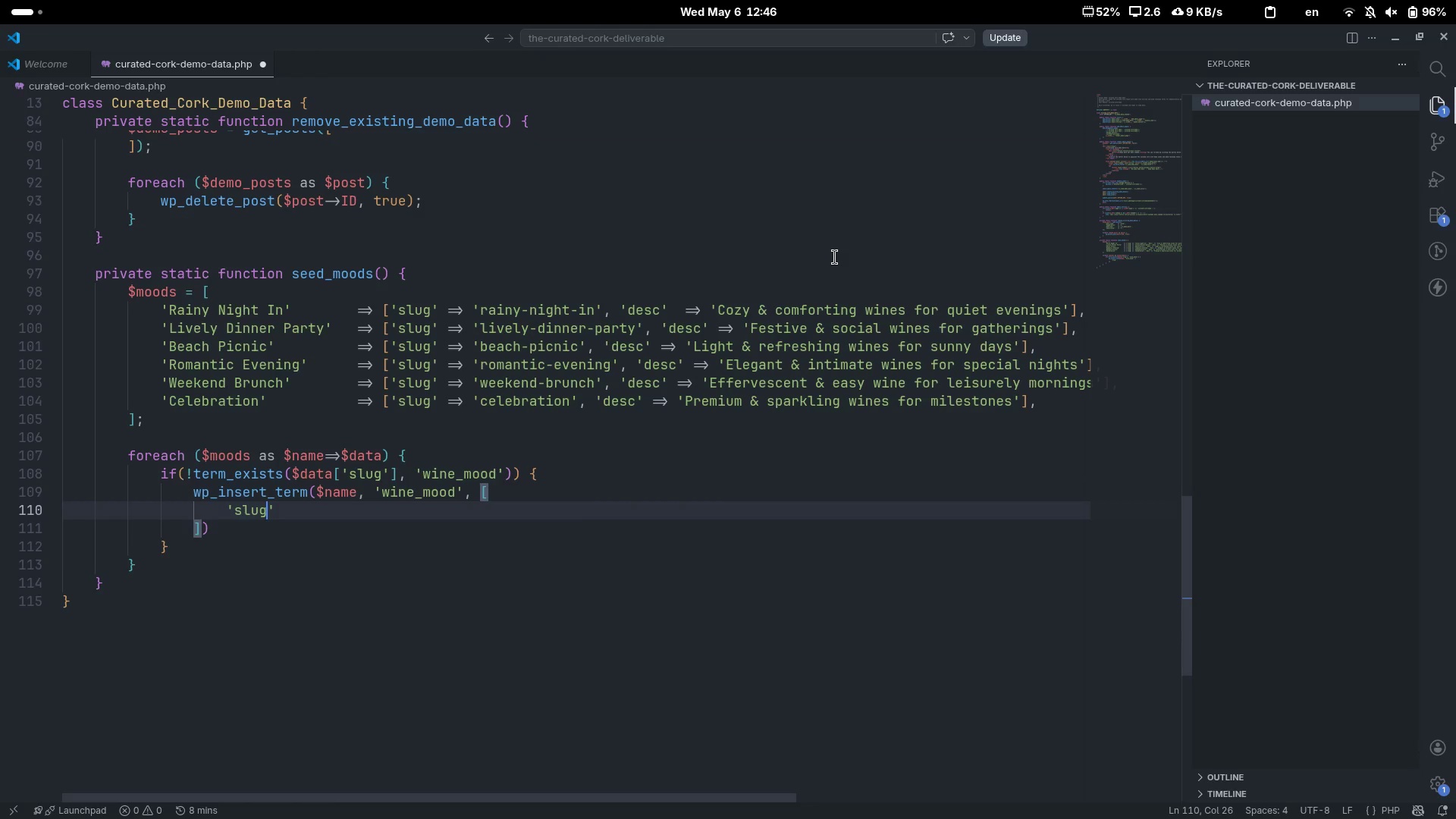 
key(ArrowRight)
 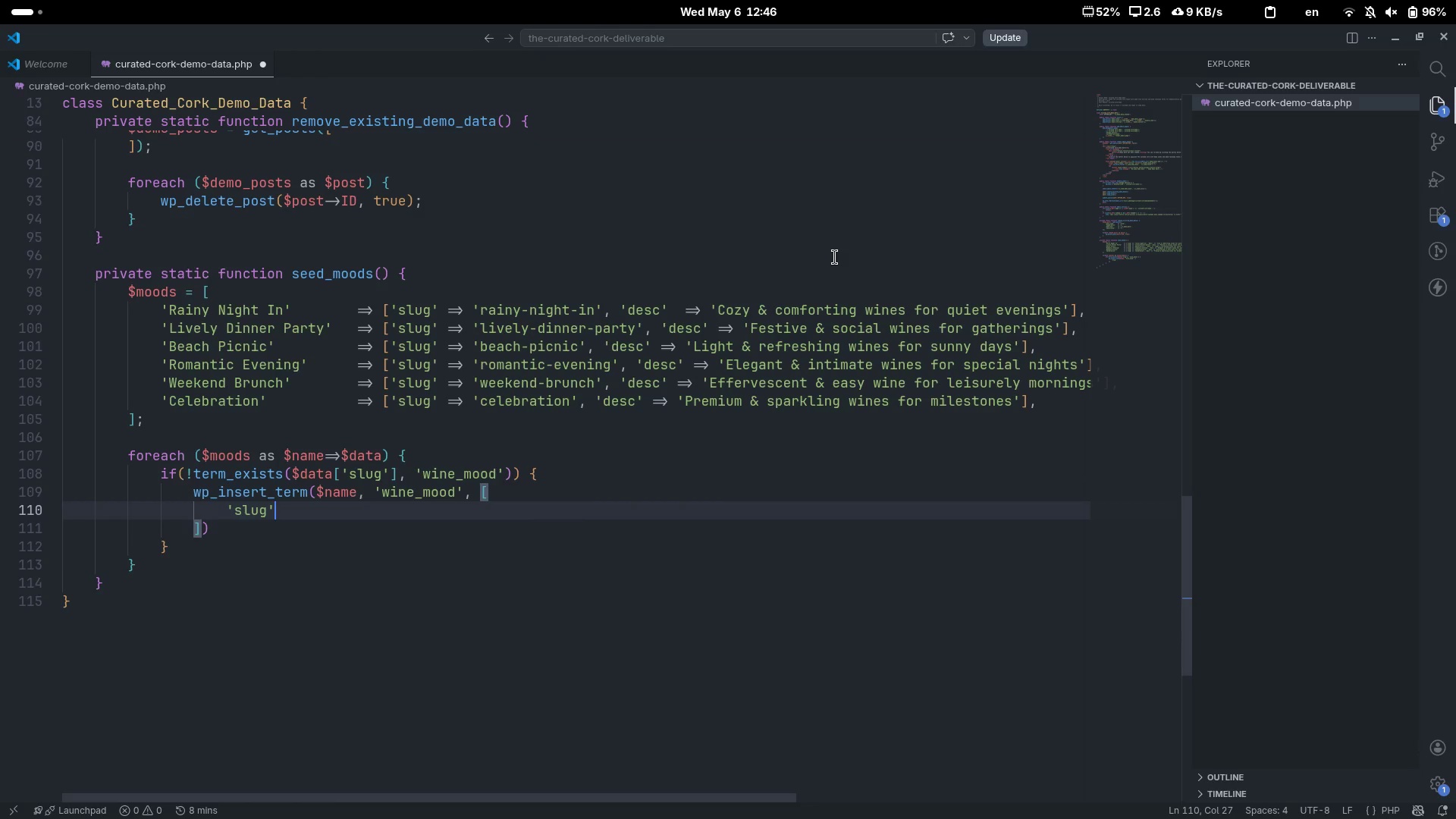 
key(Tab)
key(Tab)
type(=> $data['slug)
 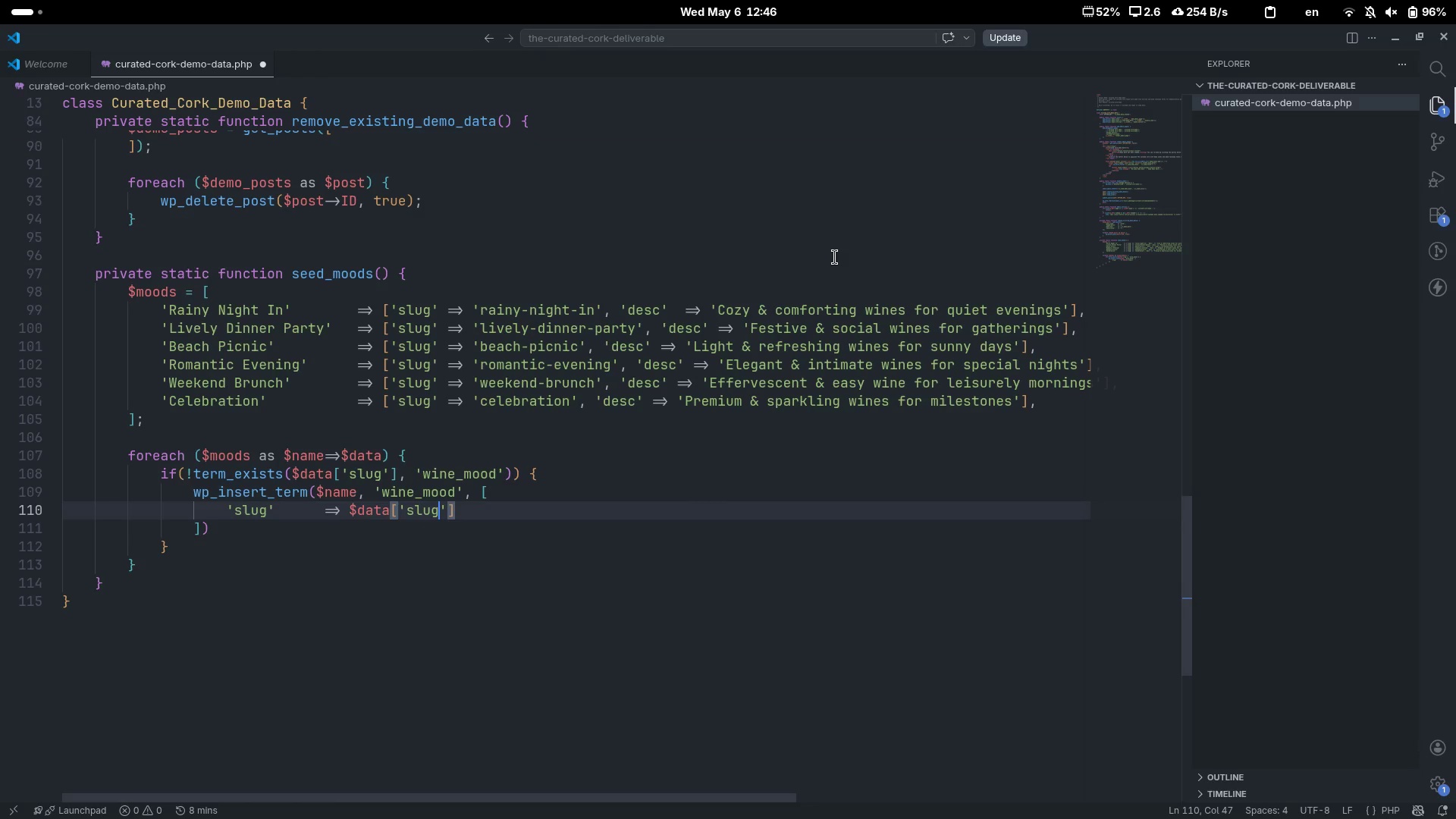 
key(Control+ControlLeft)
 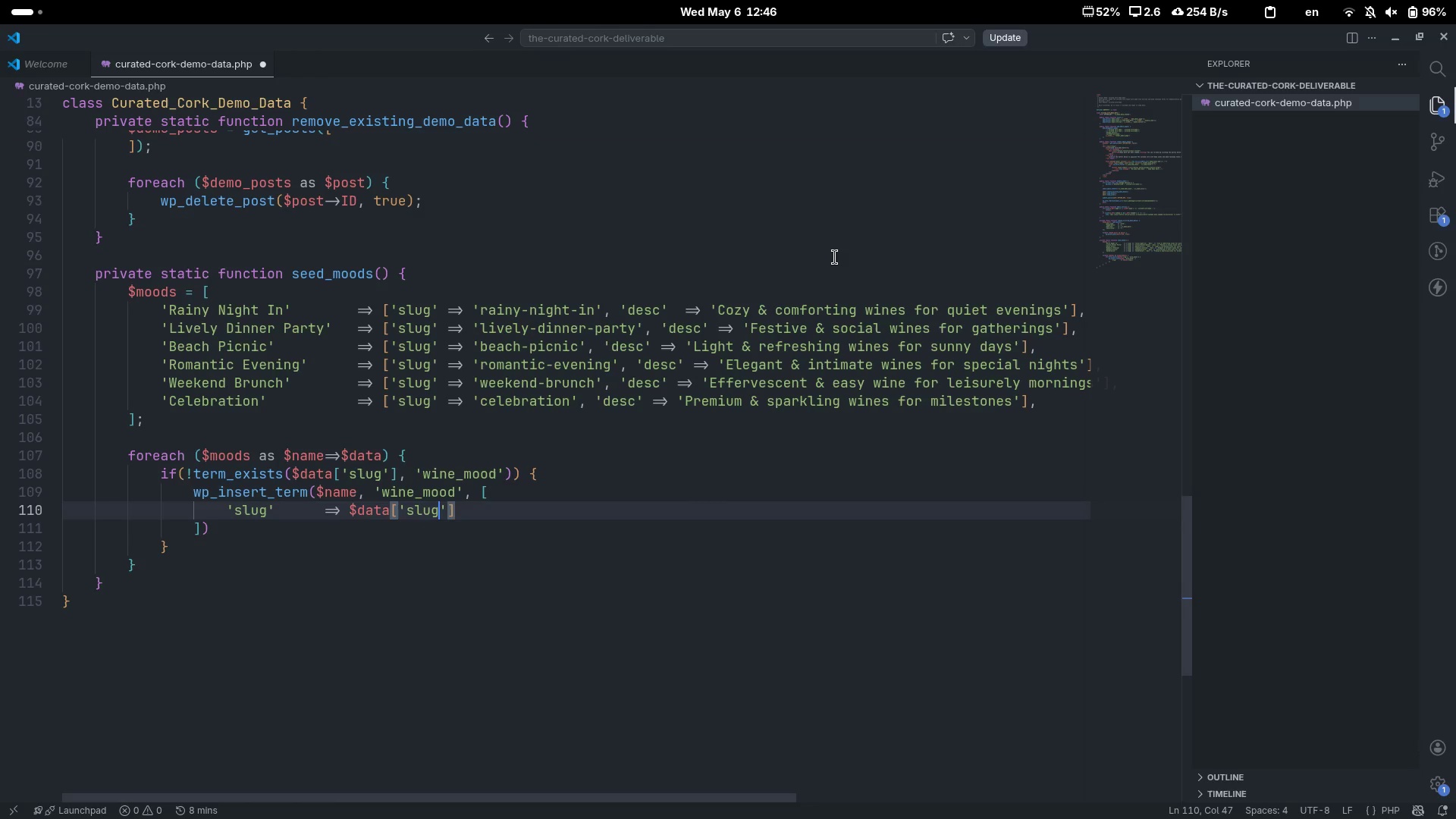 
key(Control+ArrowRight)
 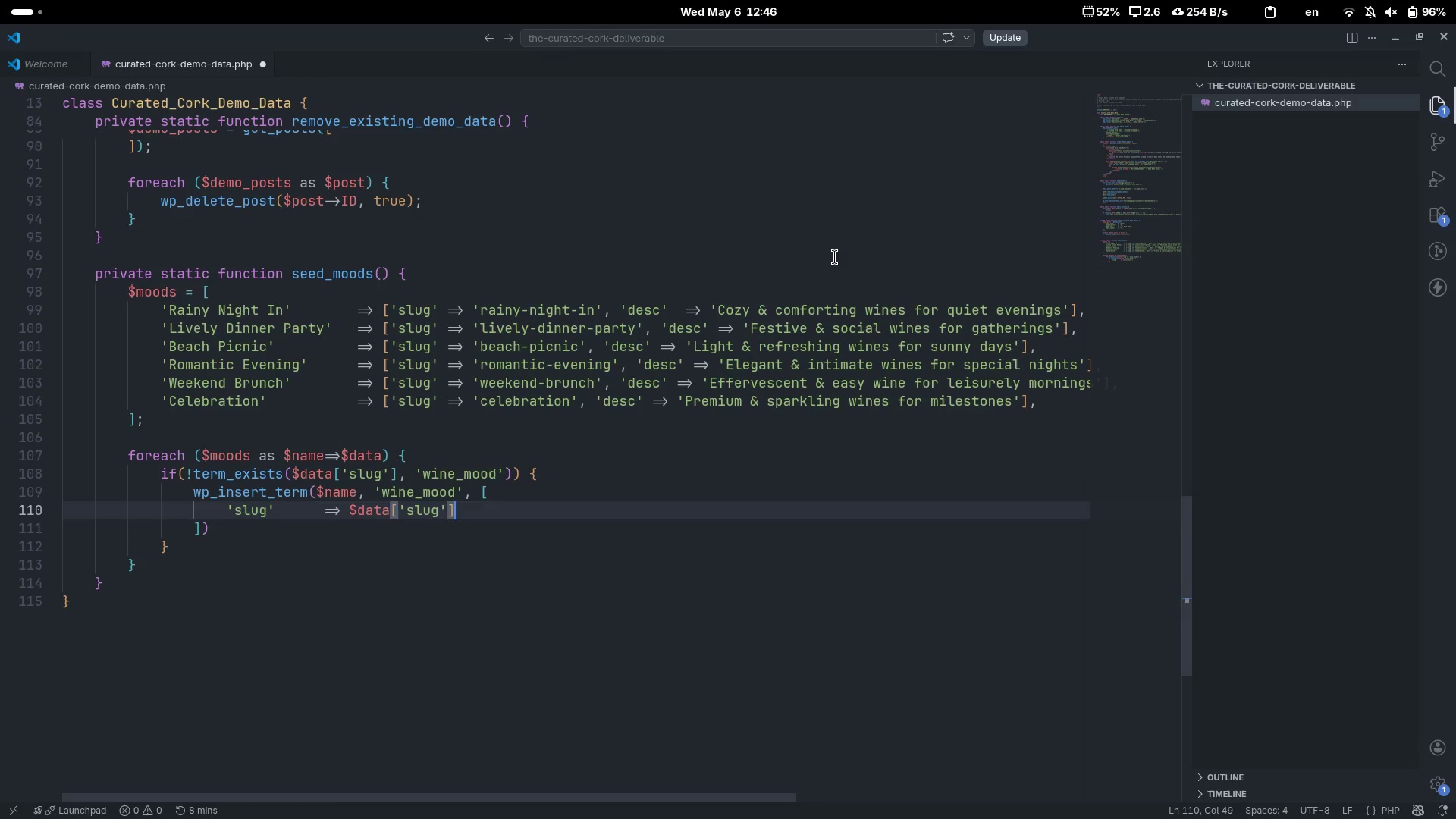 
key(Comma)
 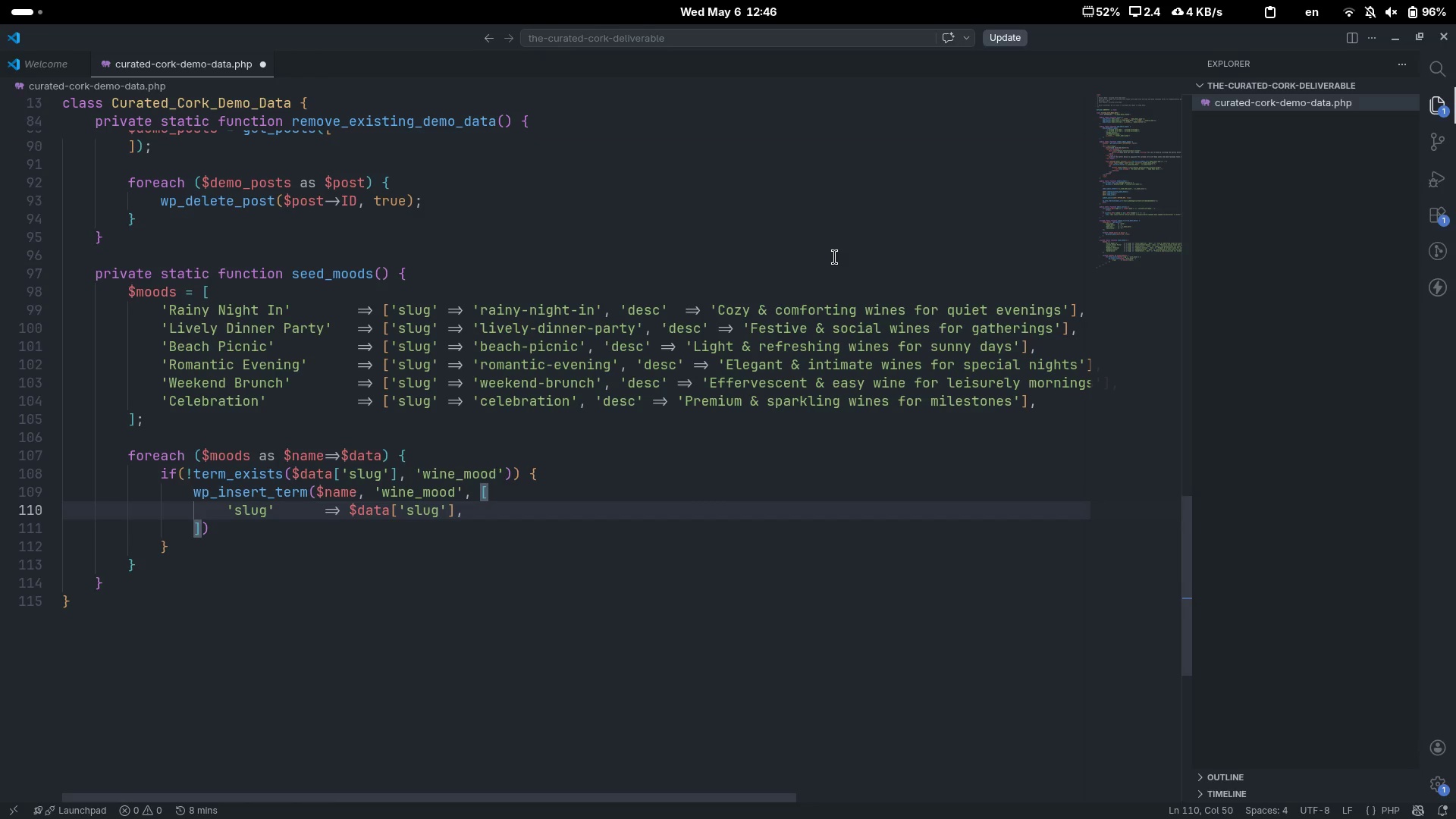 
key(Enter)
 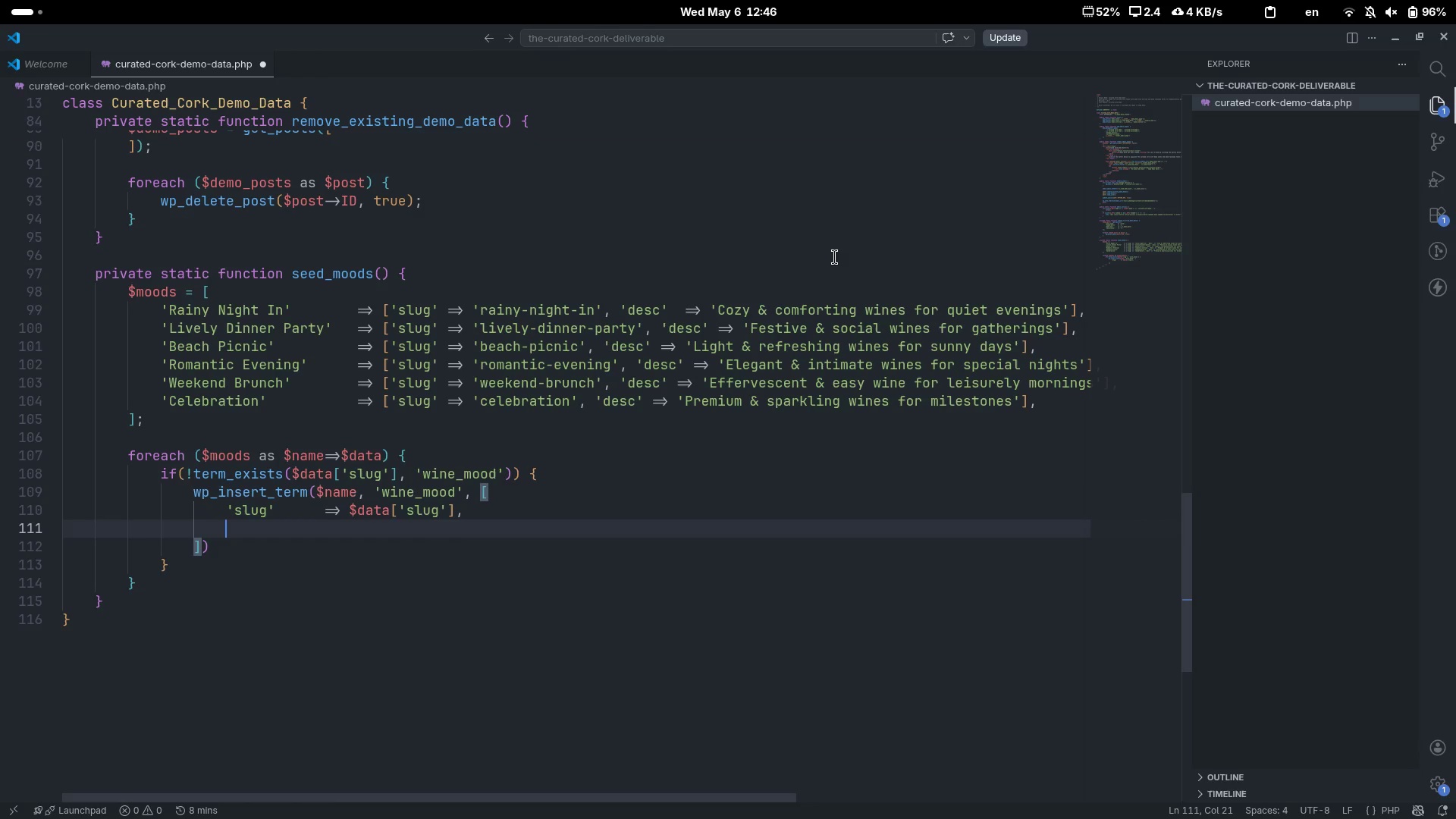 
type('description)
 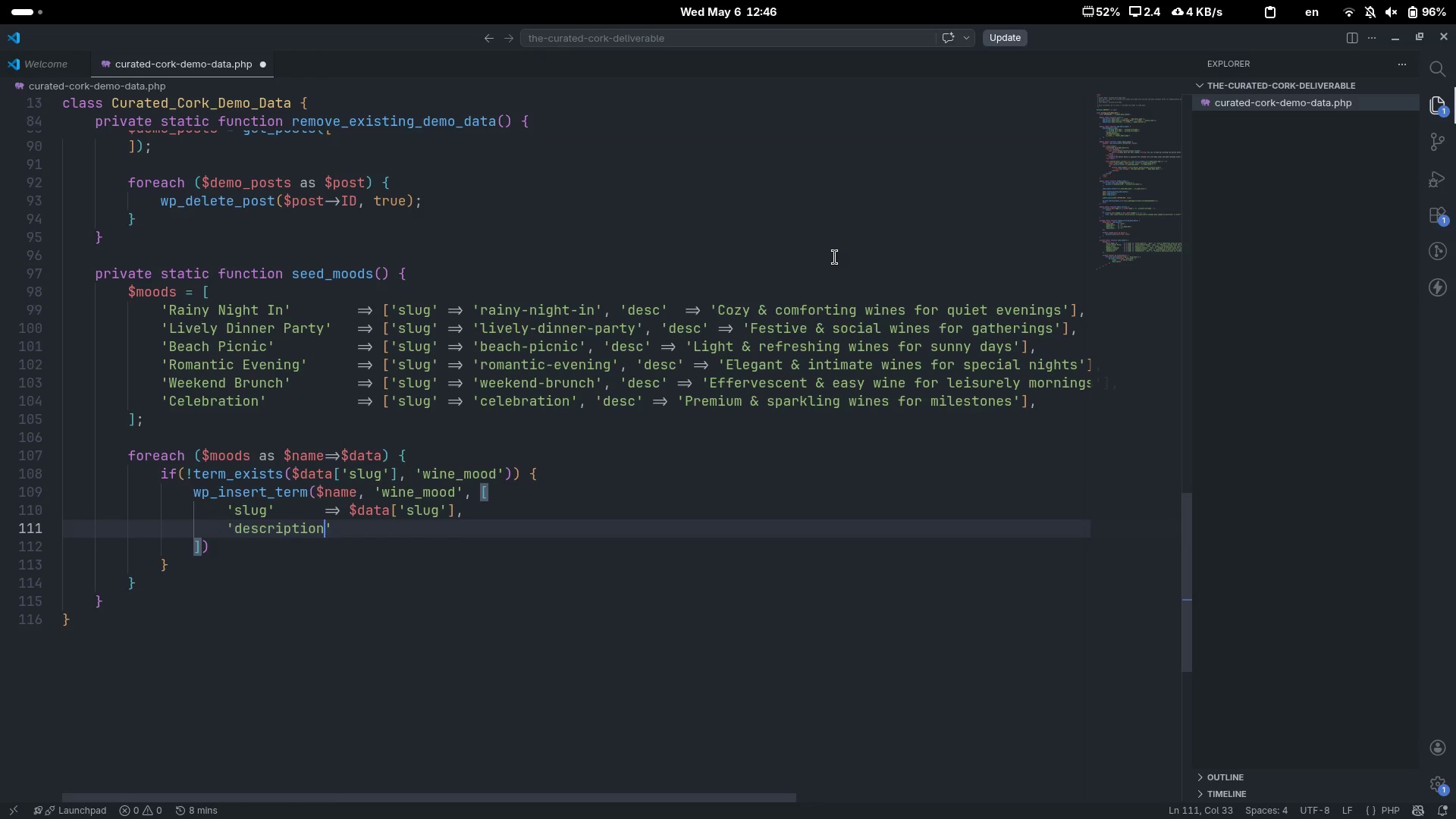 
key(ArrowUp)
 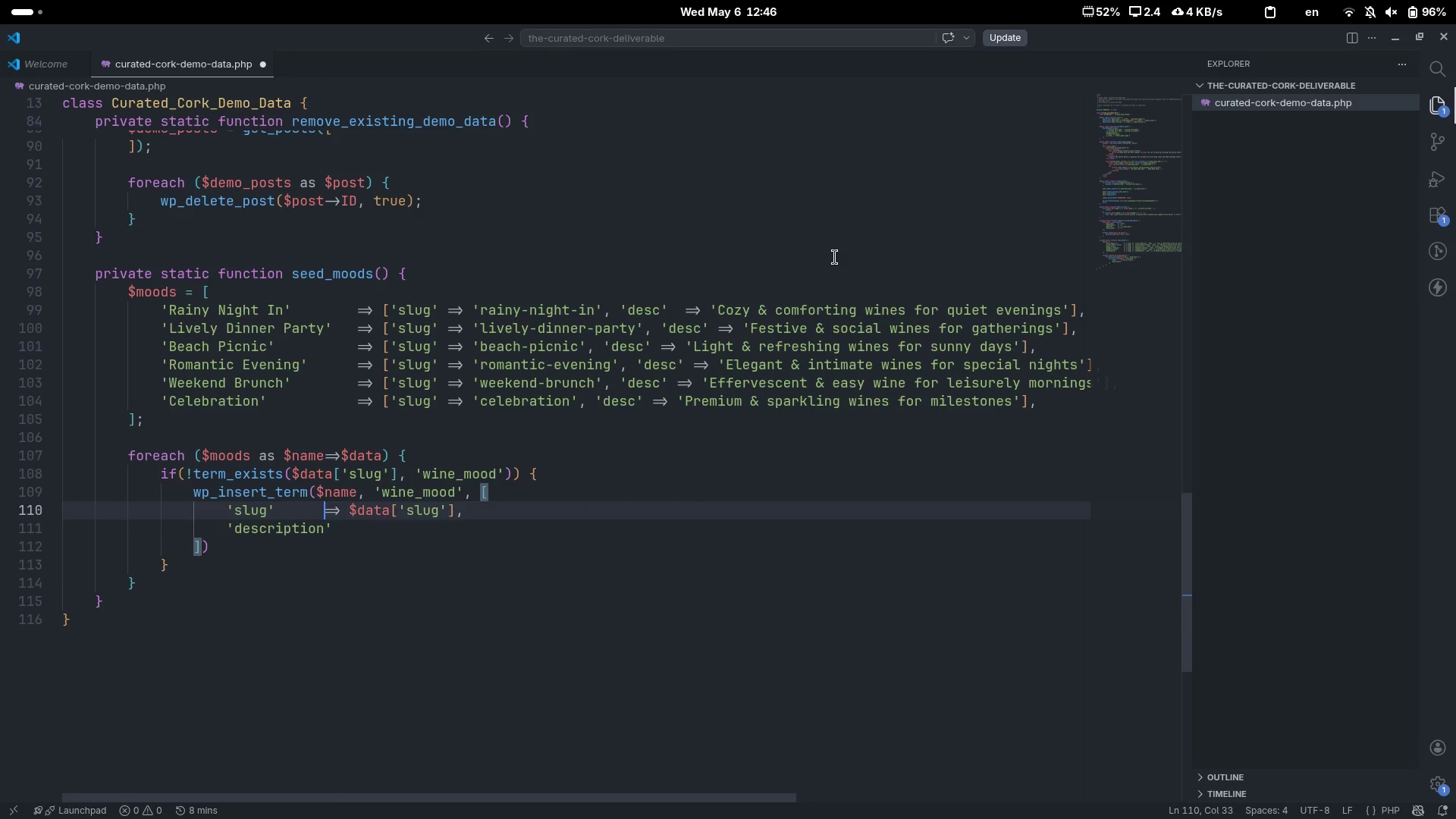 
key(Tab)
 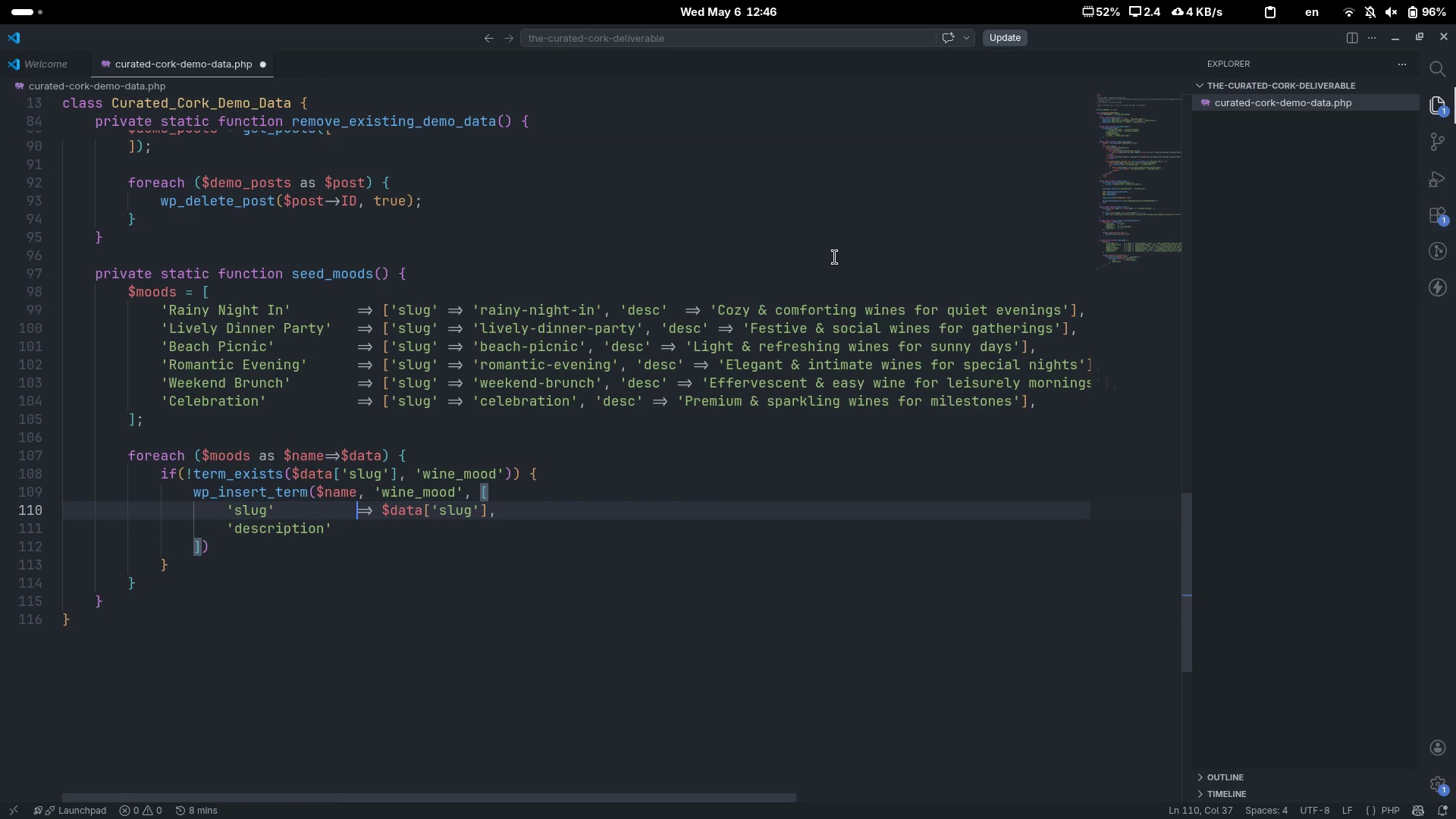 
key(ArrowDown)
 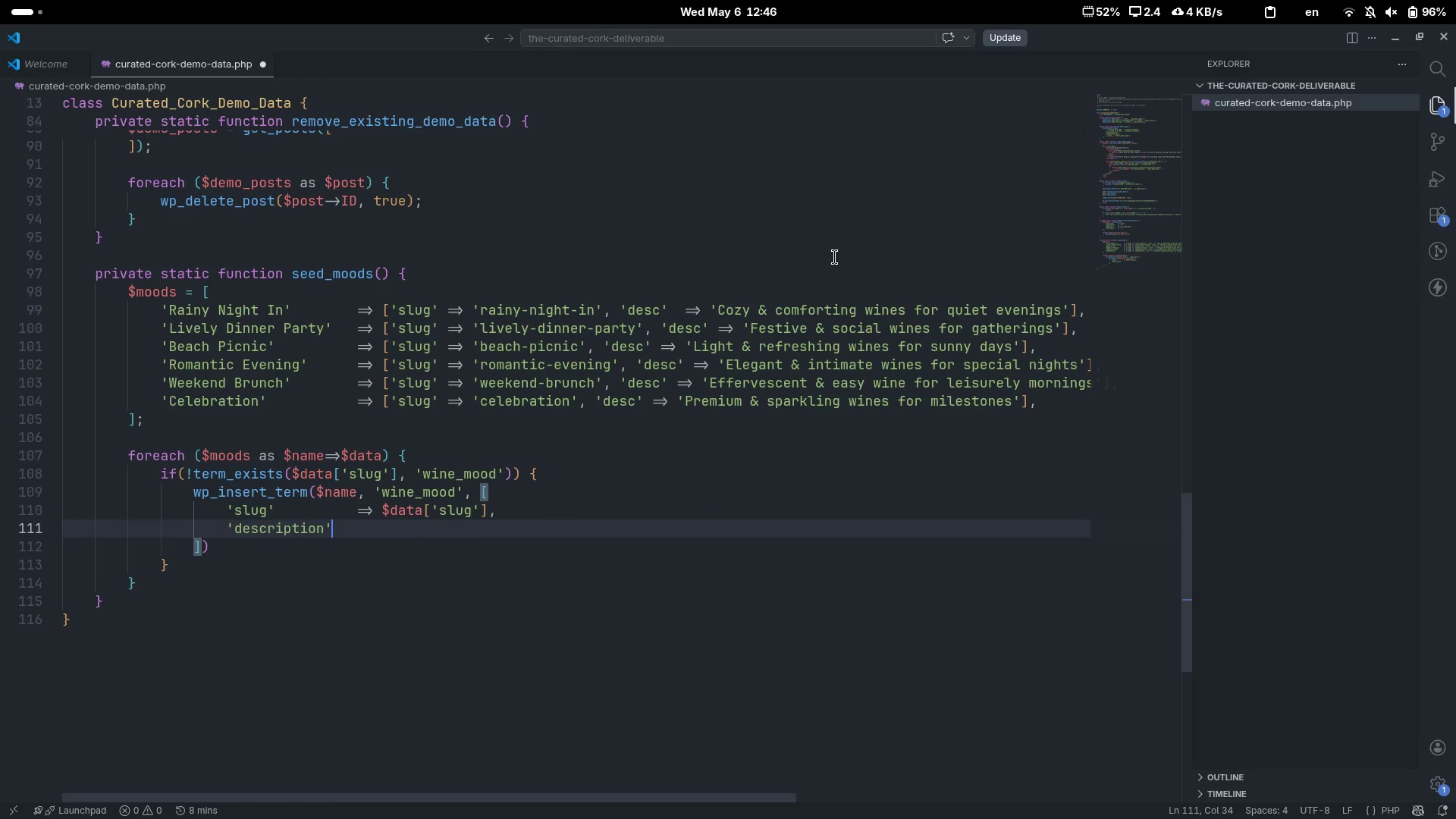 
key(Tab)
type(=> $ata['desc)
 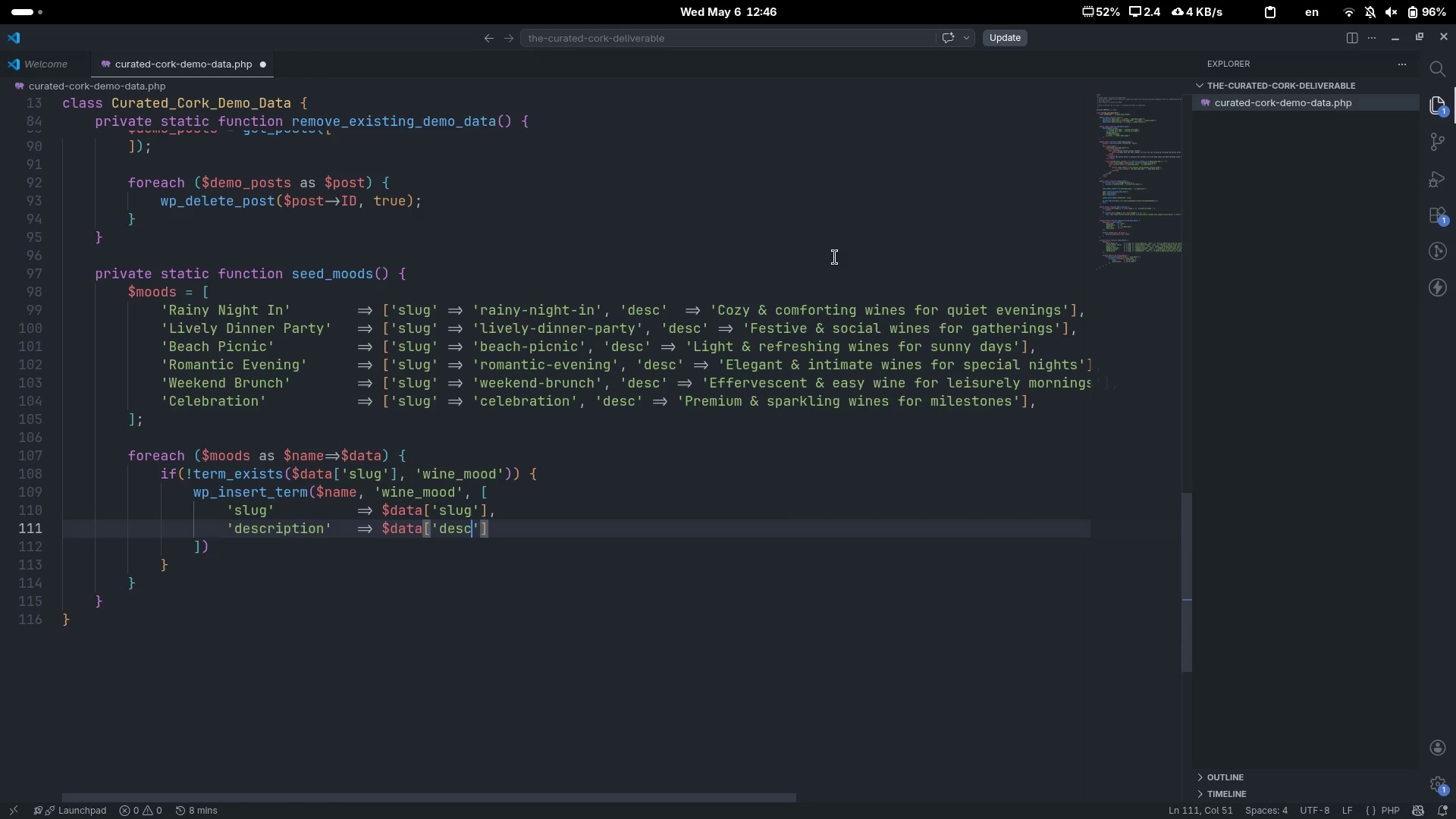 
key(ArrowRight)
 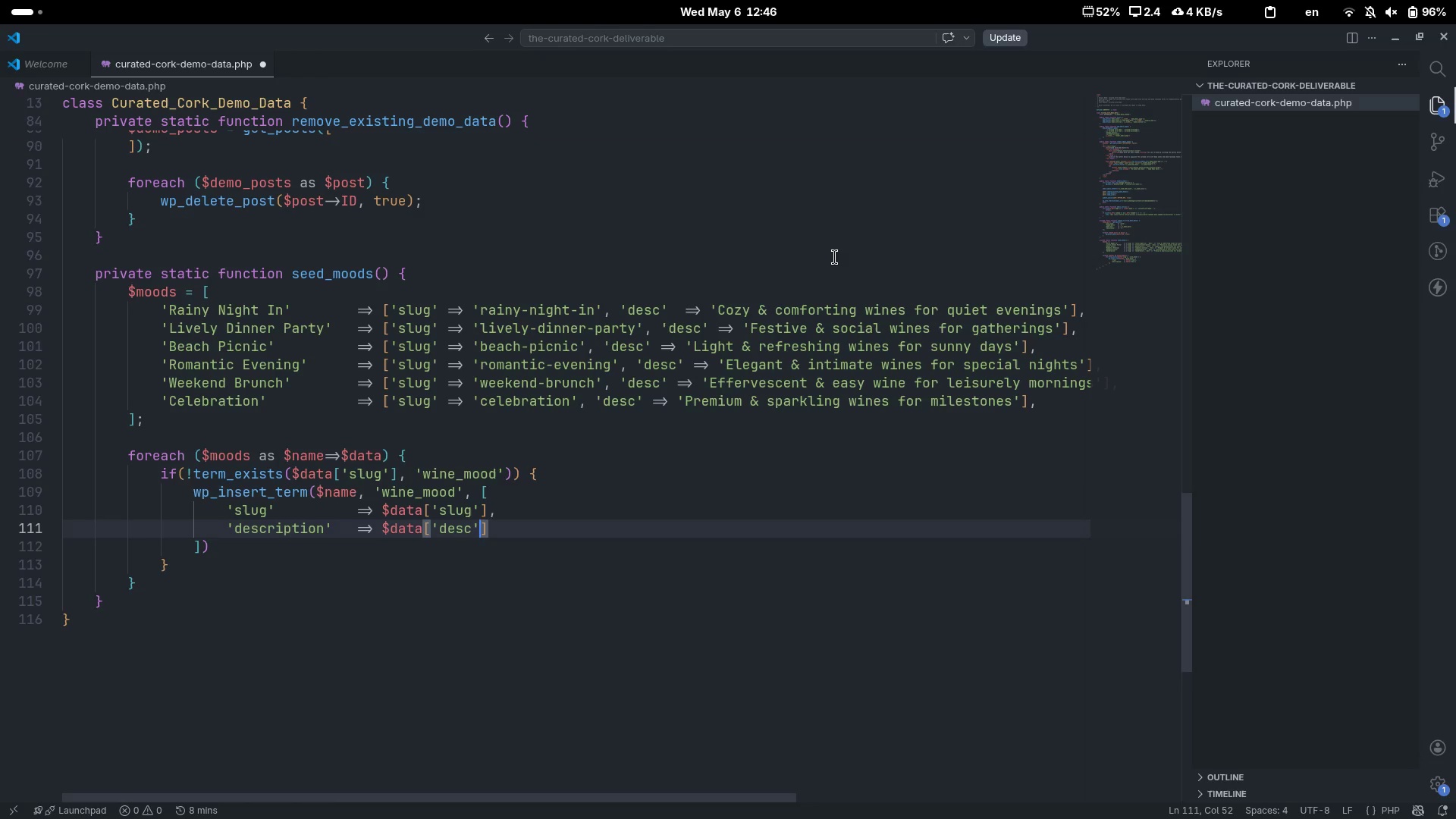 
key(Comma)
 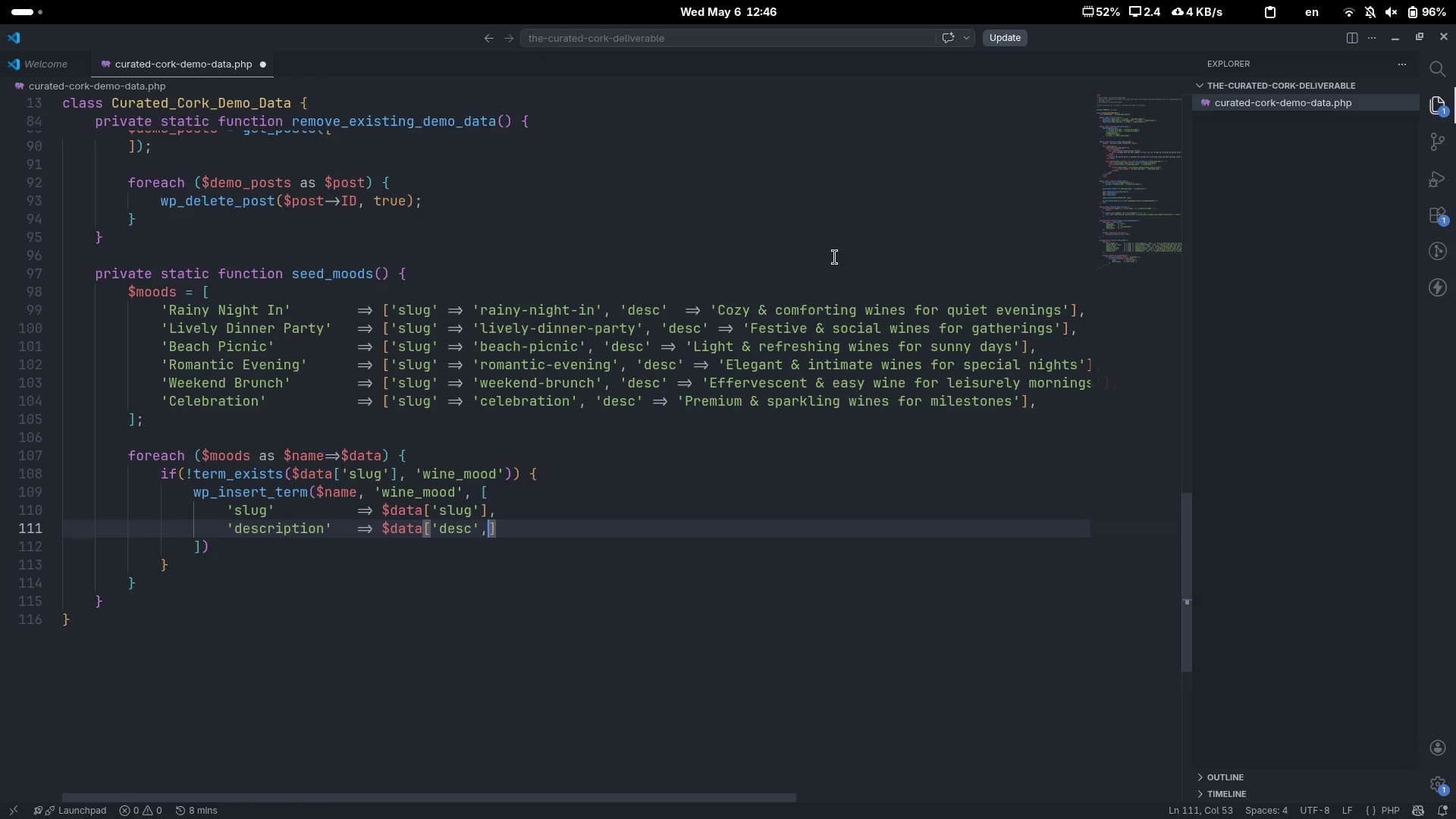 
key(Backspace)
 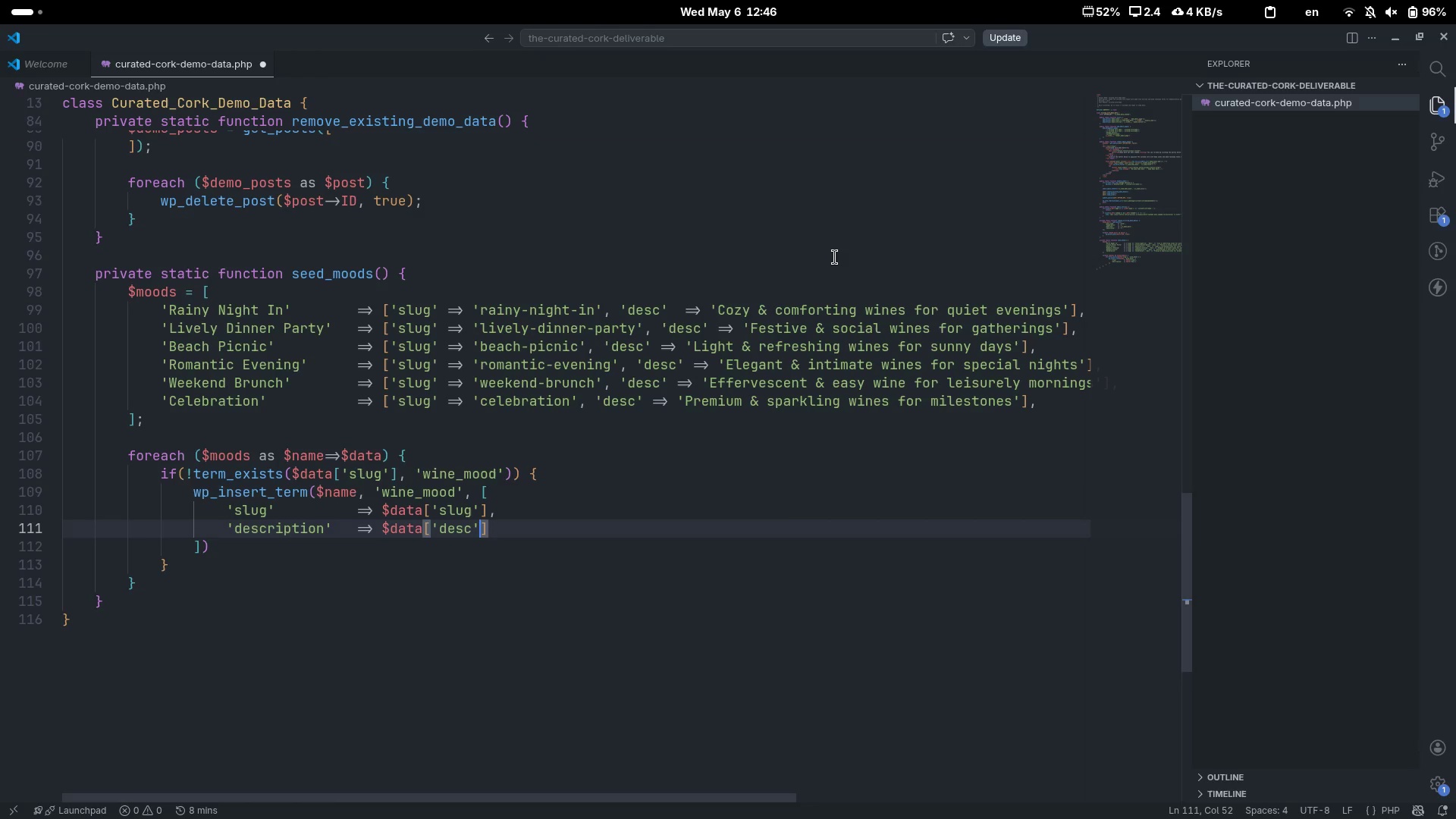 
key(ArrowRight)
 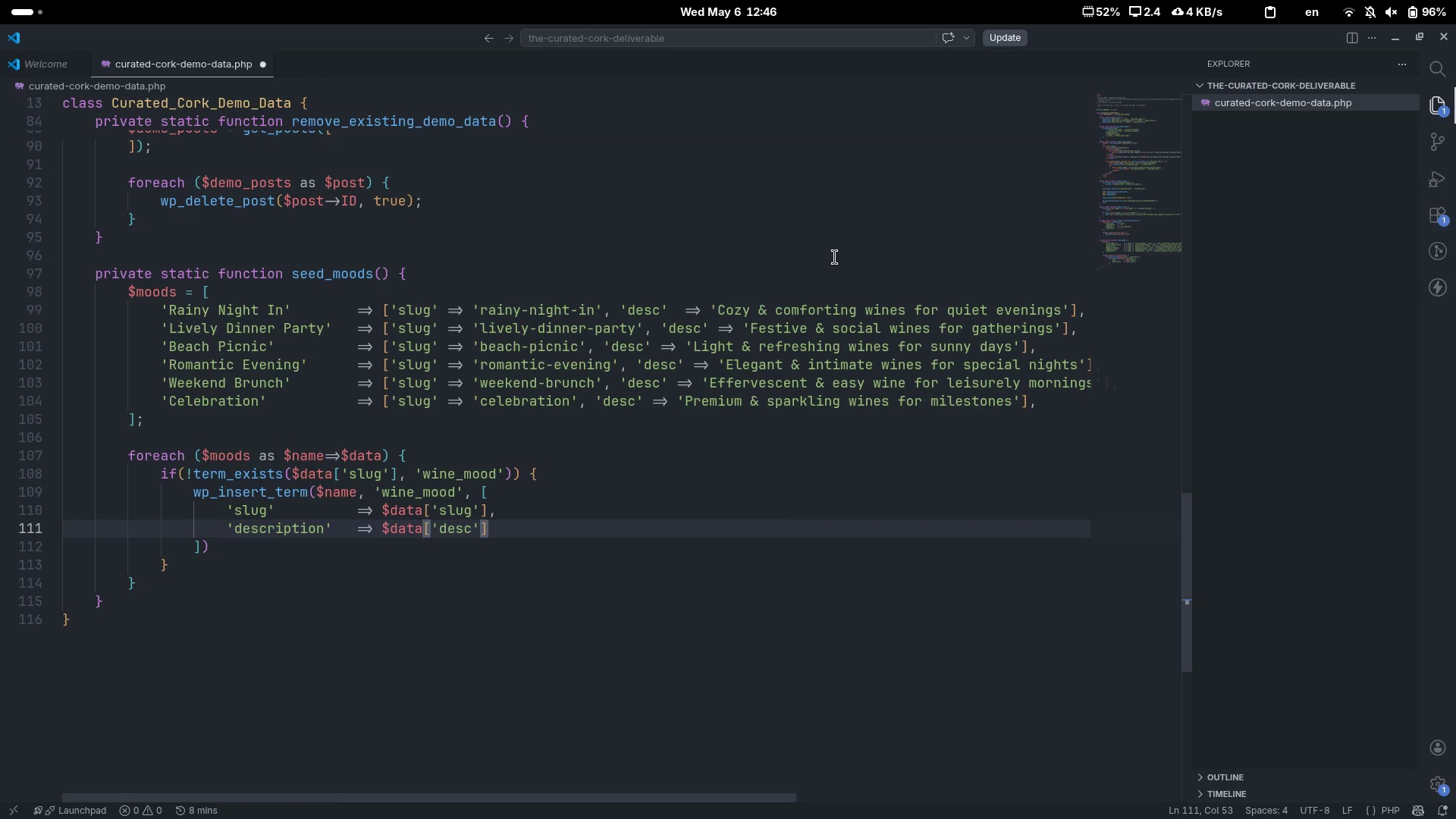 
key(Comma)
 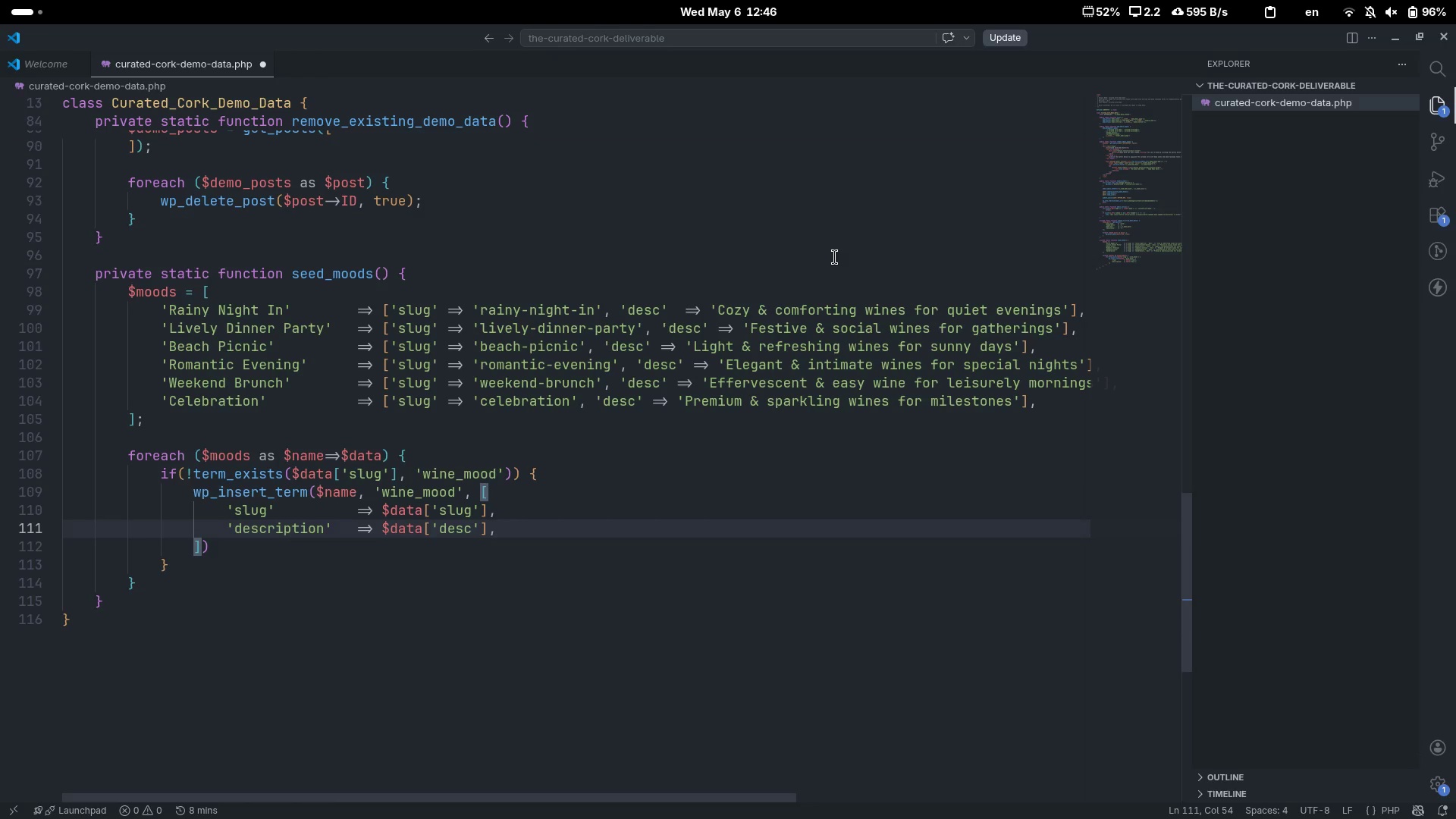 
key(ArrowDown)
 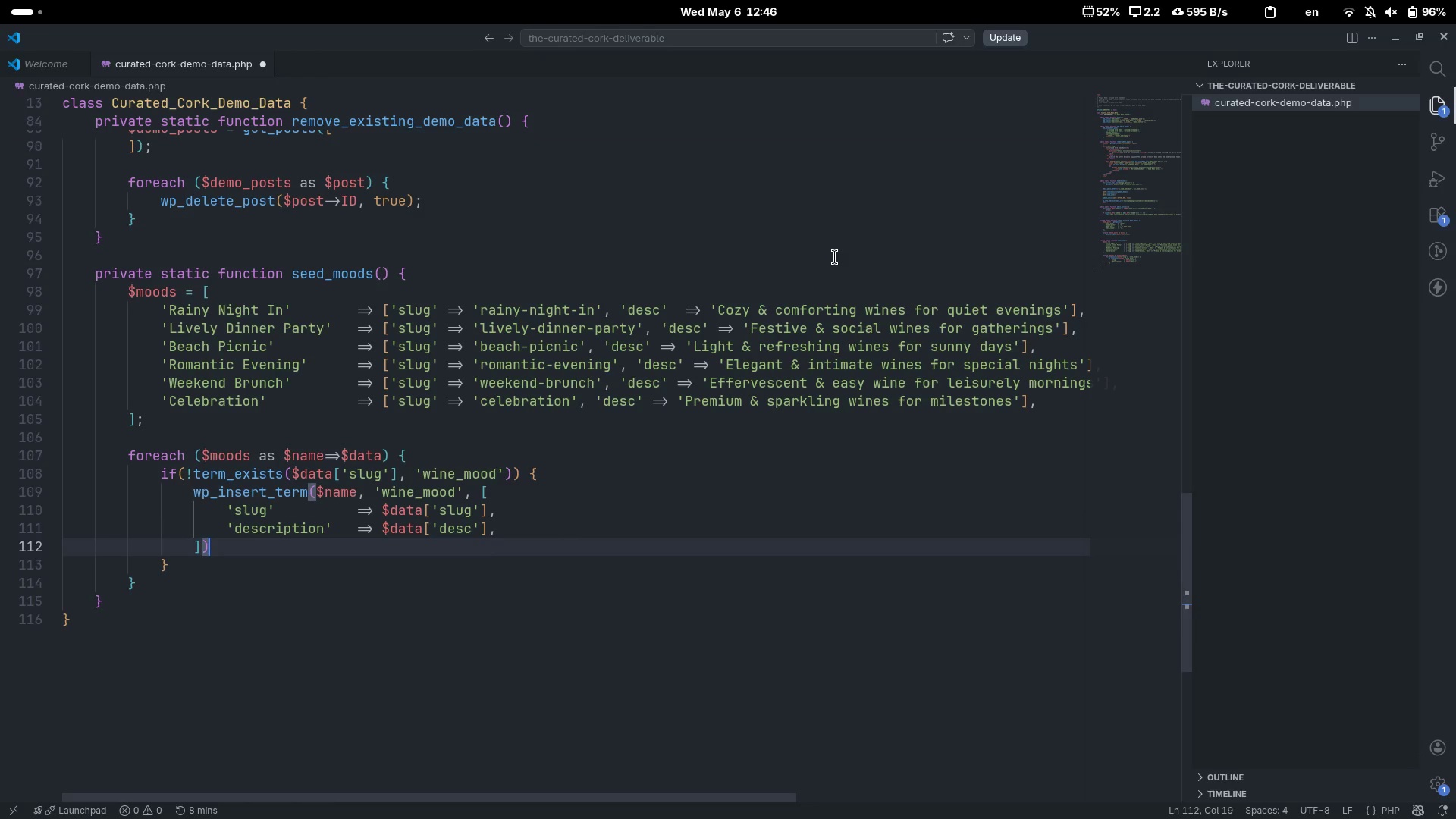 
key(Semicolon)
 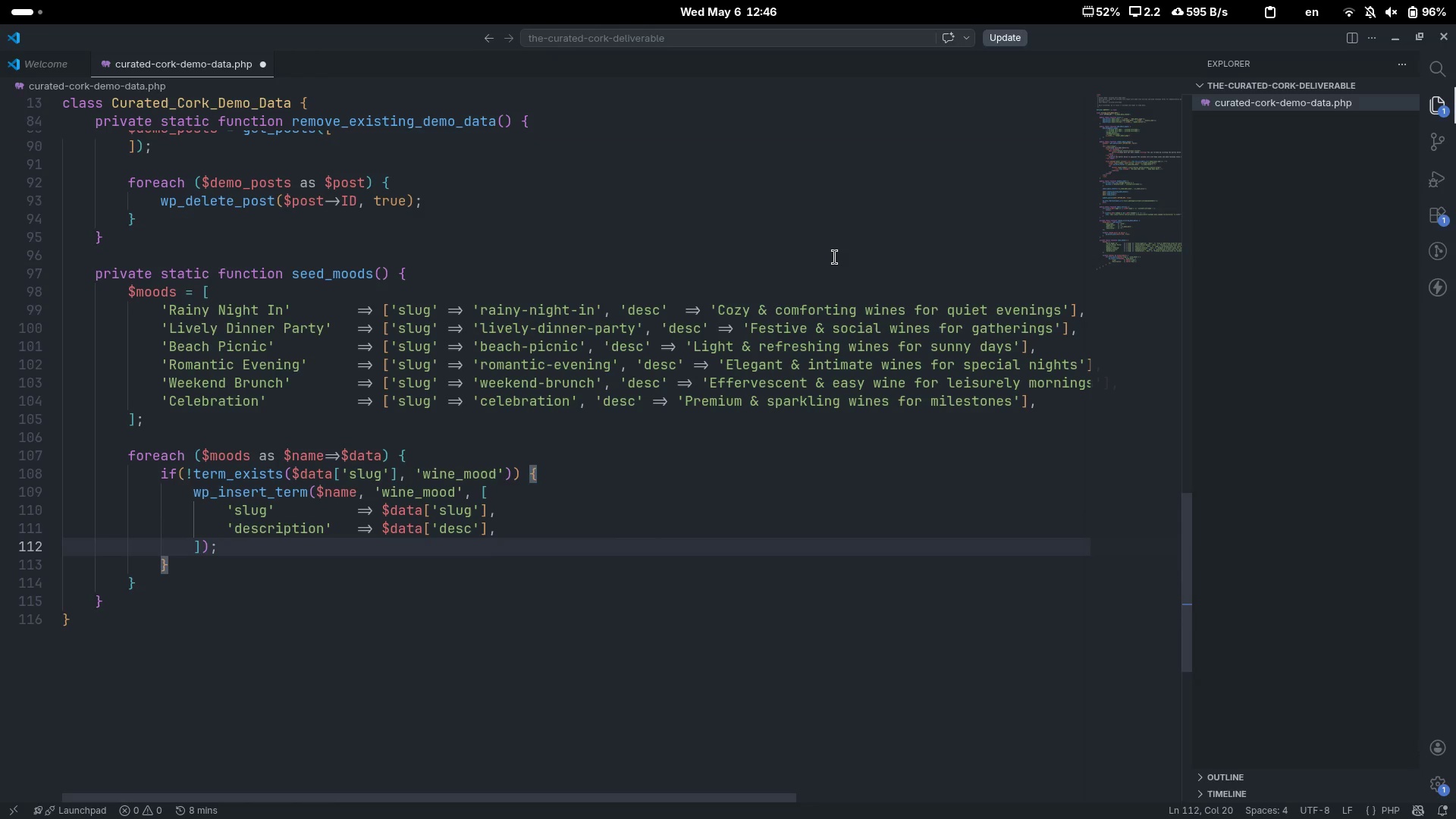 
key(ArrowDown)
 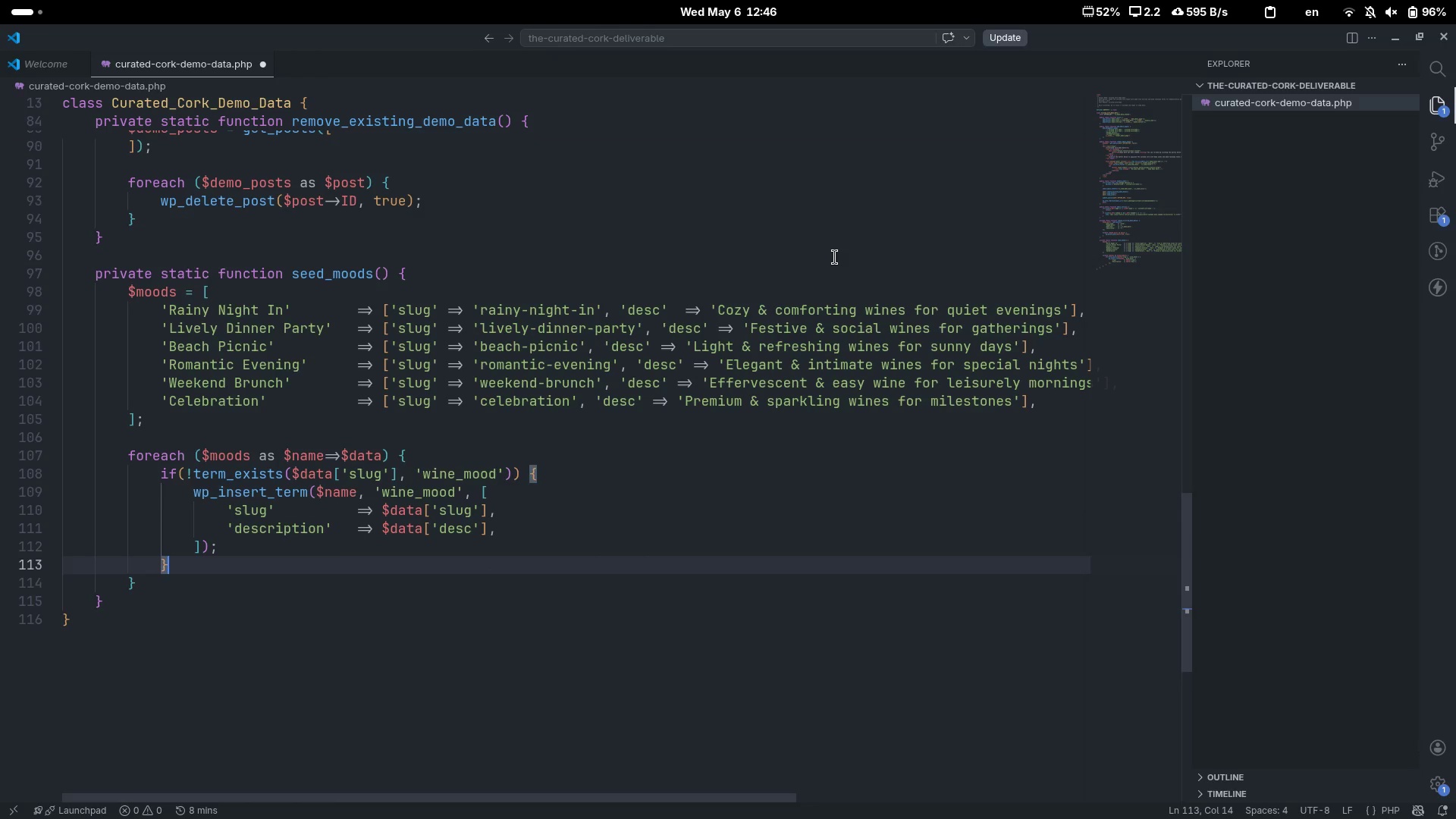 
key(ArrowDown)
 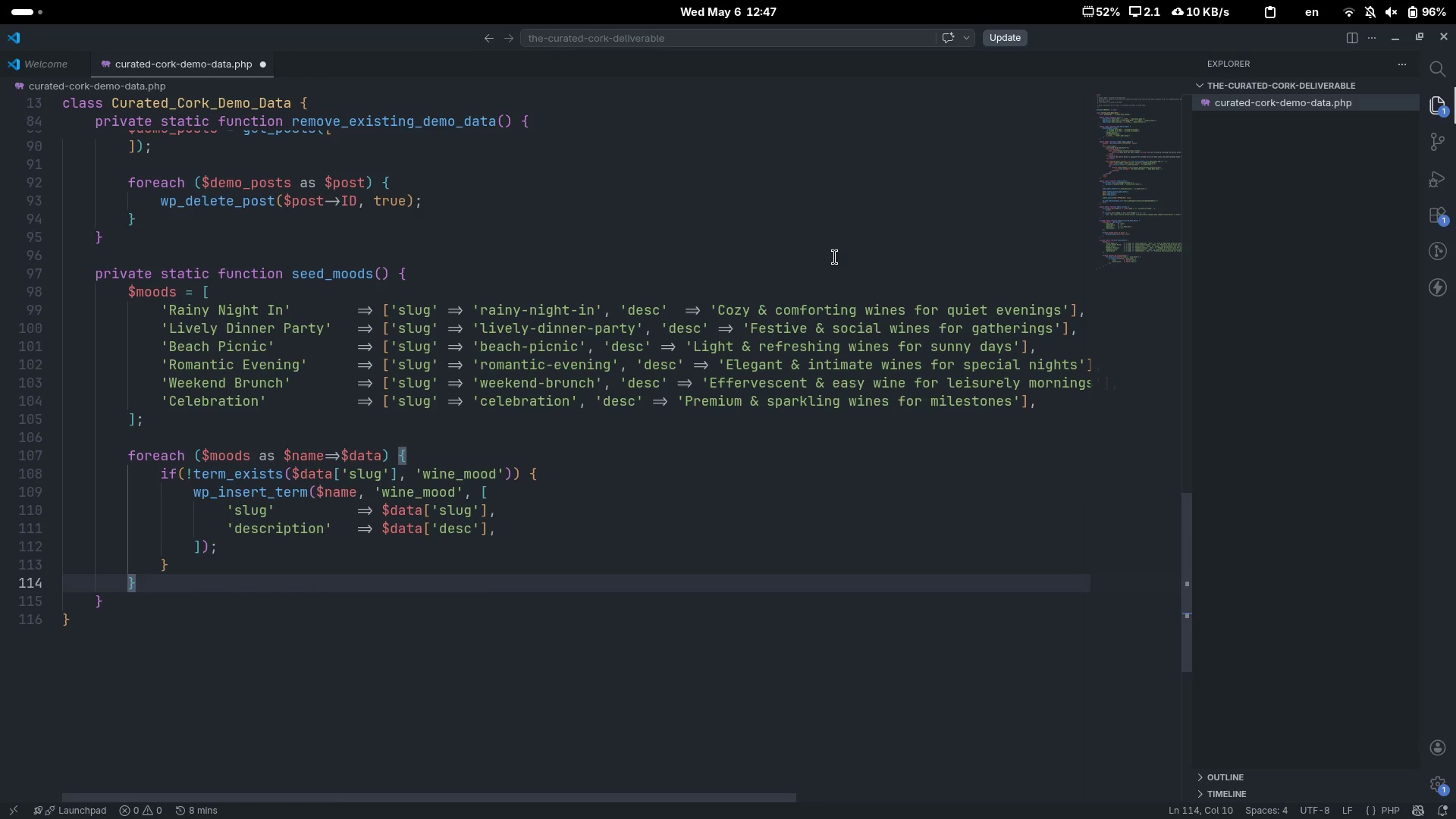 
key(ArrowDown)
 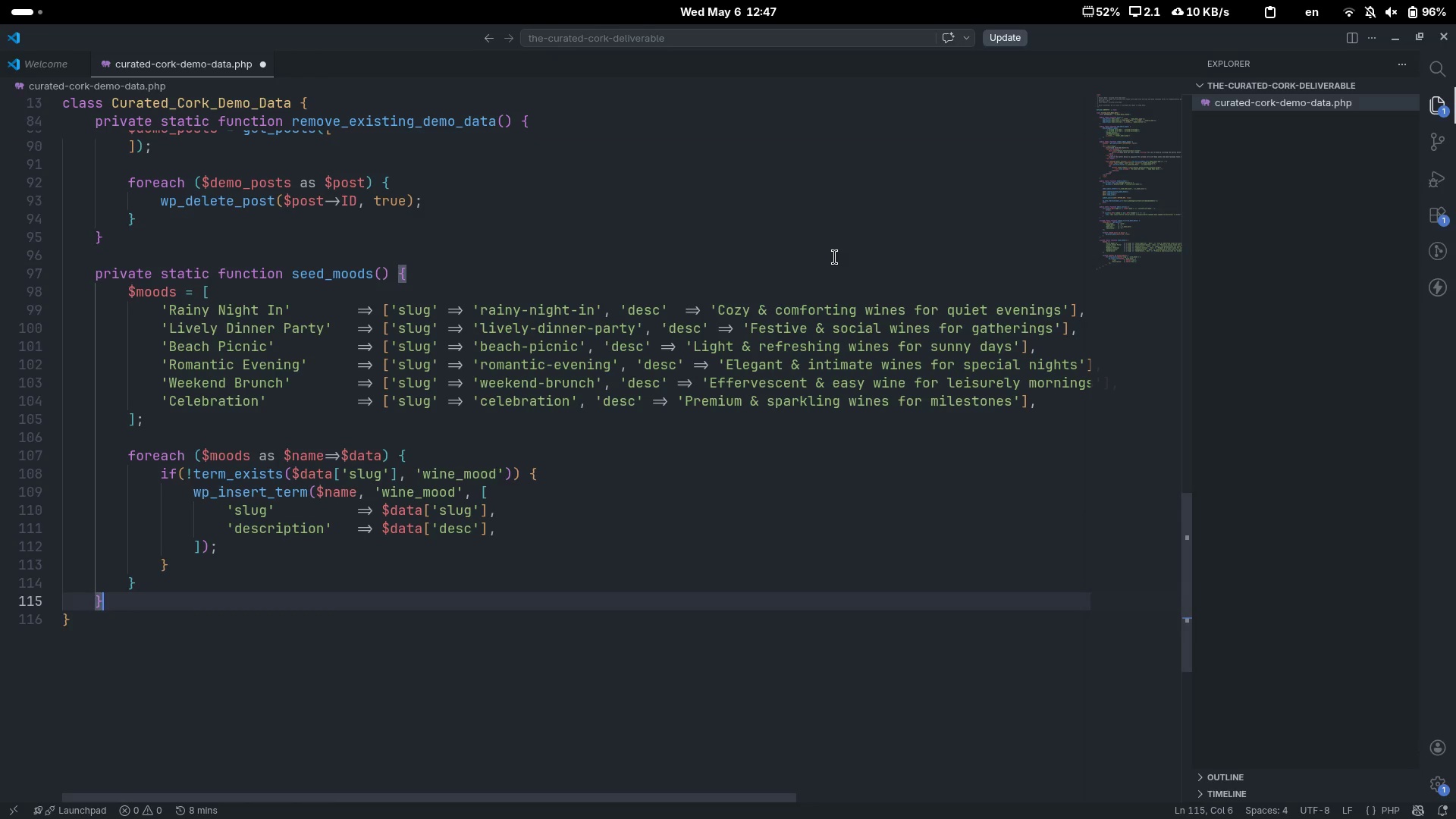 
key(Enter)
 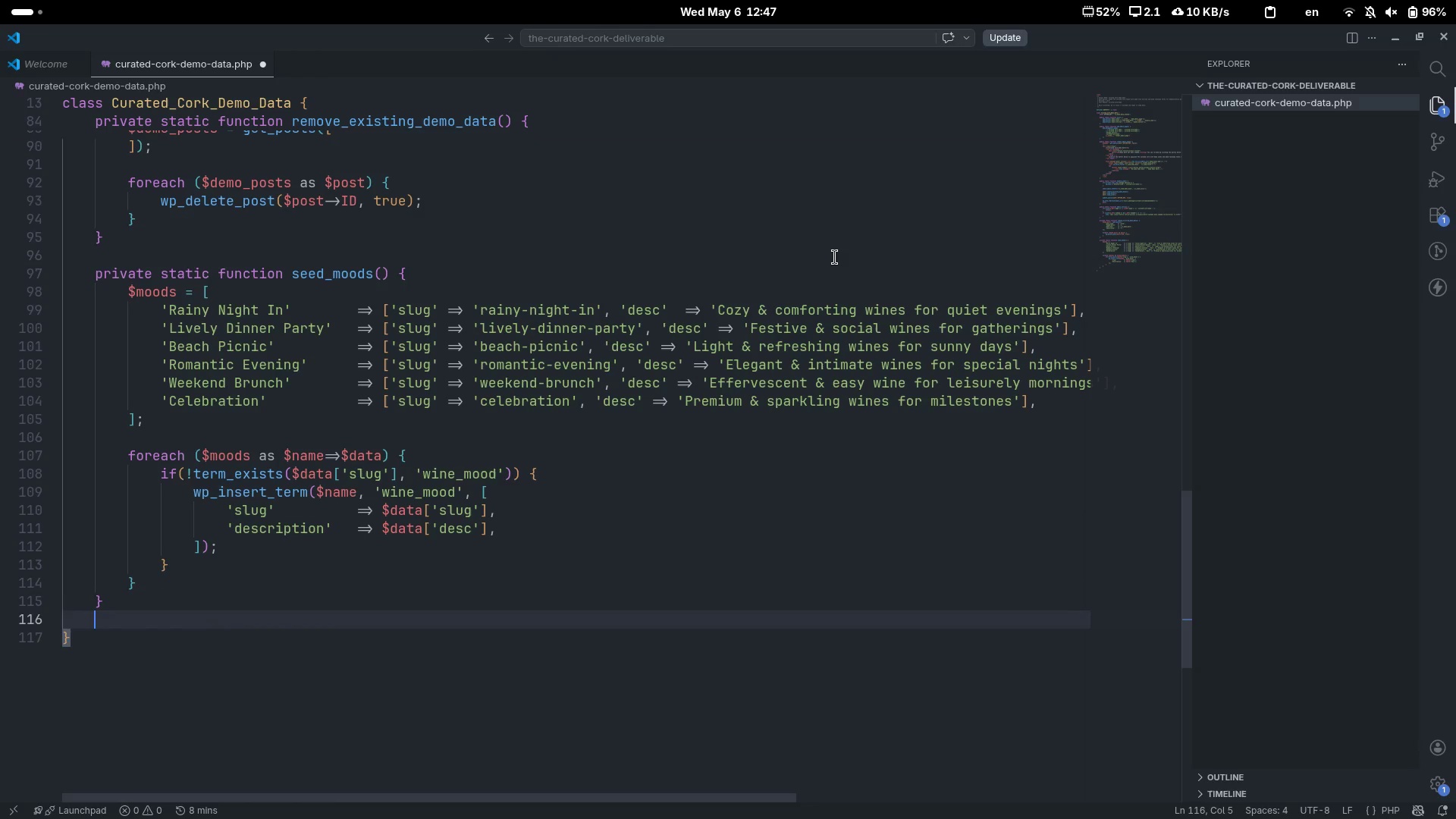 
key(Enter)
 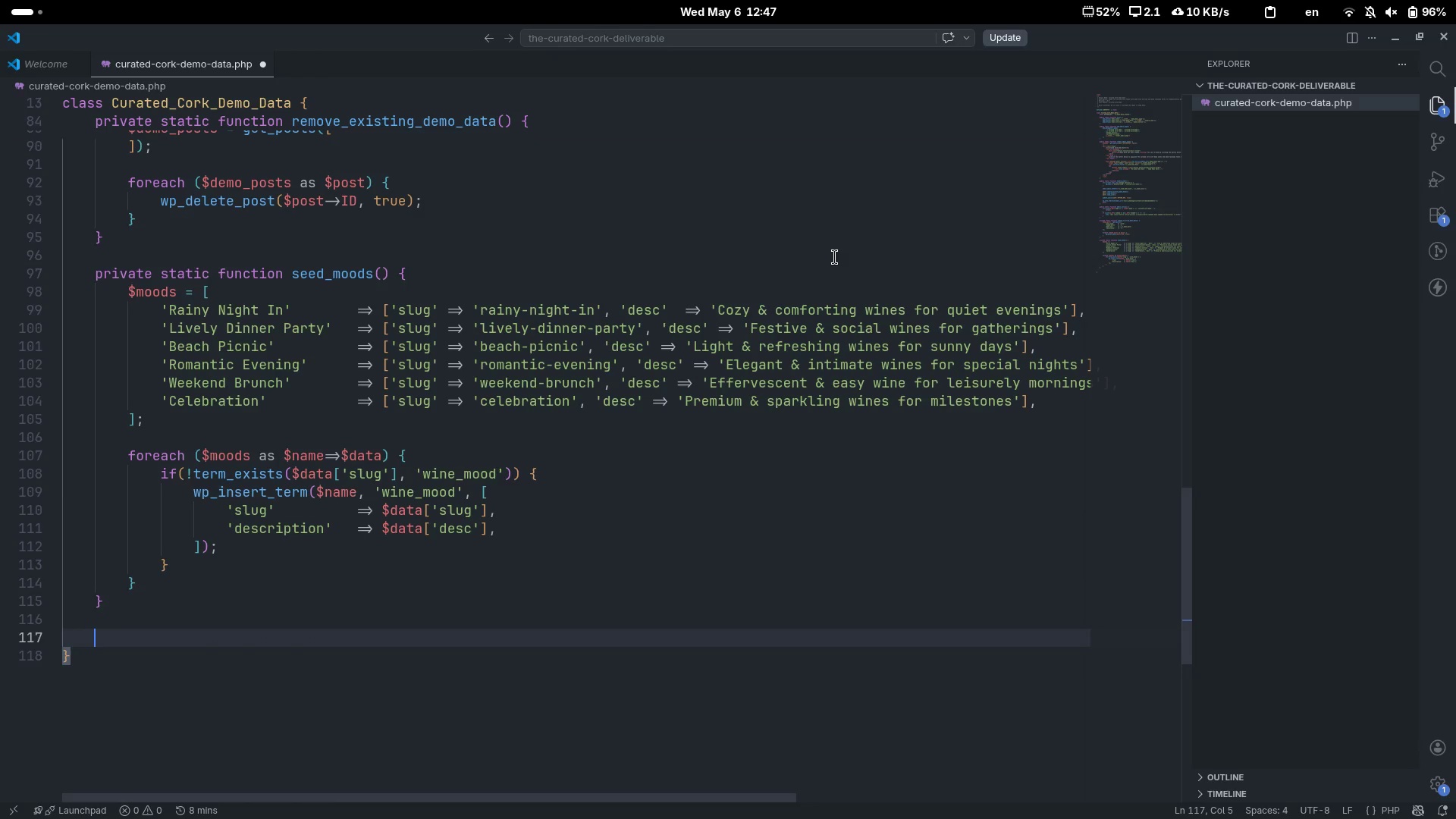 
scroll: coordinate [835, 257], scroll_direction: down, amount: 7.0
 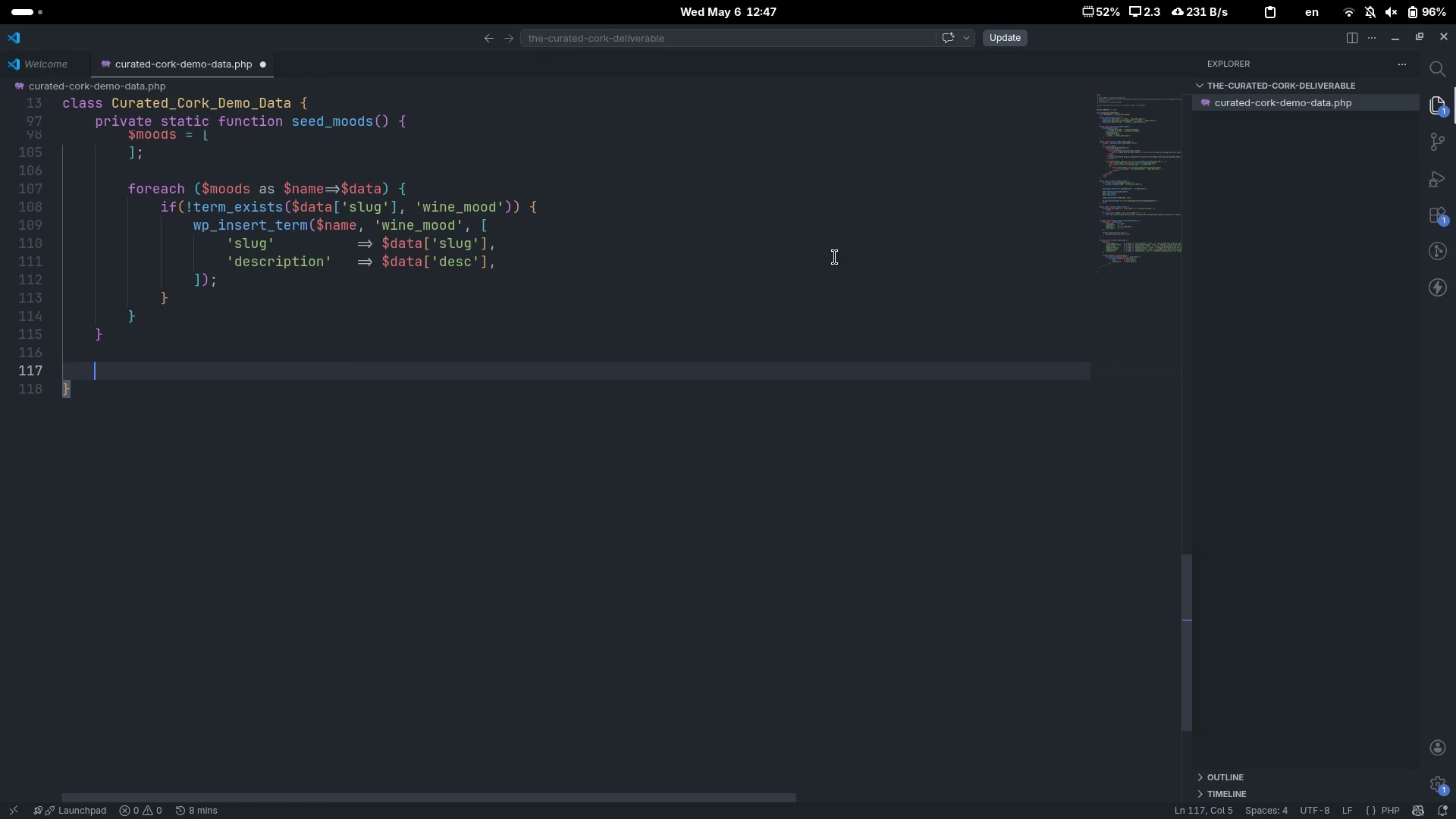 
type(private stat)
 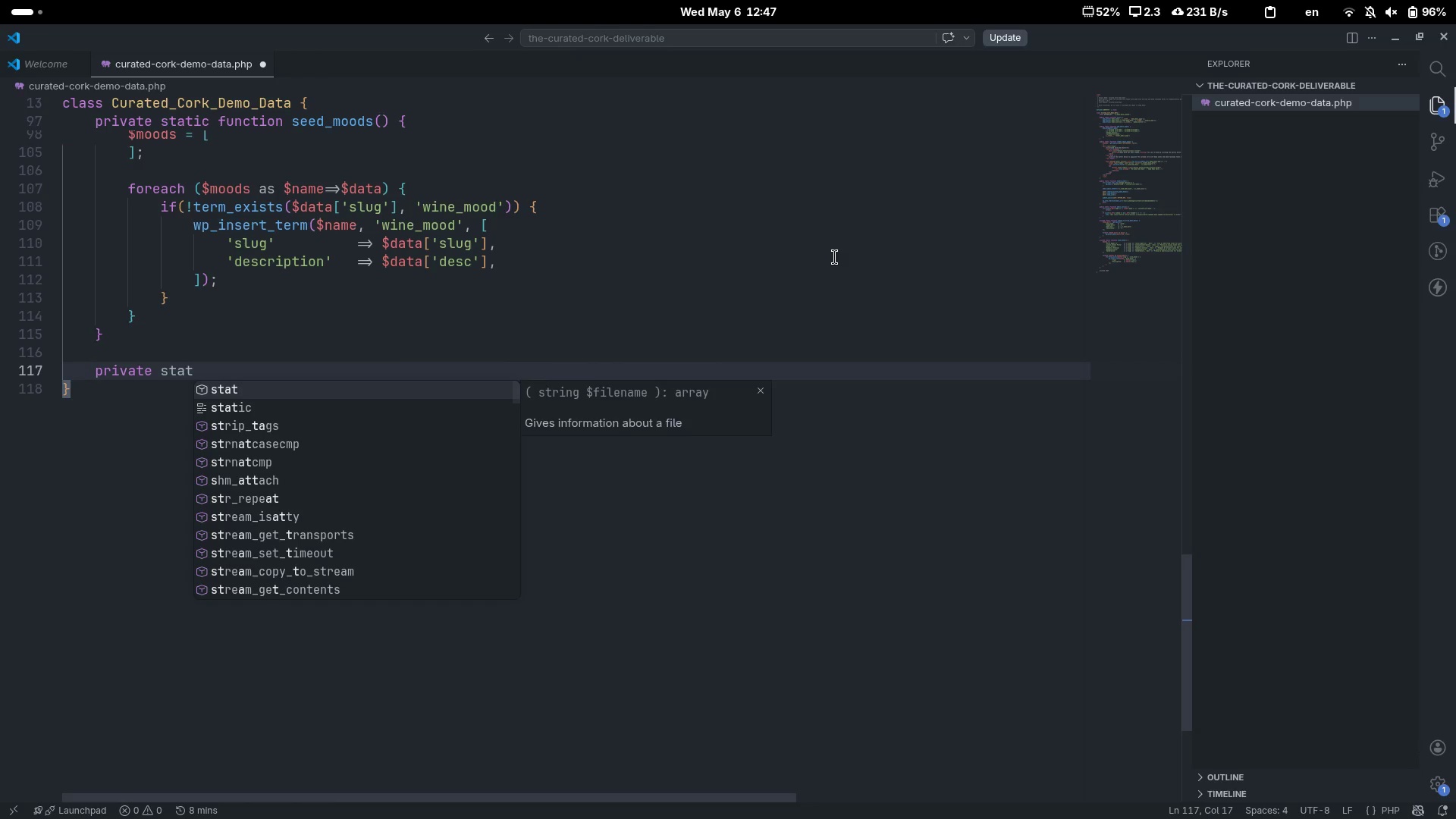 
key(ArrowDown)
 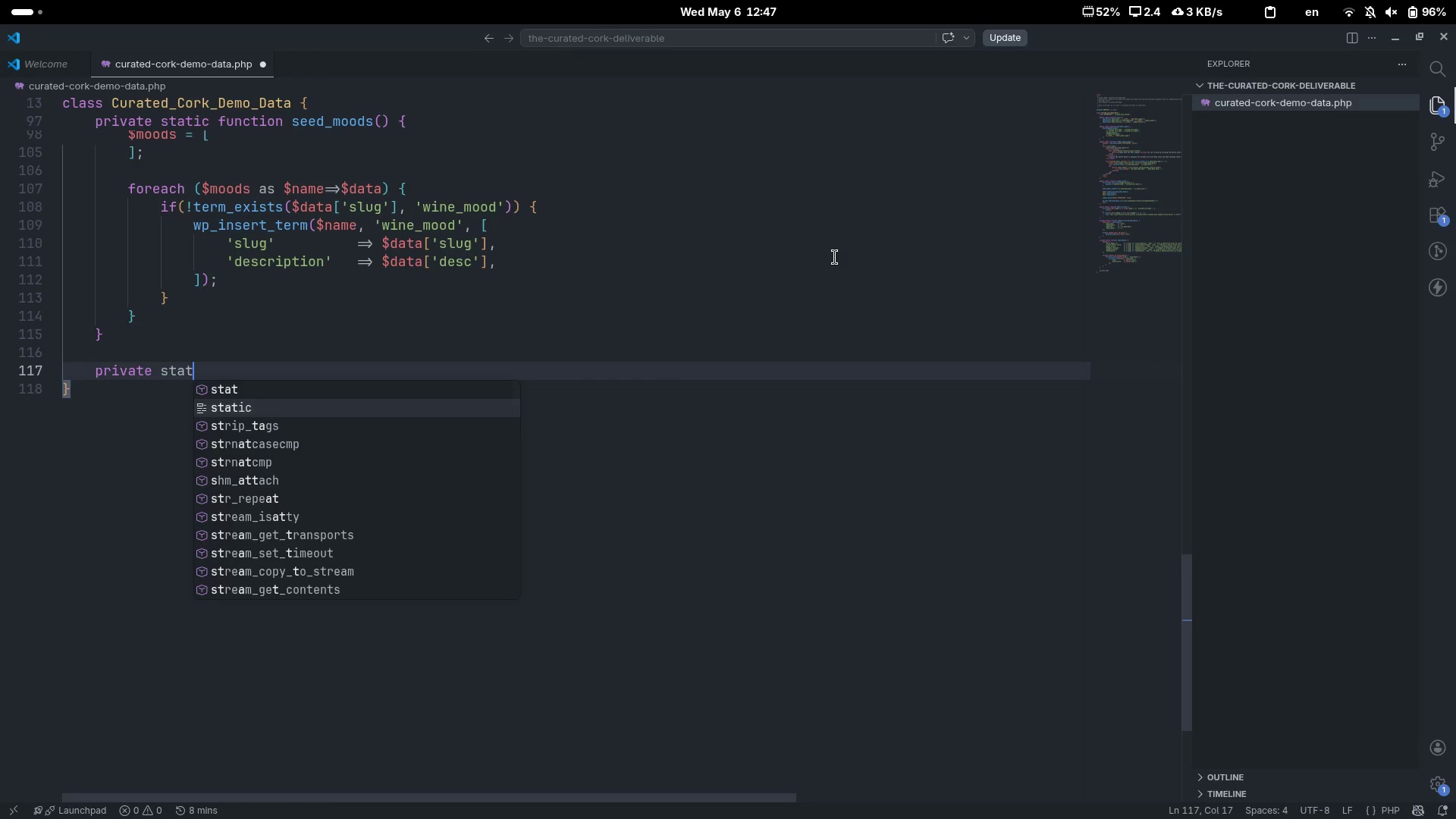 
key(Enter)
 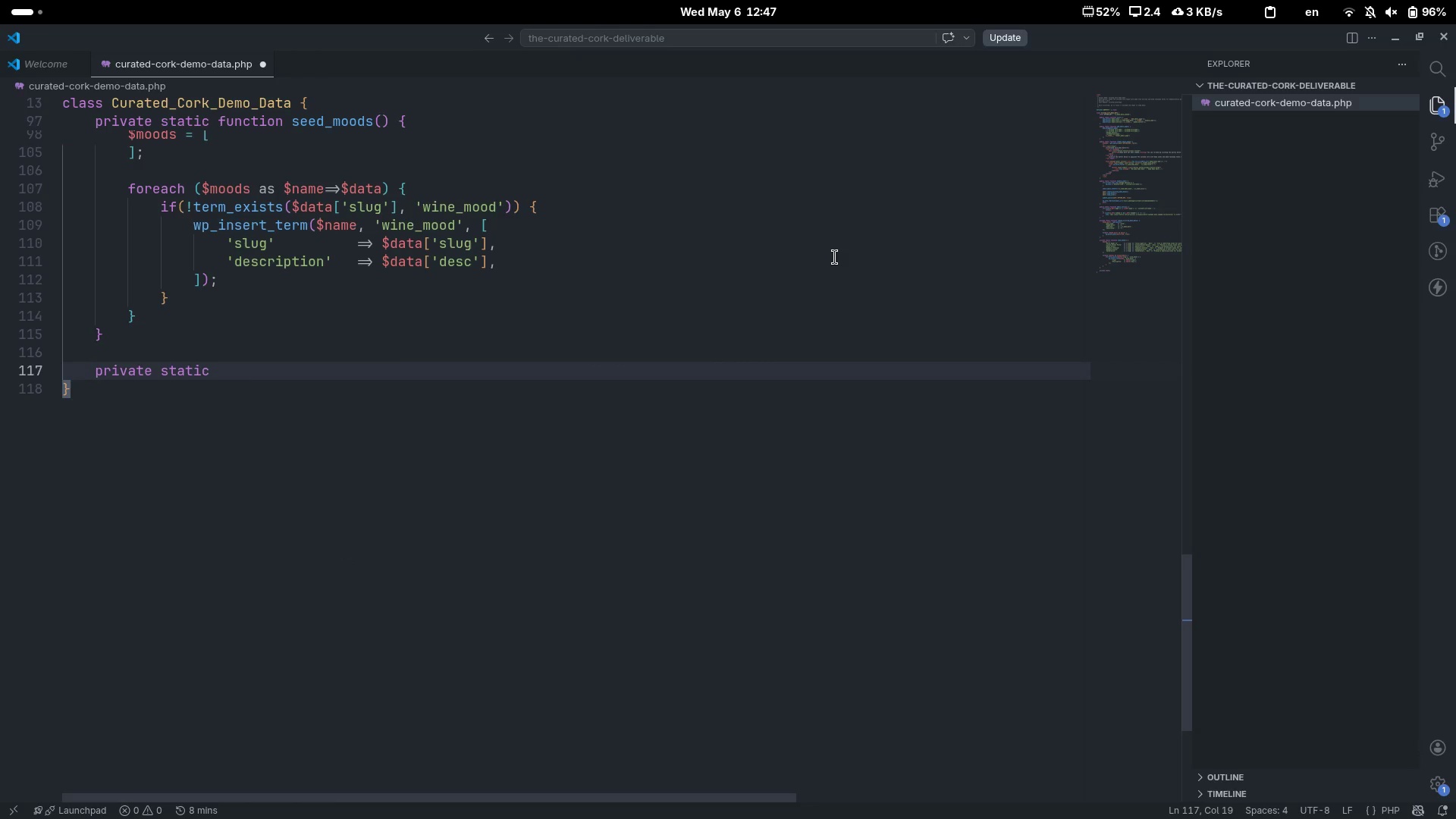 
type( function seed_wine())
 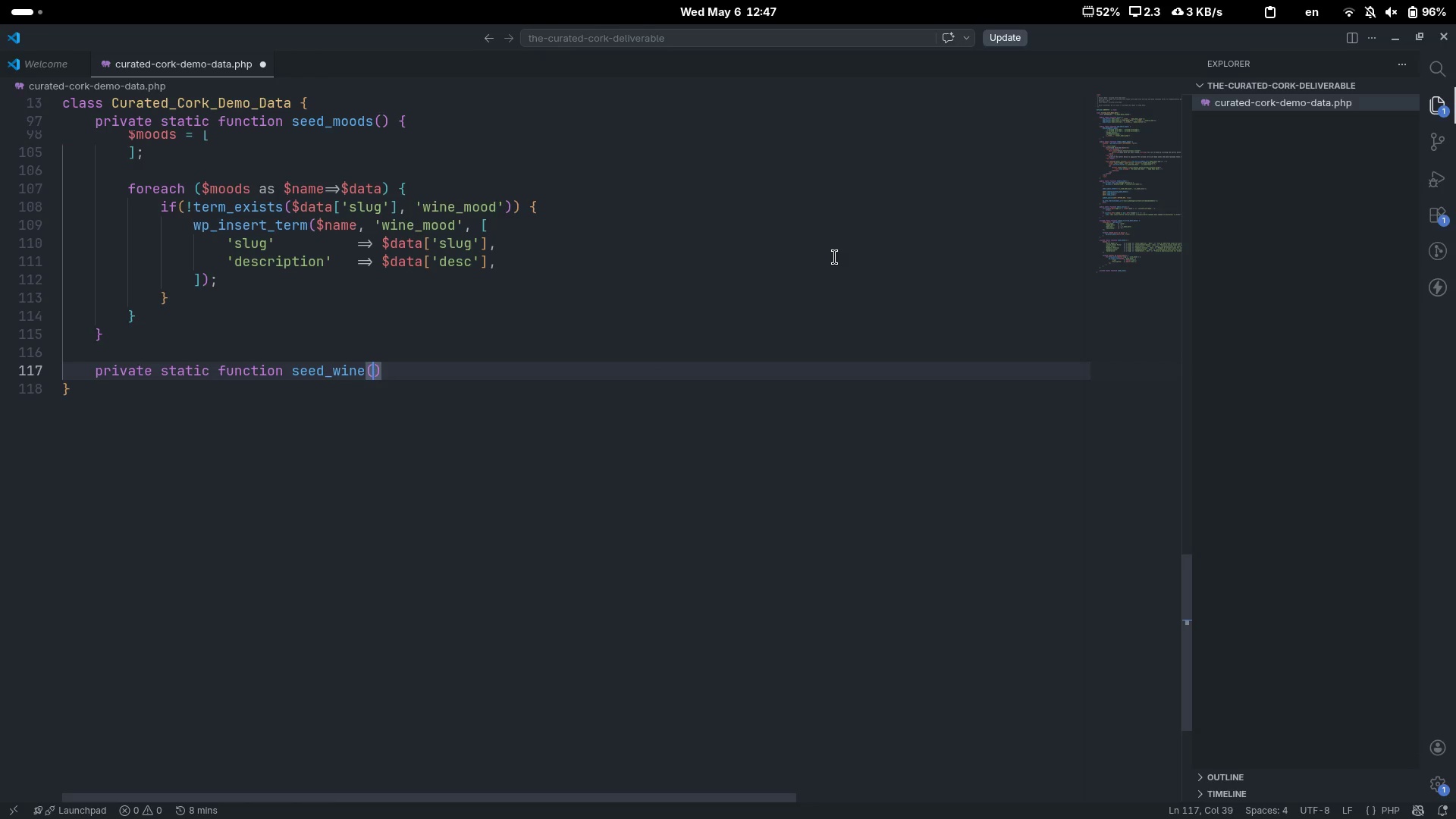 
 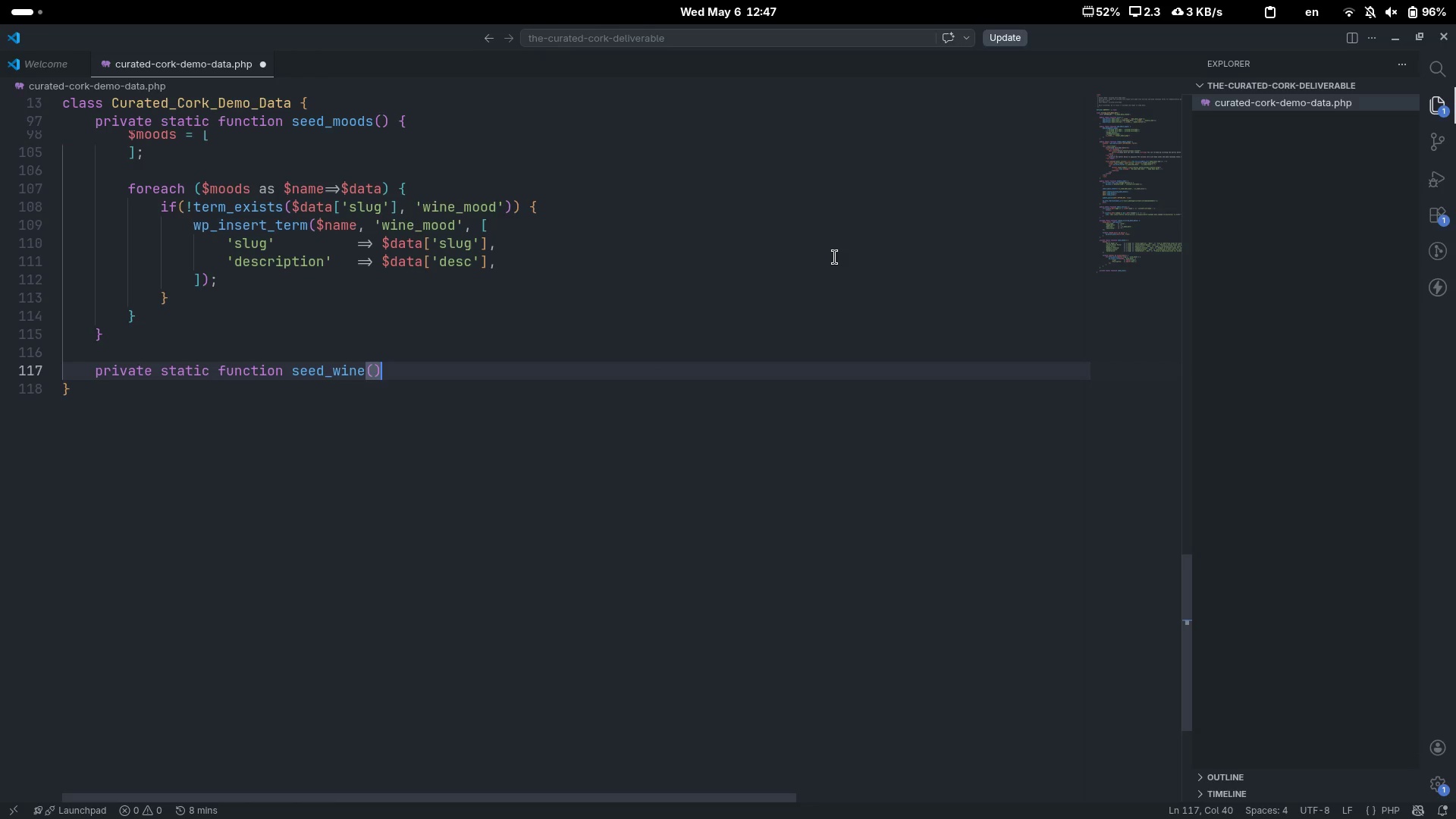 
key(ArrowLeft)
 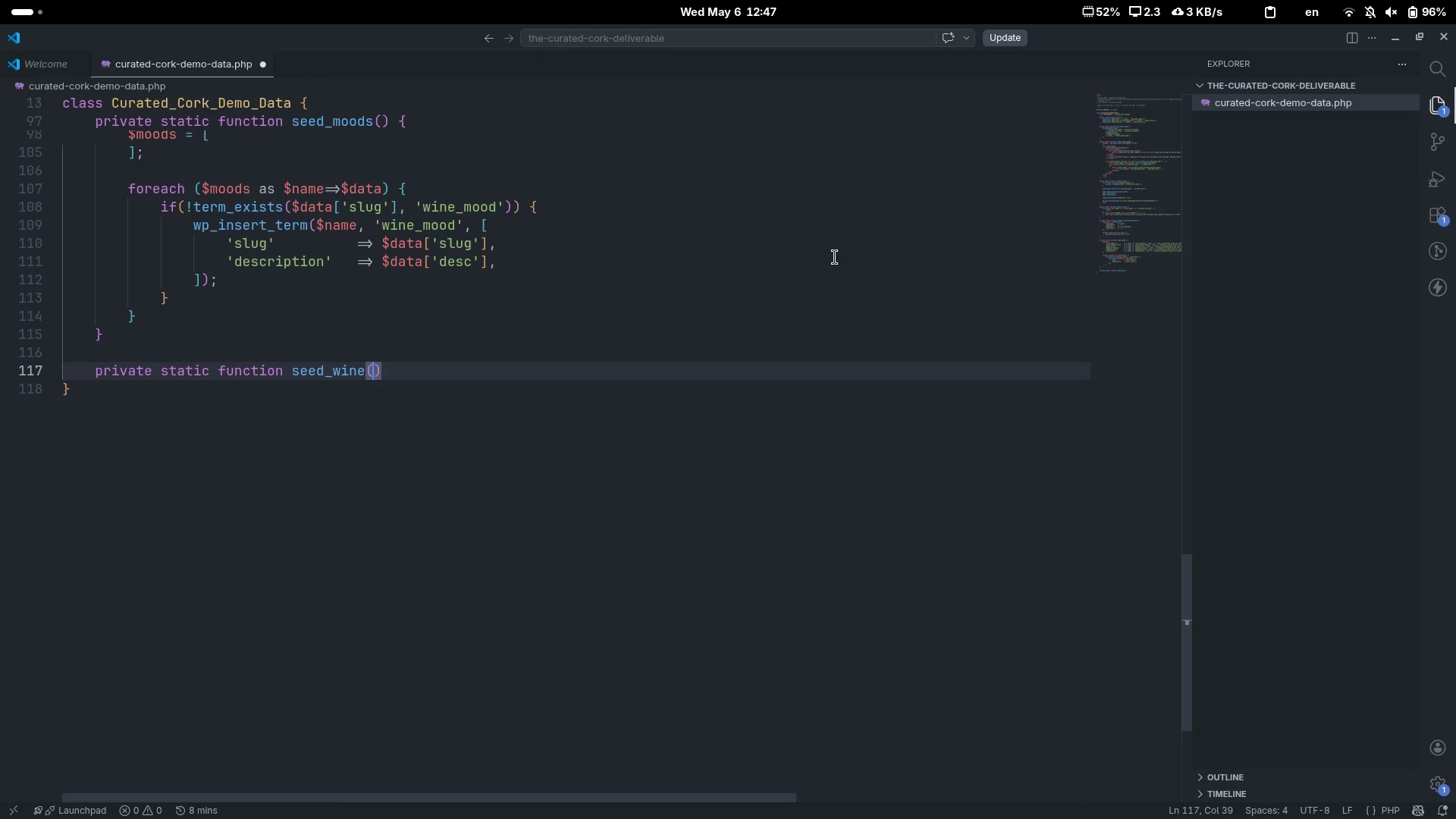 
key(ArrowLeft)
 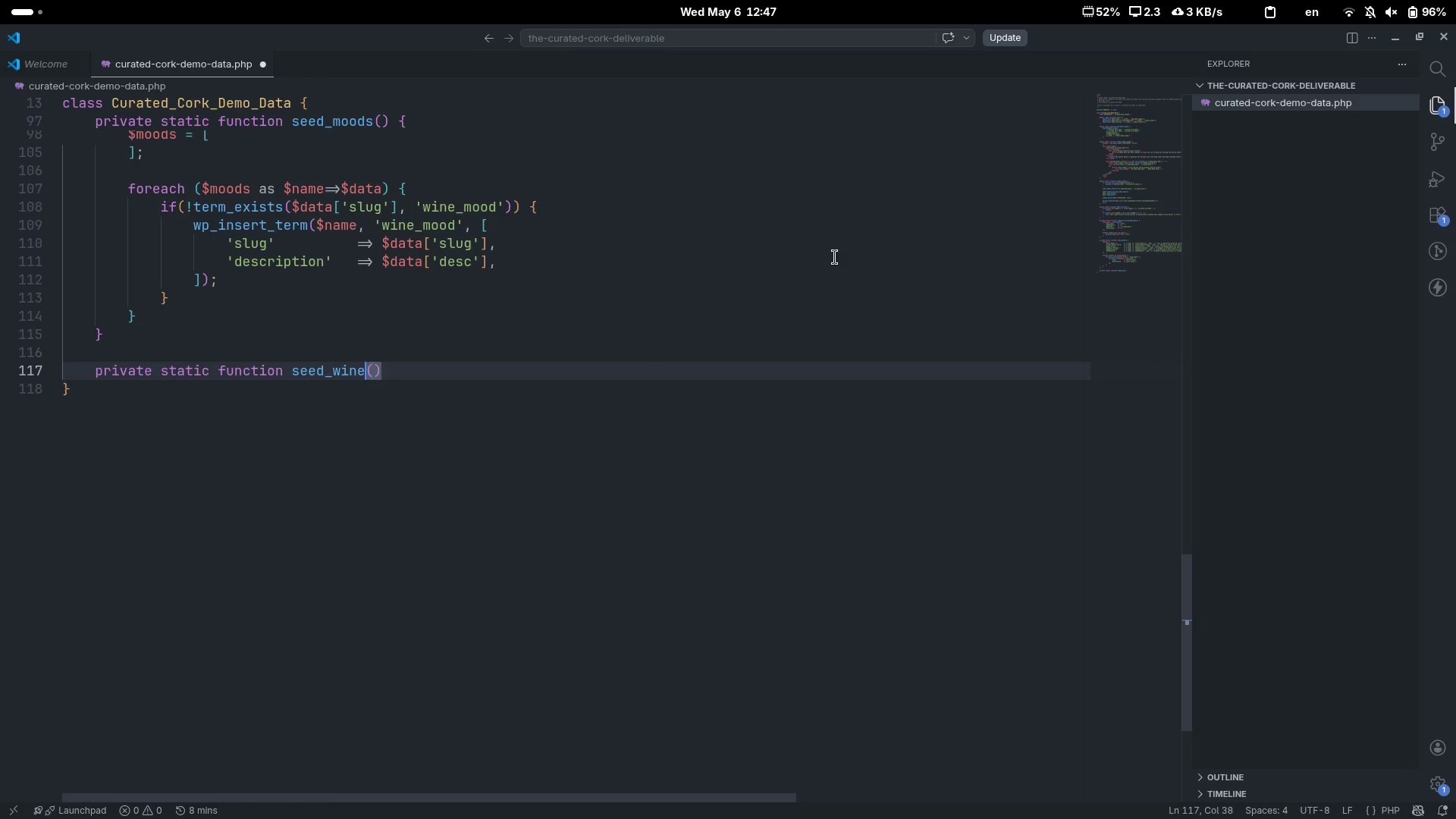 
key(S)
 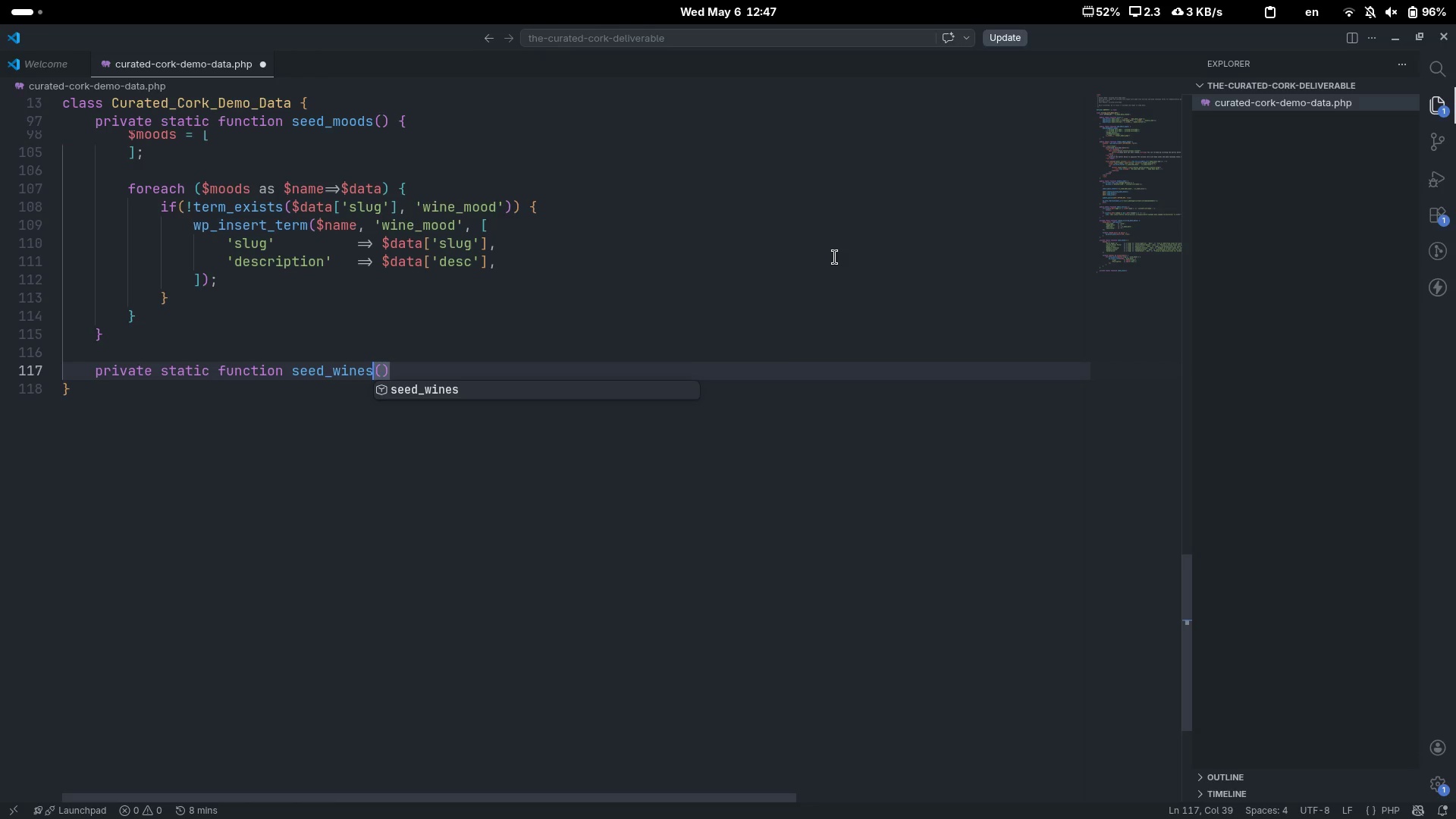 
key(ArrowRight)
 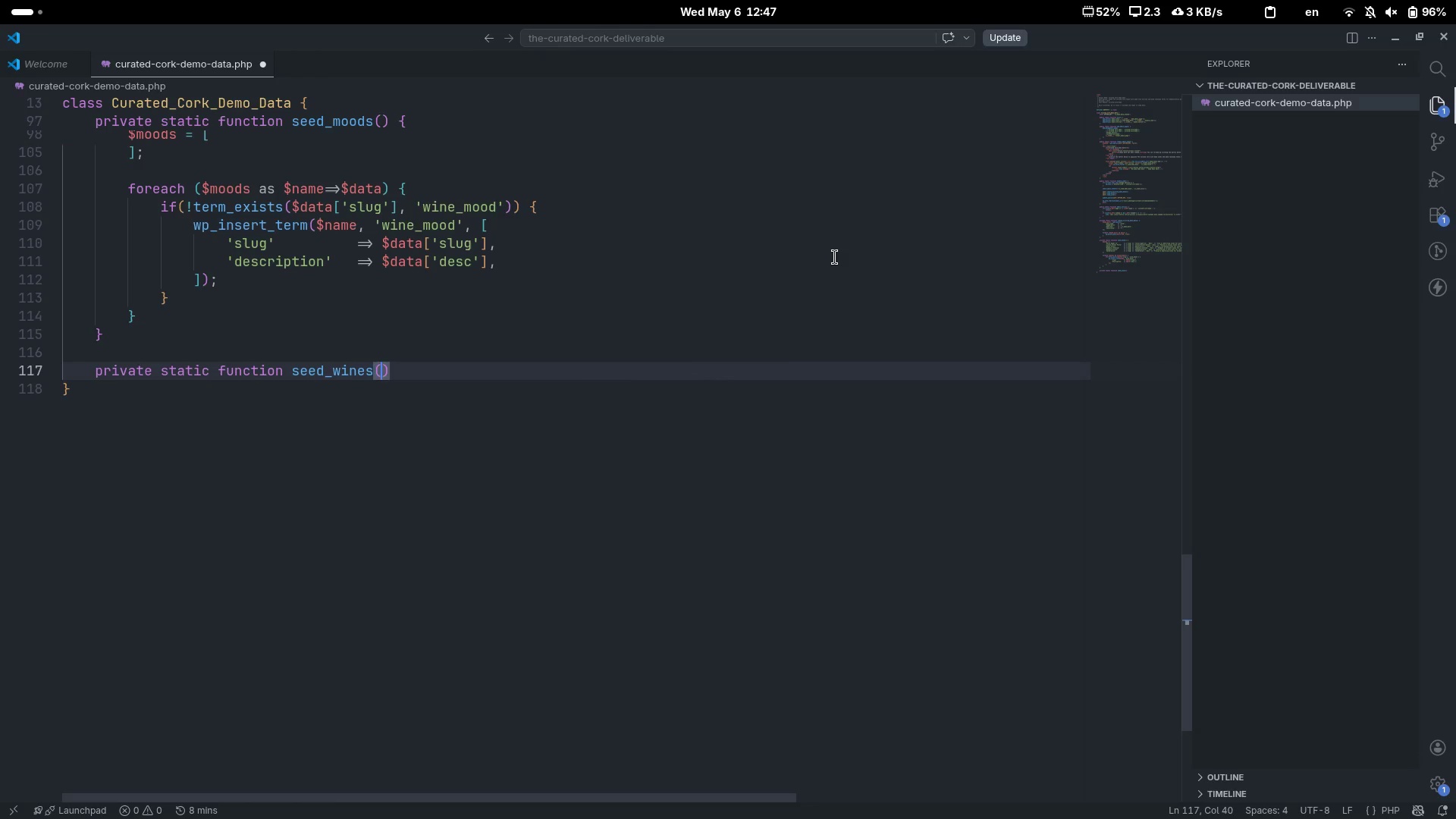 
key(ArrowRight)
 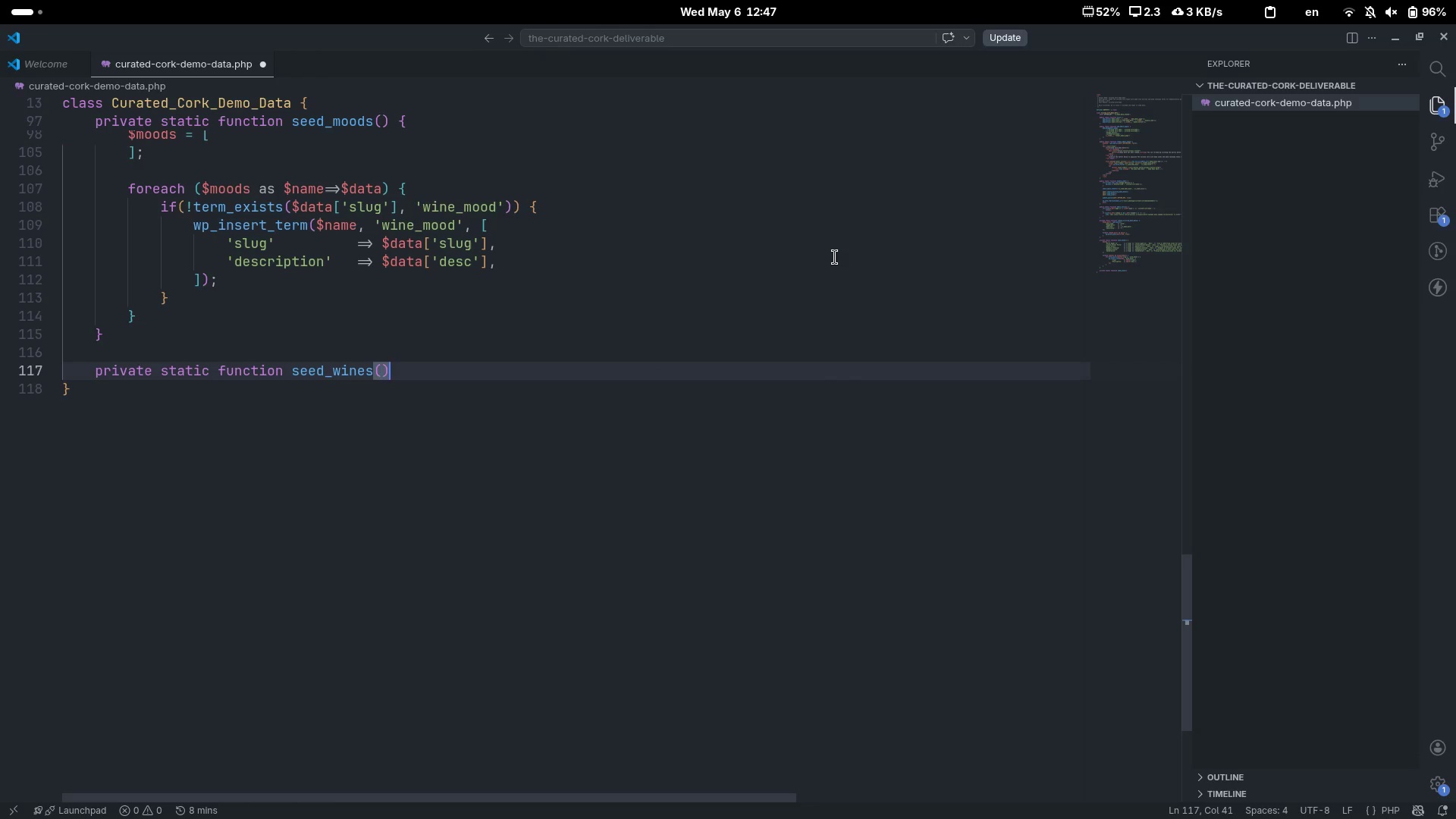 
key(Space)
 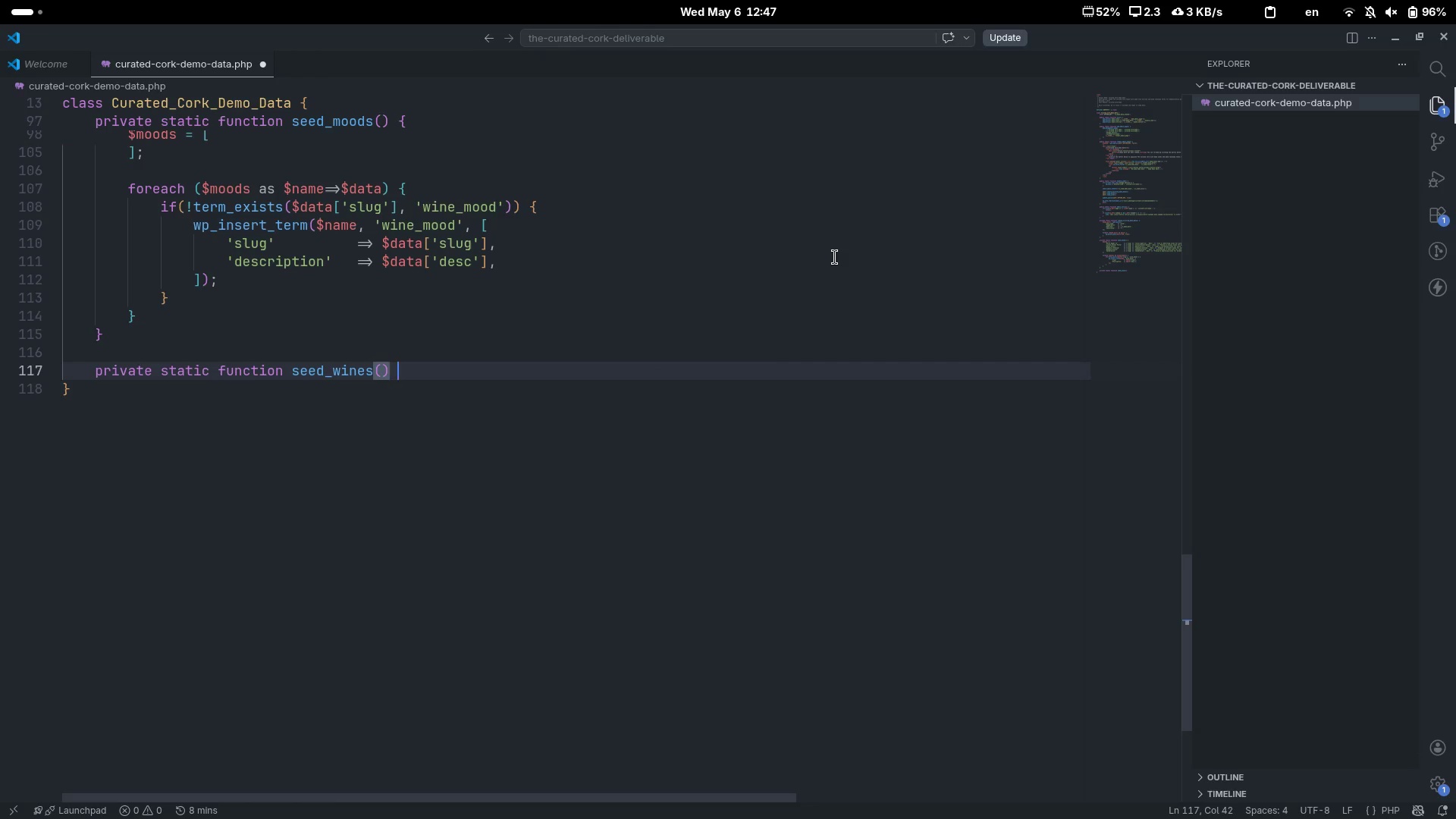 
key(Shift+ShiftLeft)
 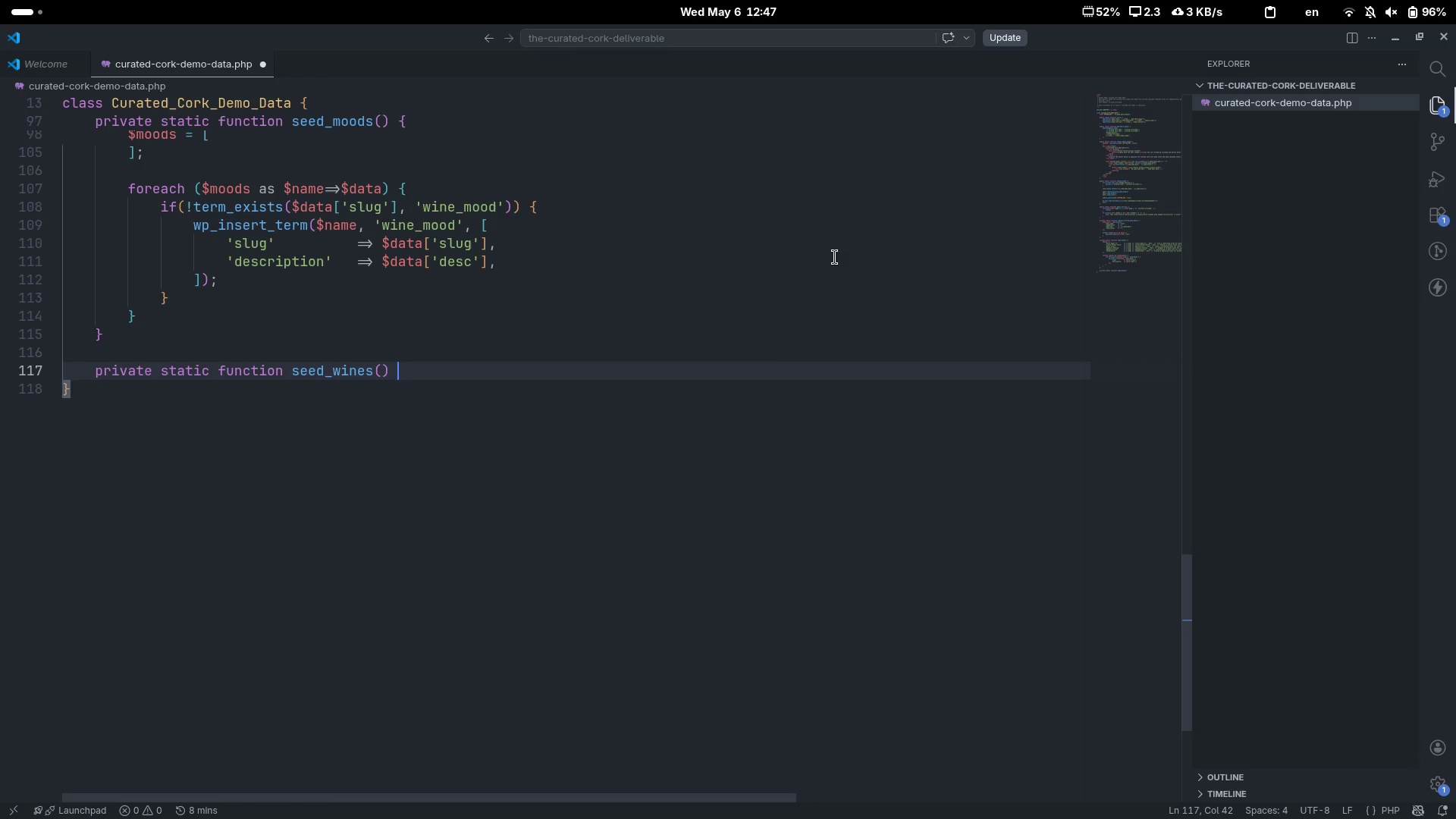 
key(Shift+BracketLeft)
 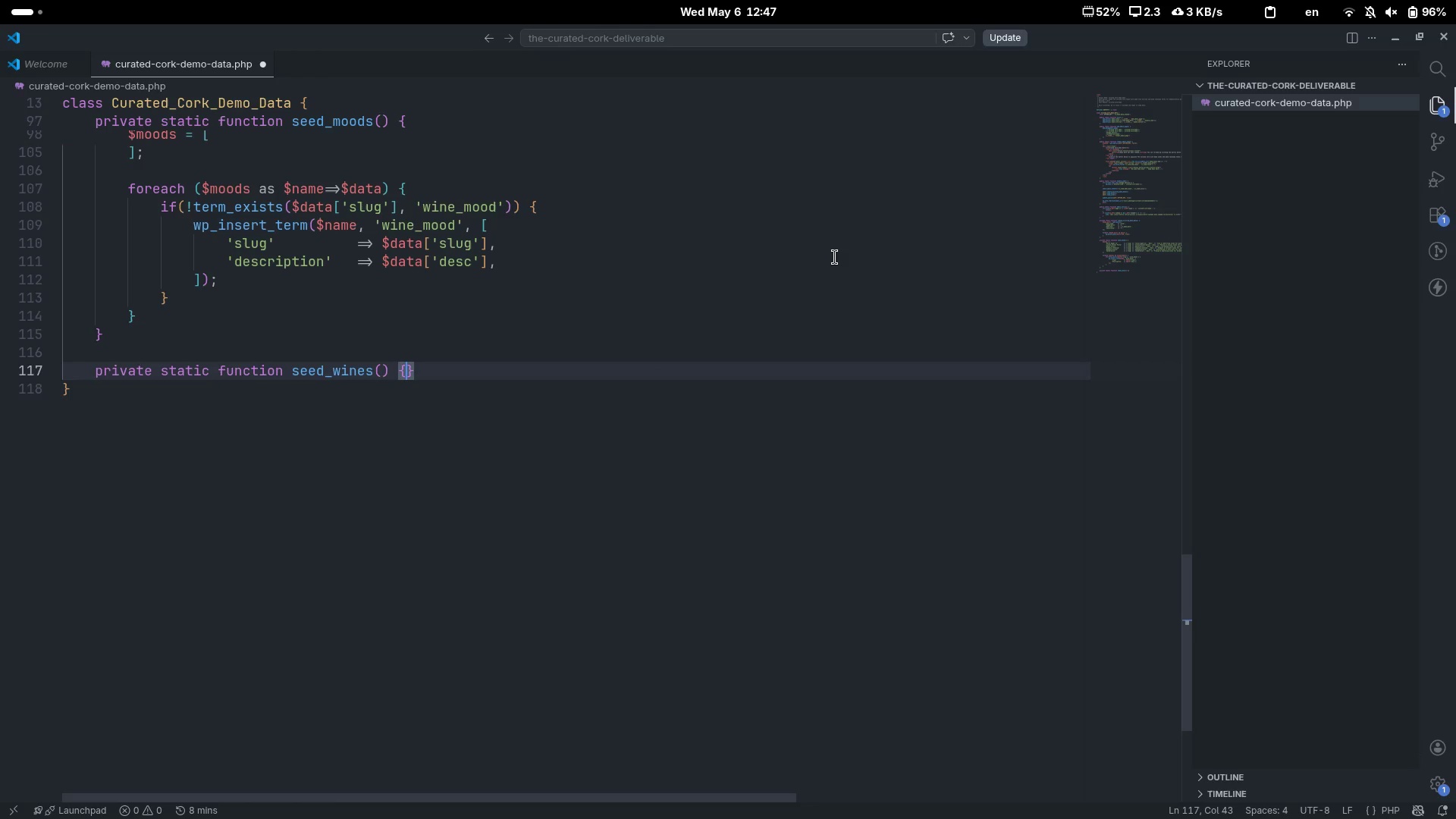 
key(Enter)
 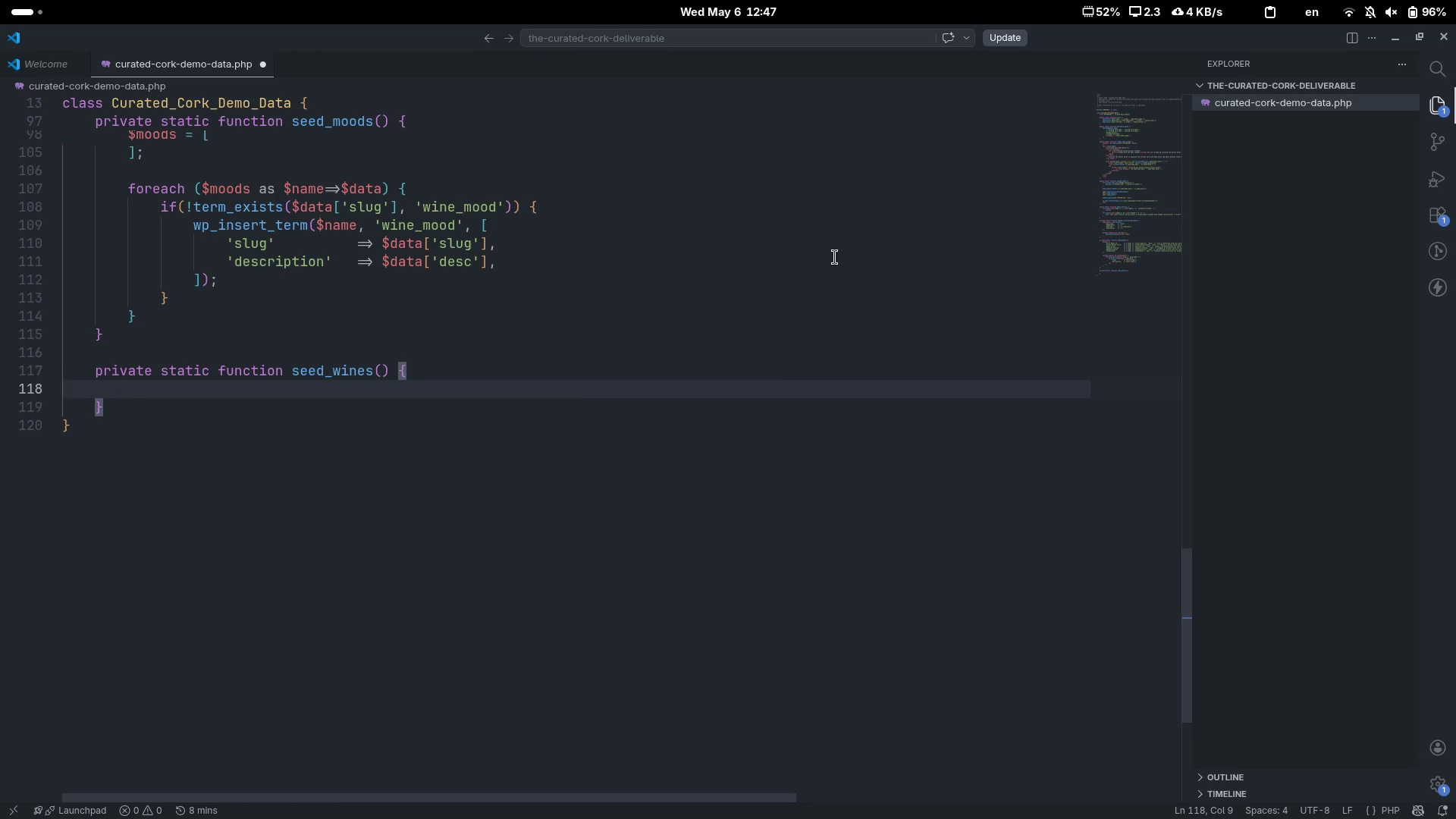 
type($wine = [)
 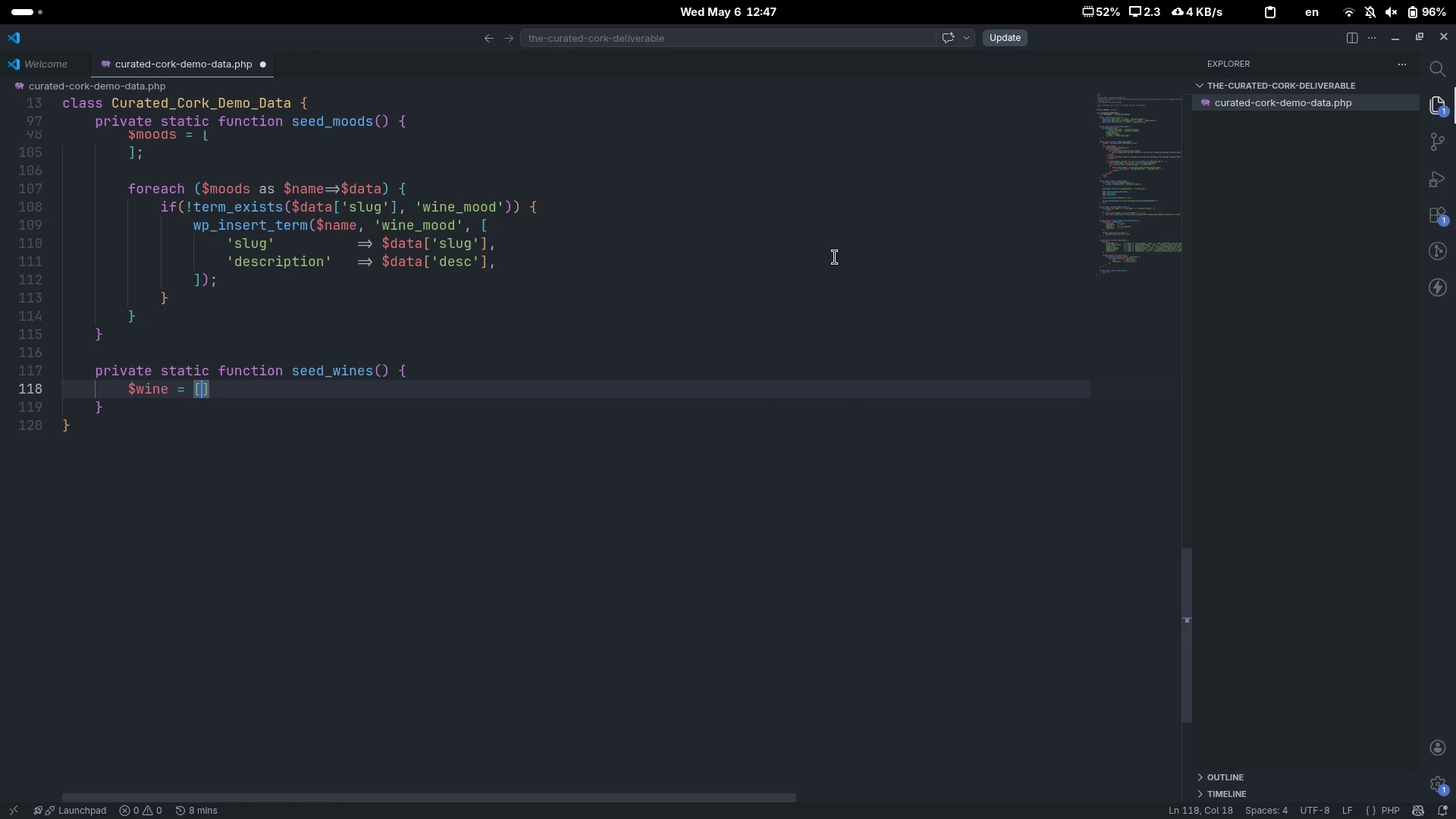 
key(Enter)
 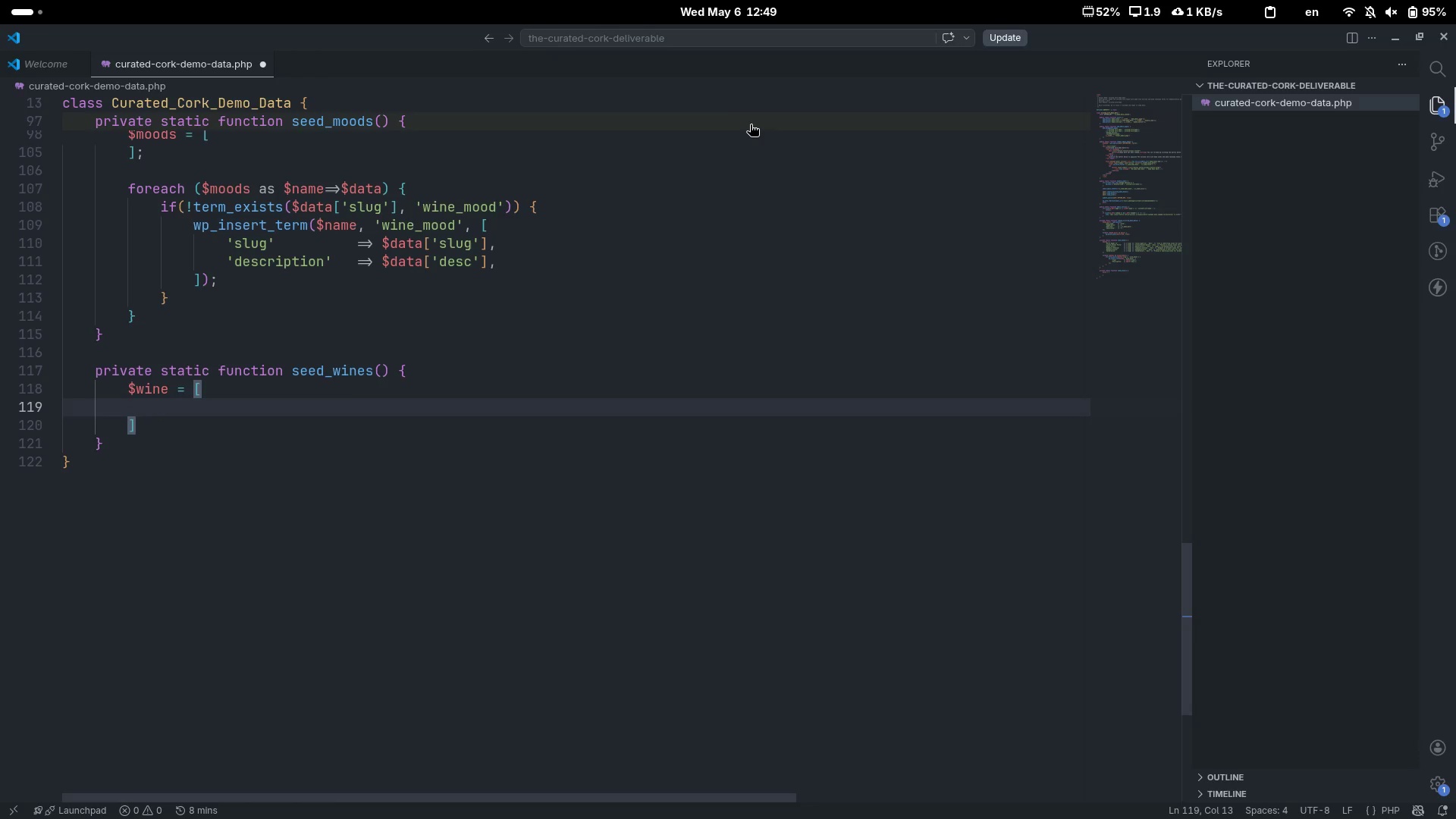 
wait(130.66)
 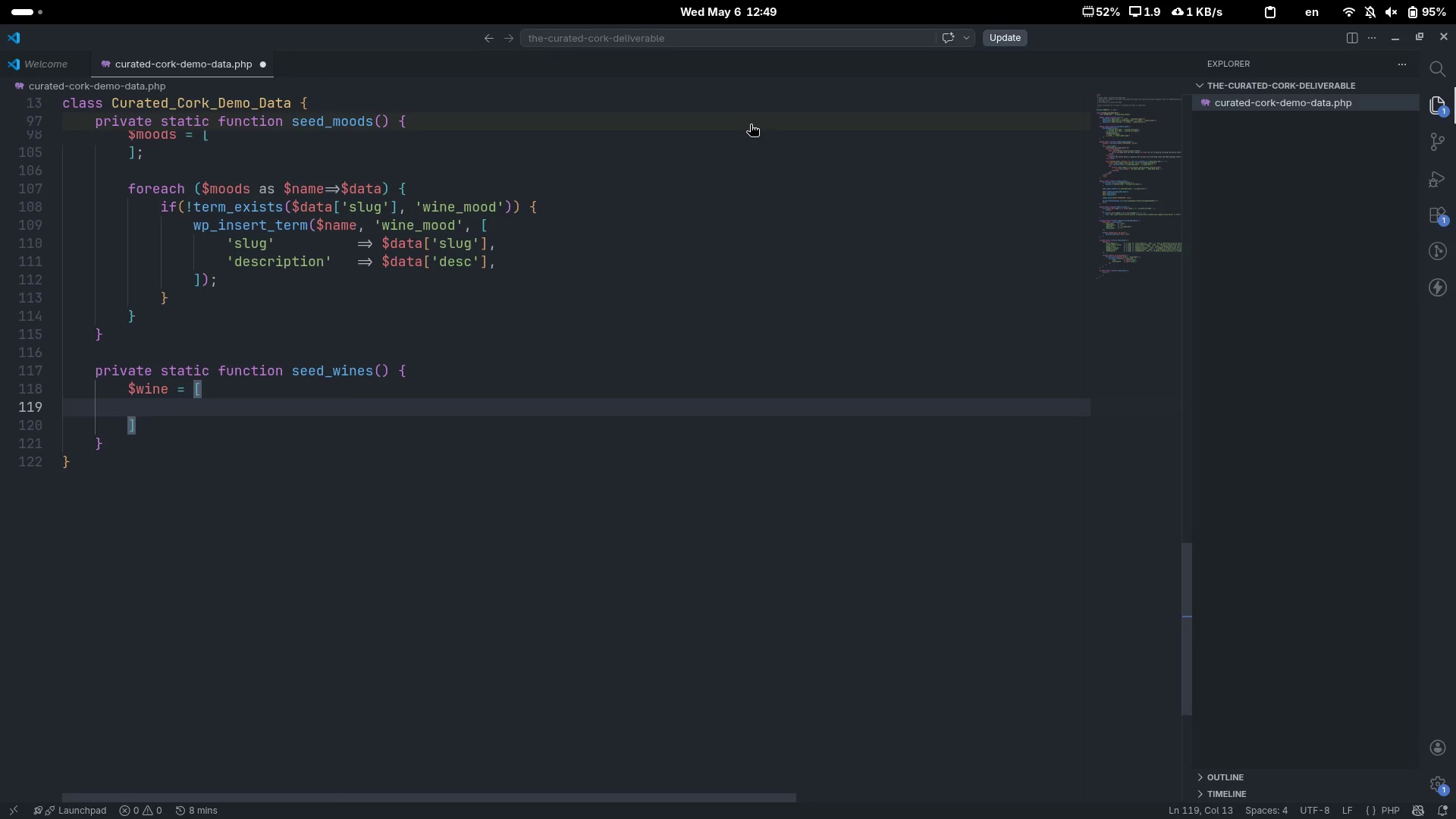 
key(BracketLeft)
 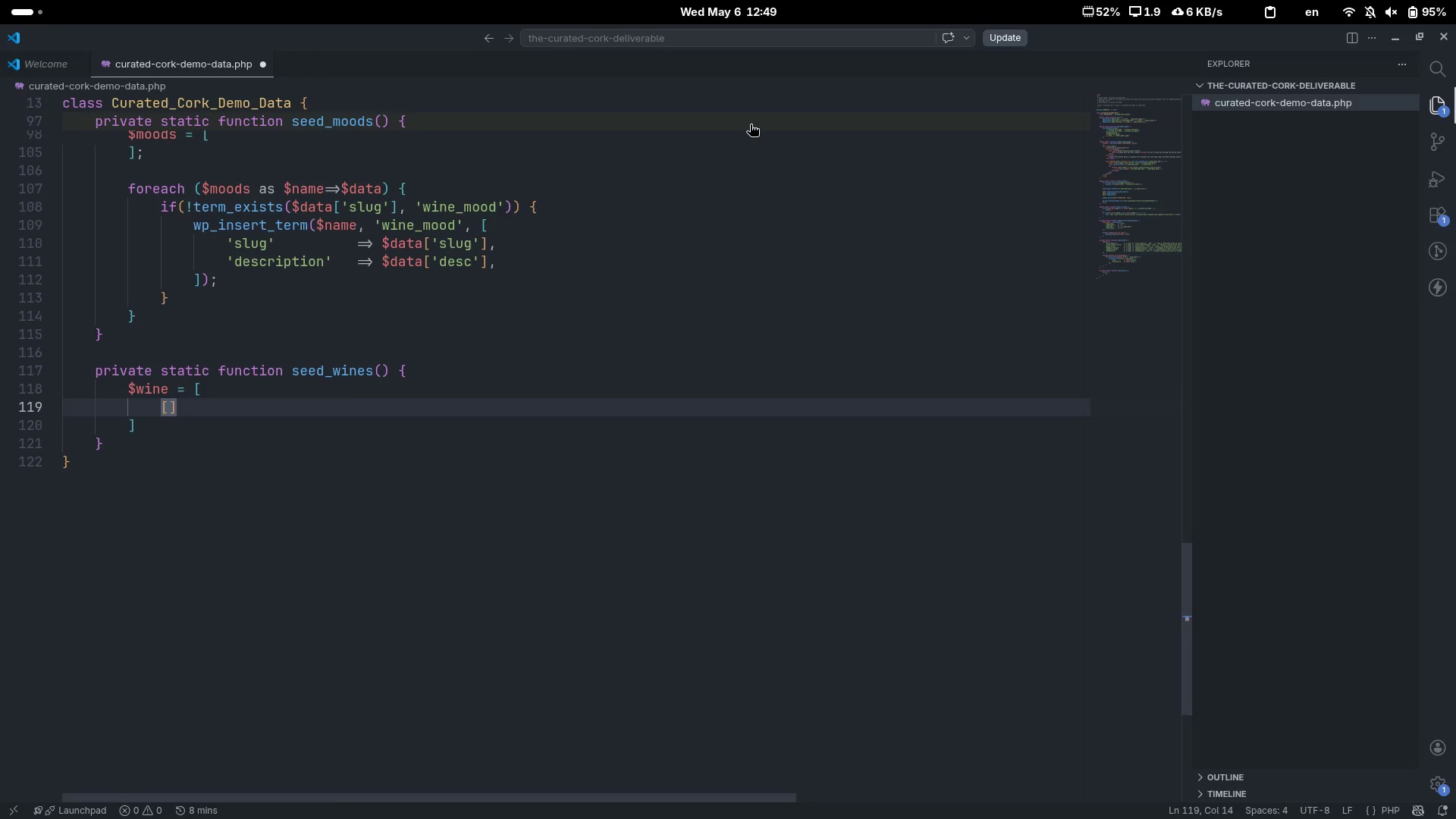 
key(Enter)
 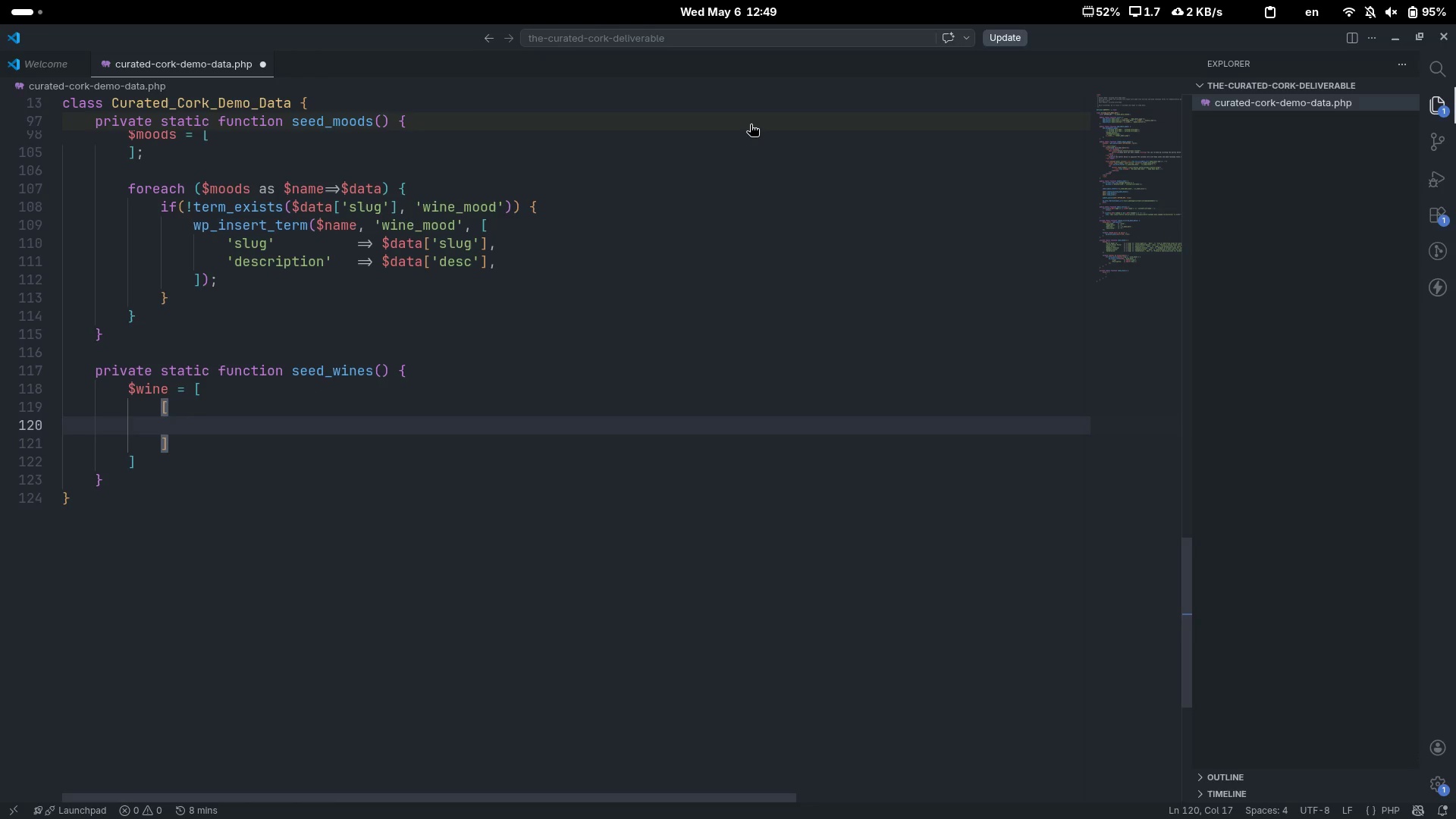 
type('title)
 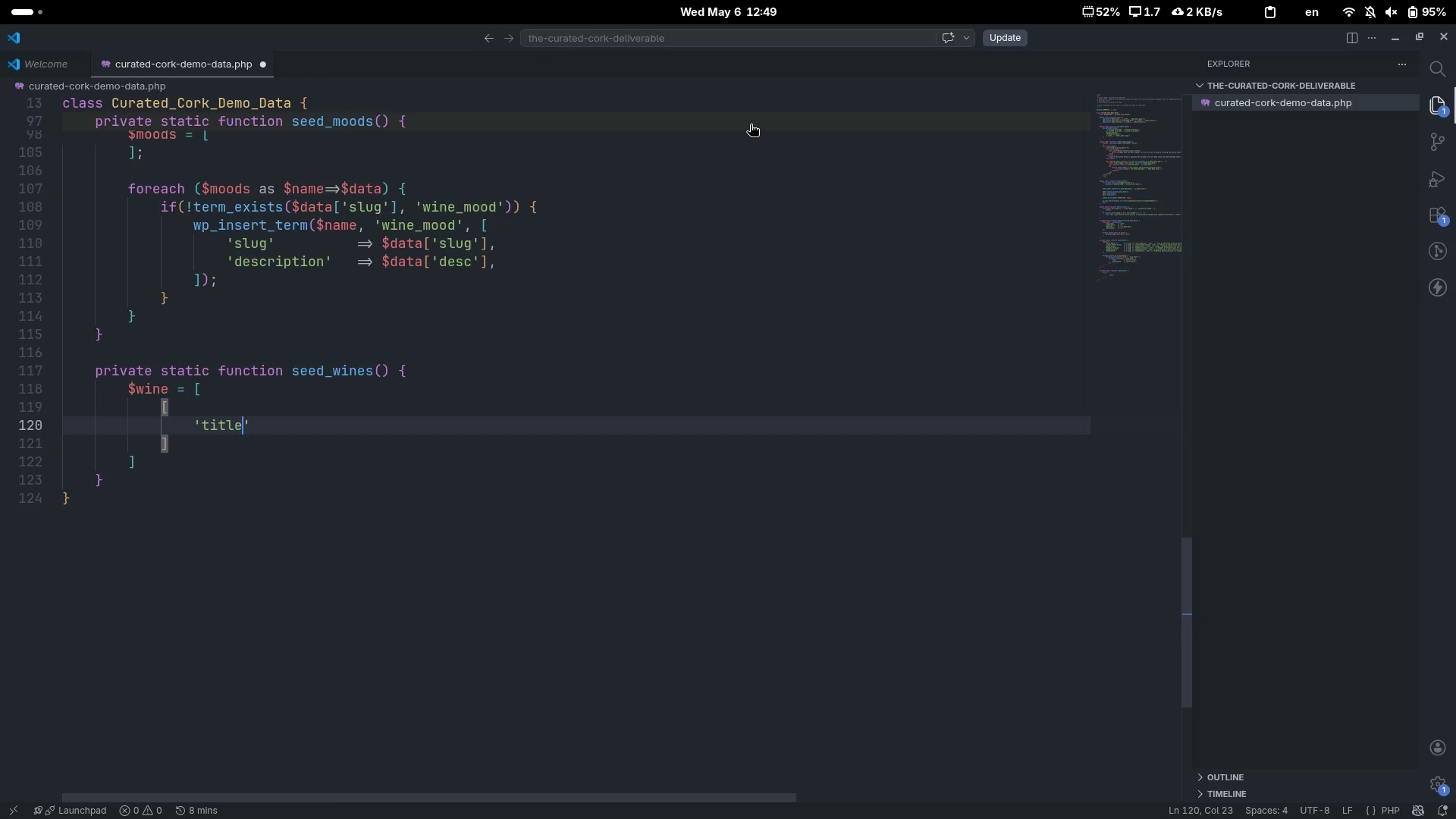 
key(ArrowRight)
 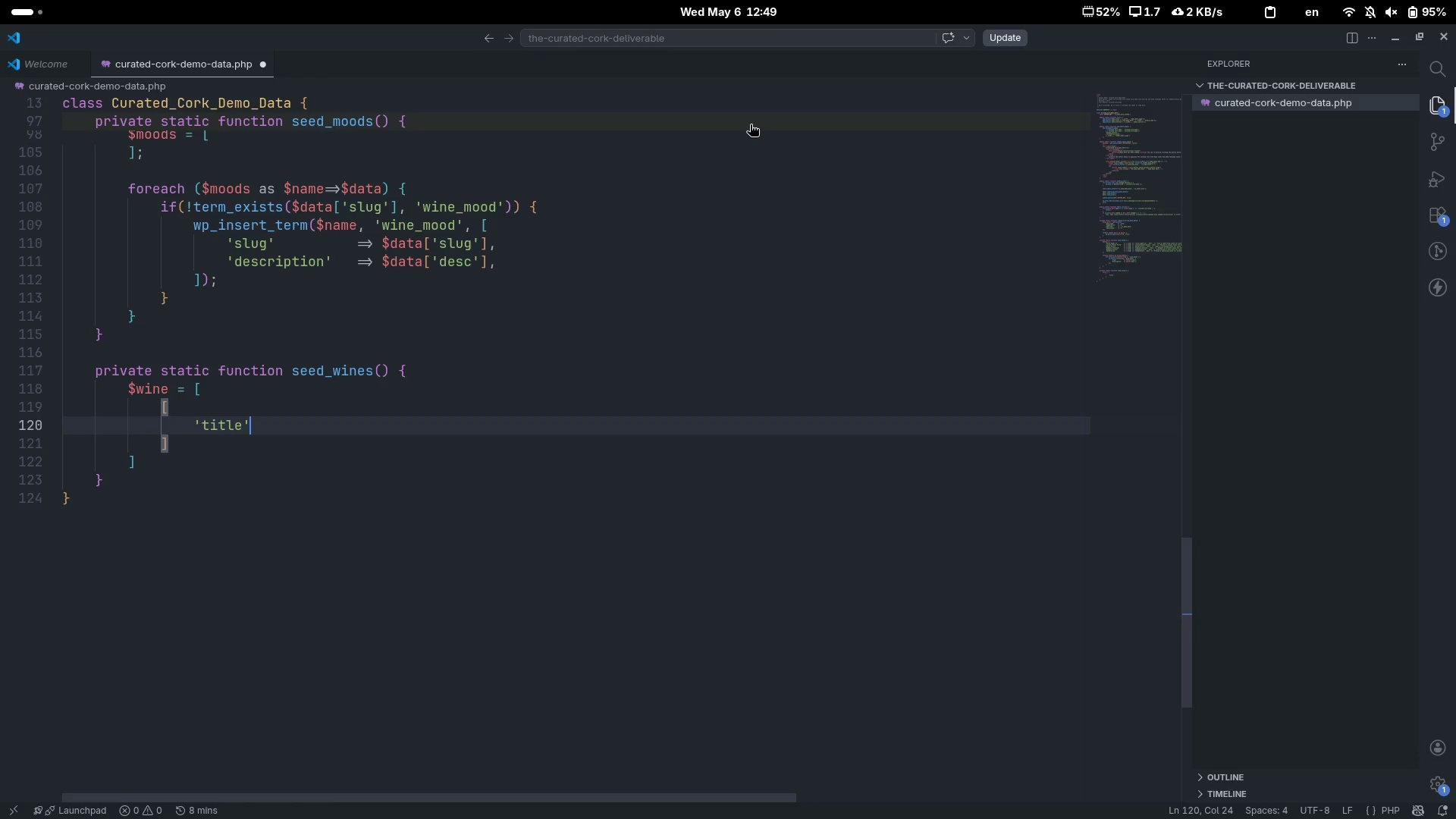 
key(Space)
 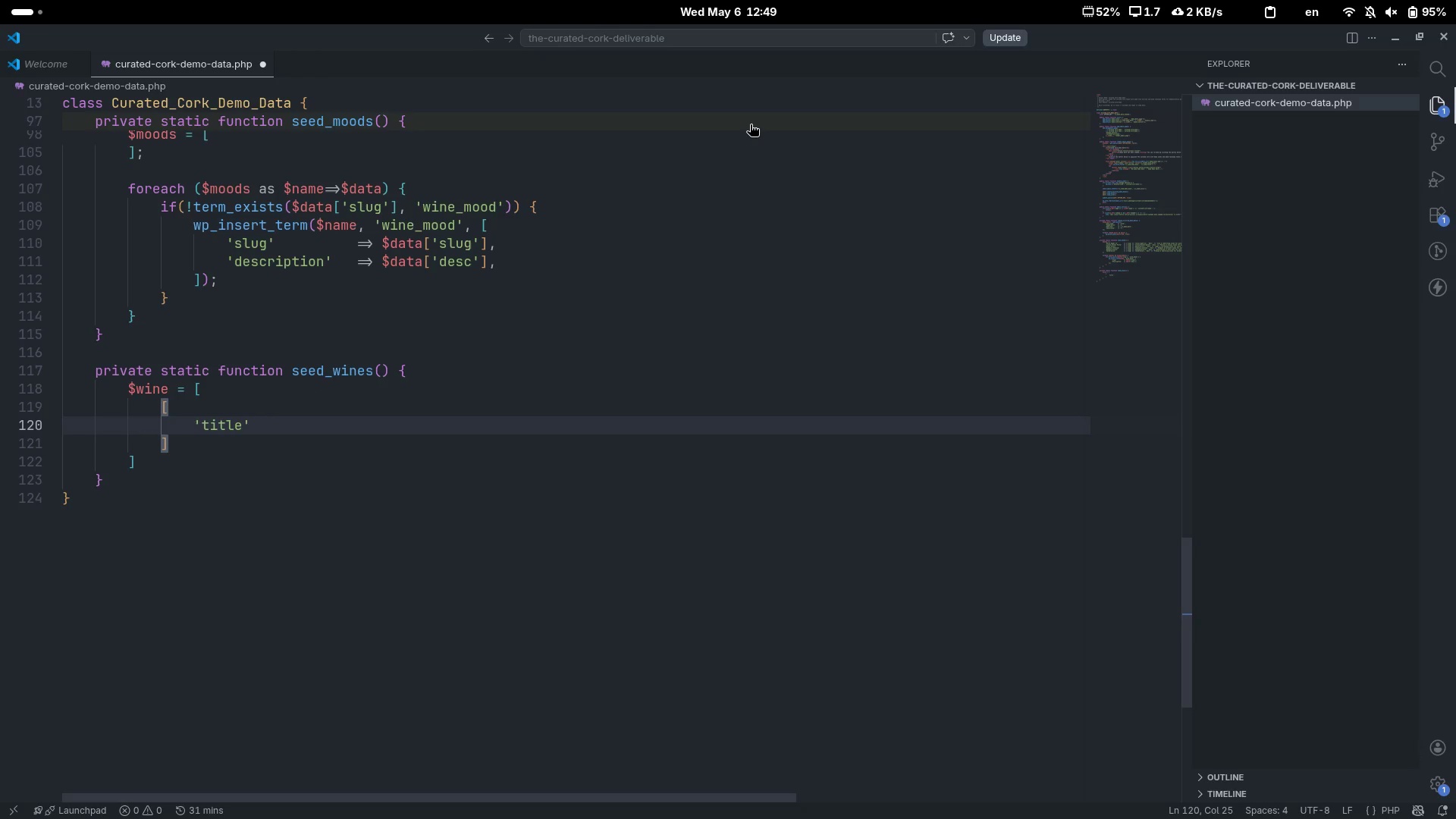 
key(Shift+ShiftLeft)
 